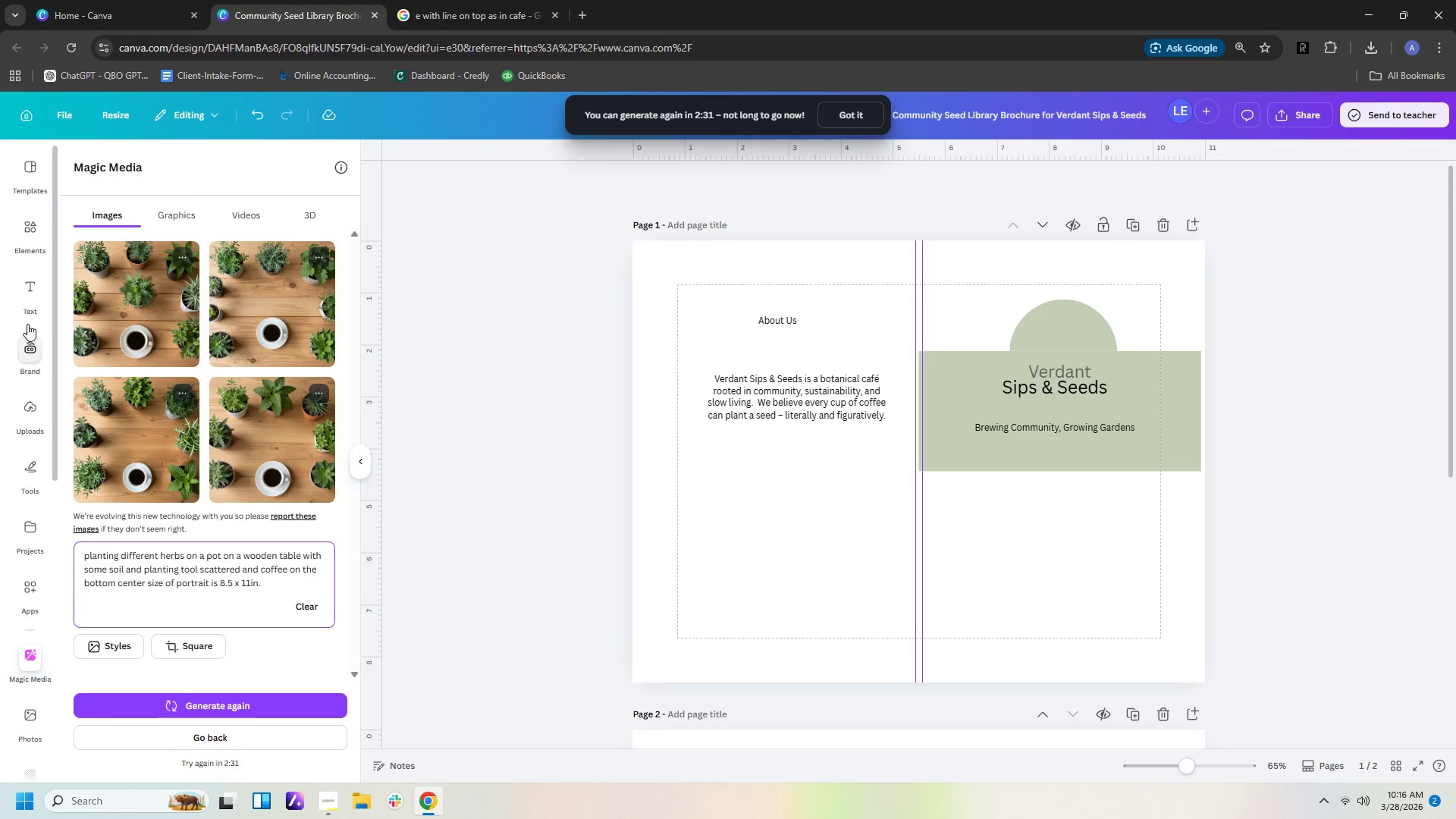 
left_click([24, 284])
 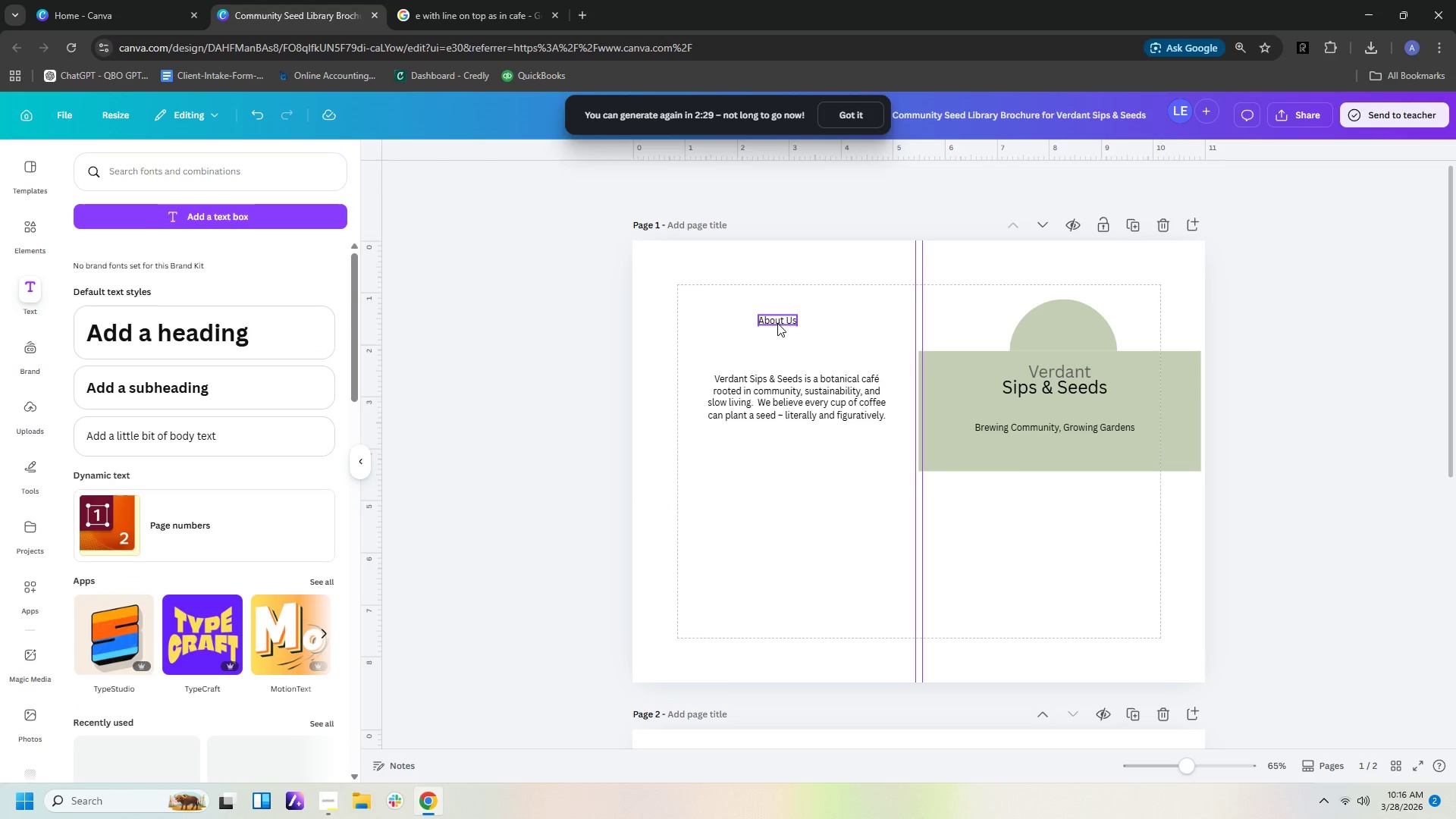 
left_click([777, 323])
 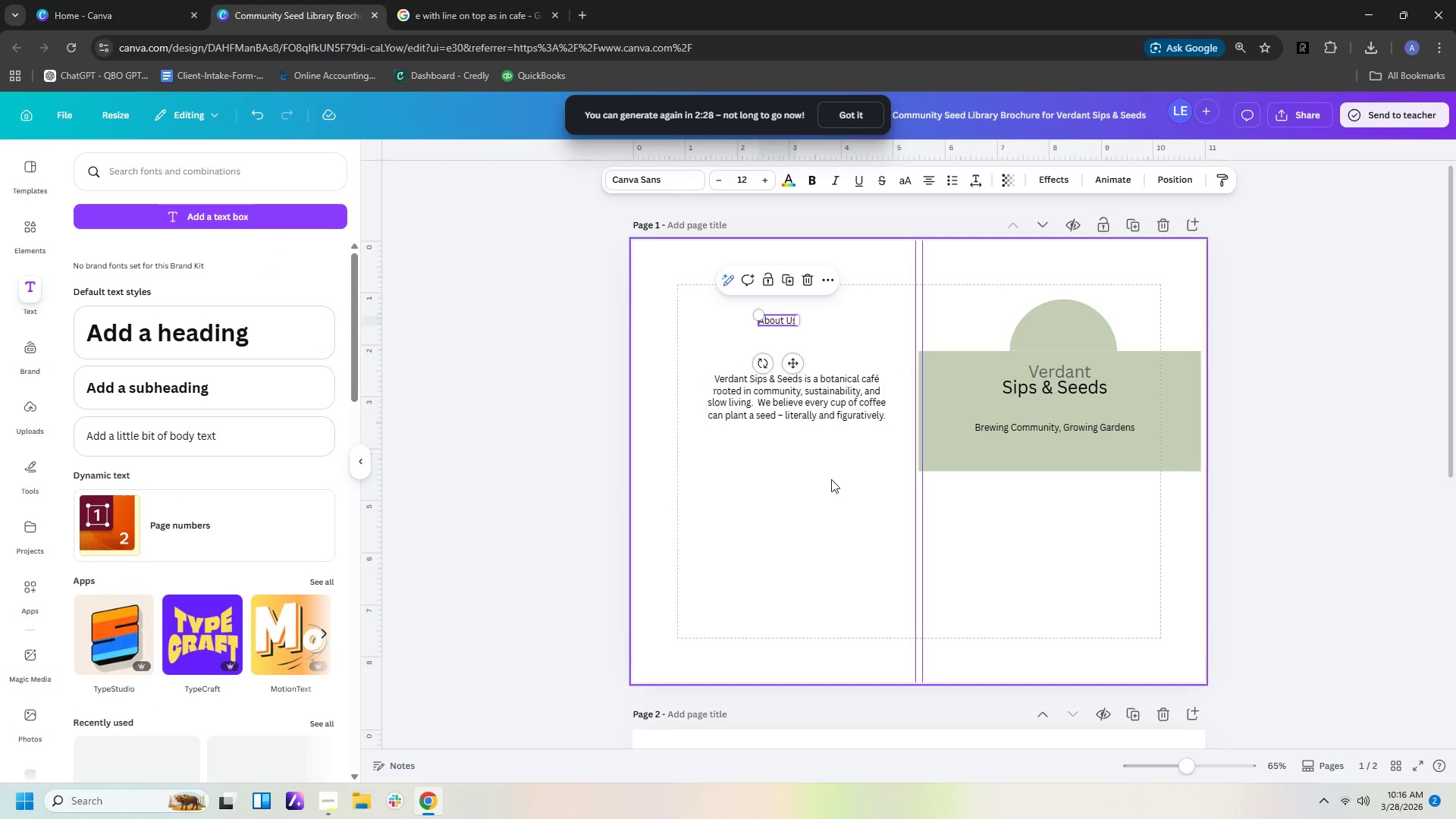 
left_click([851, 519])
 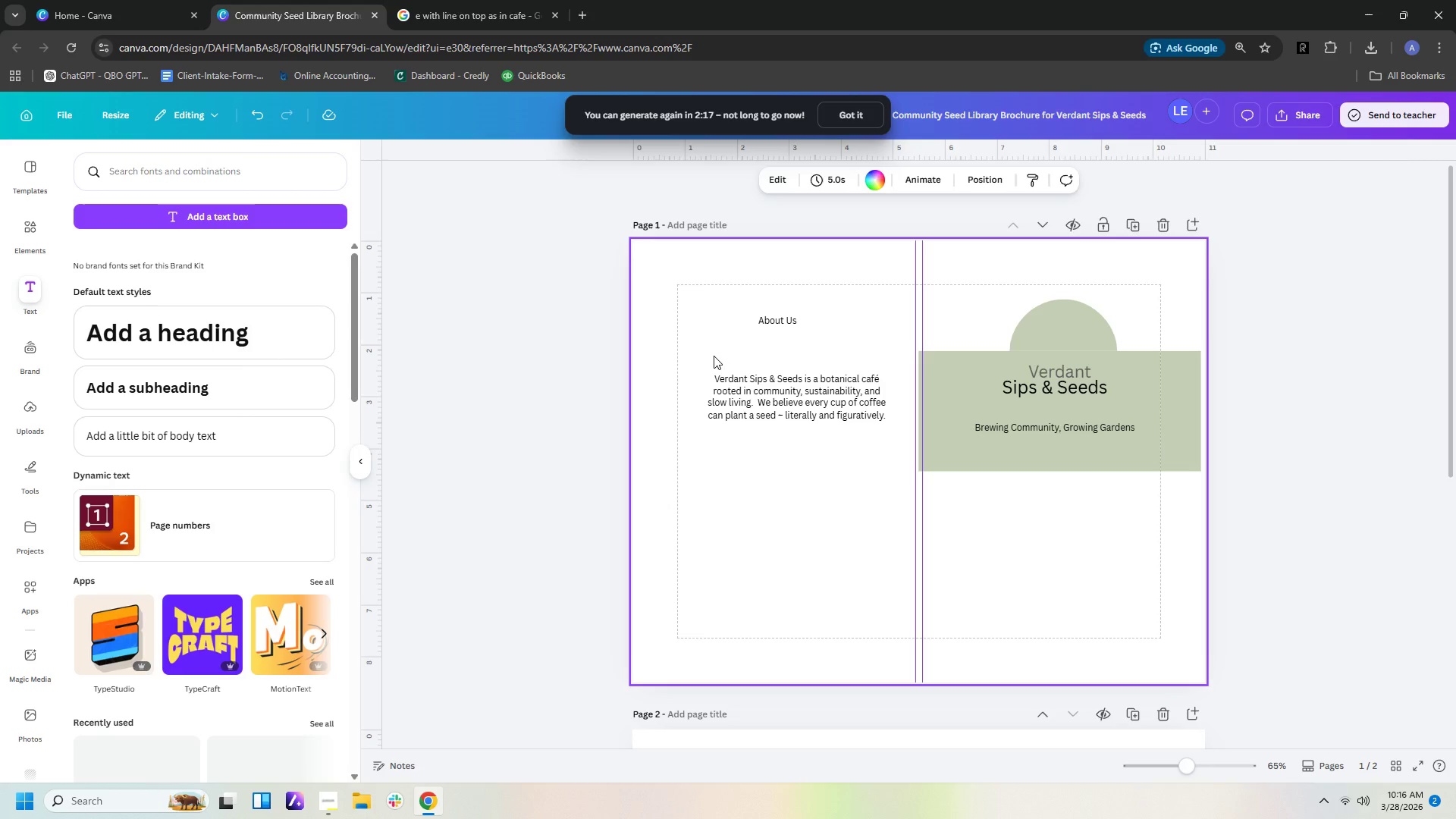 
wait(14.78)
 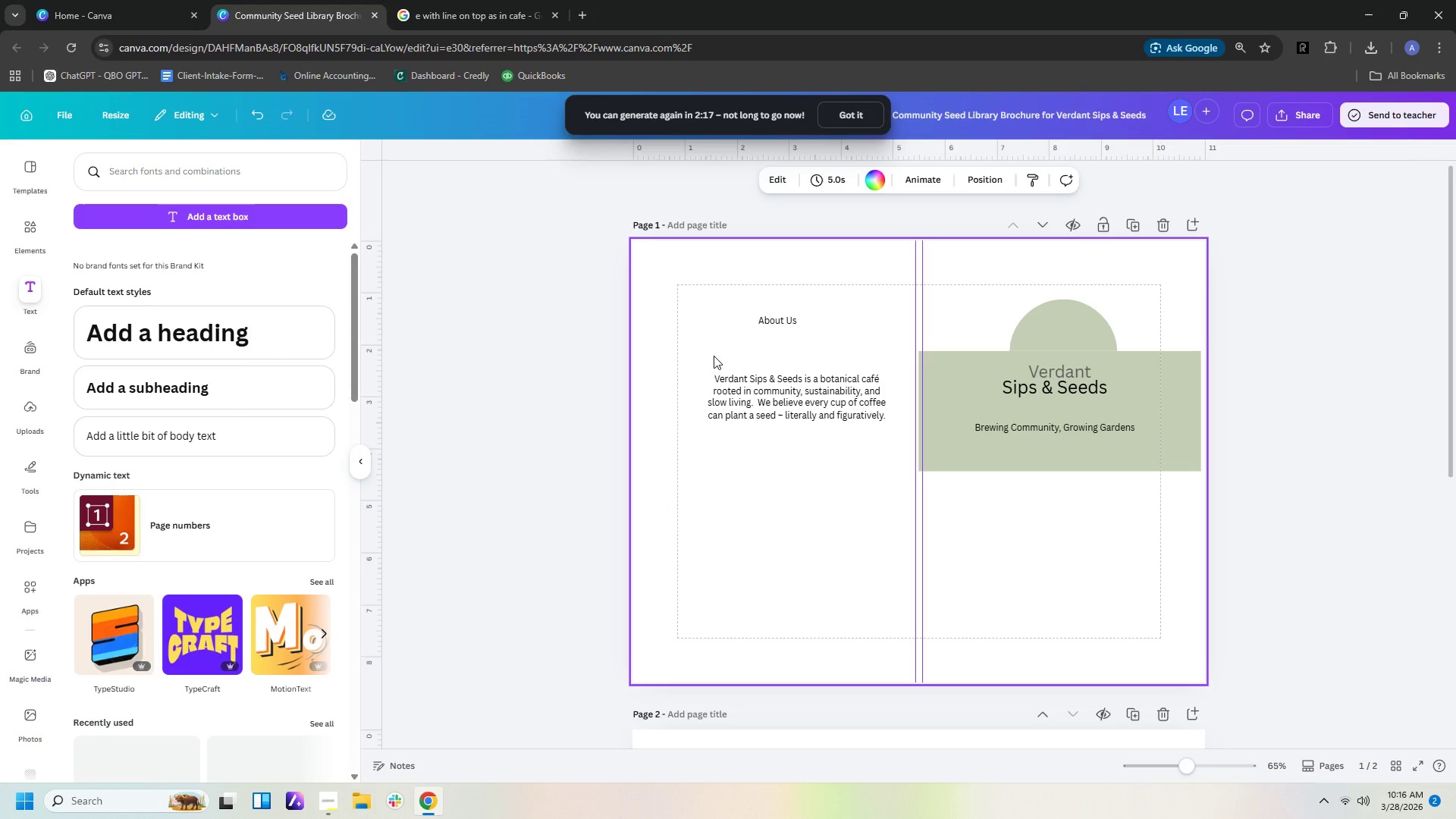 
left_click_drag(start_coordinate=[963, 332], to_coordinate=[1155, 460])
 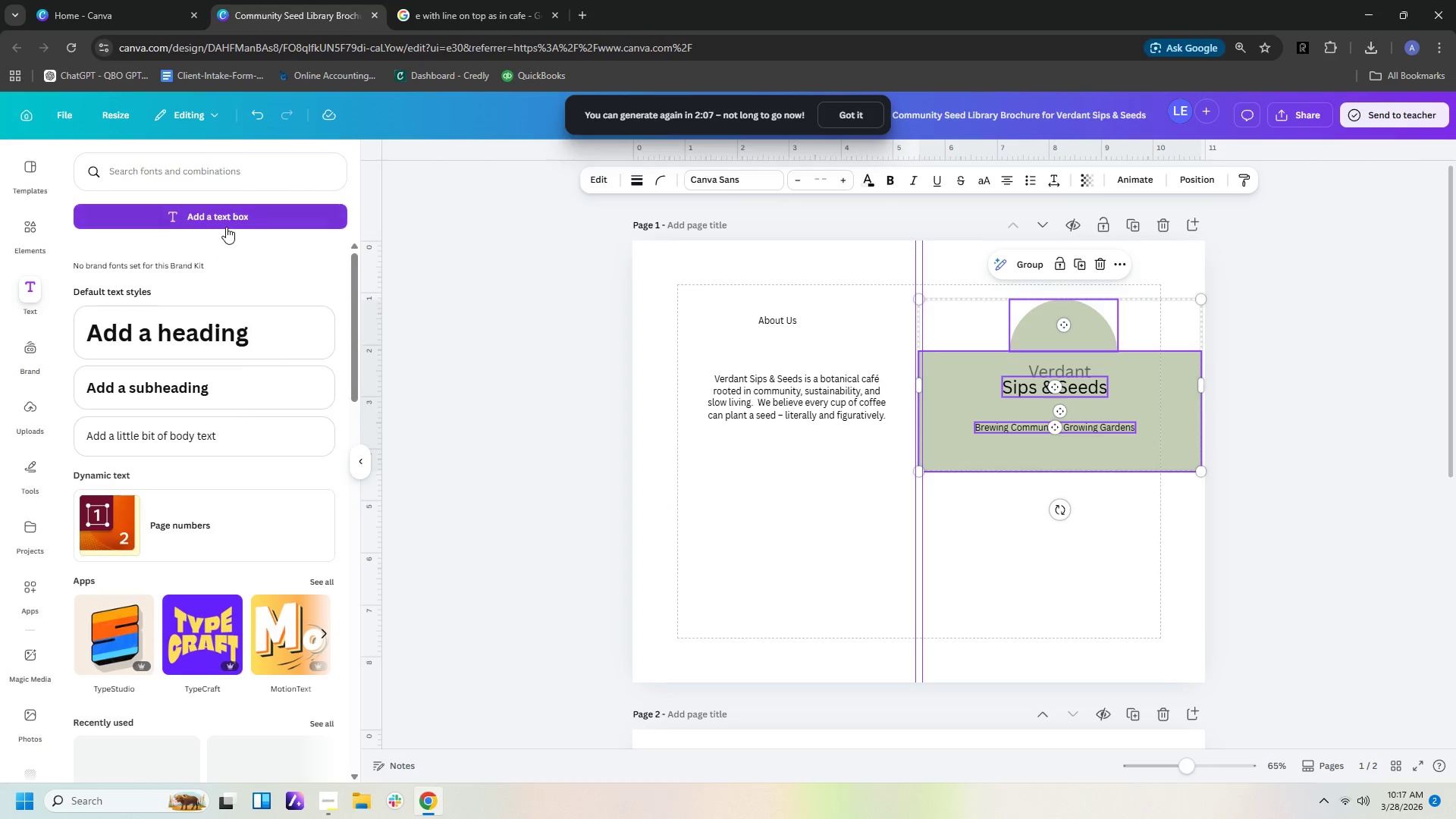 
left_click([872, 179])
 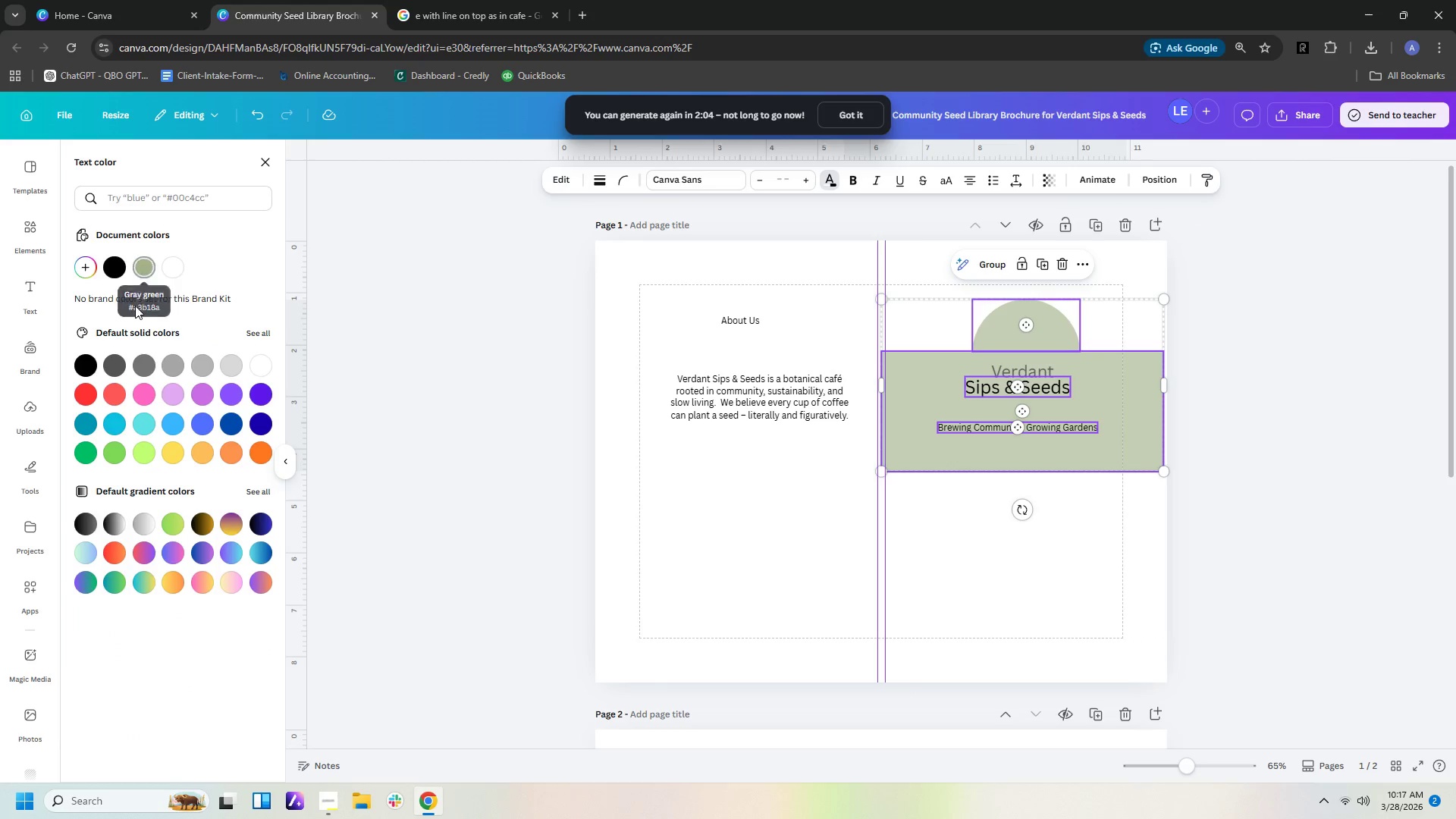 
left_click([84, 272])
 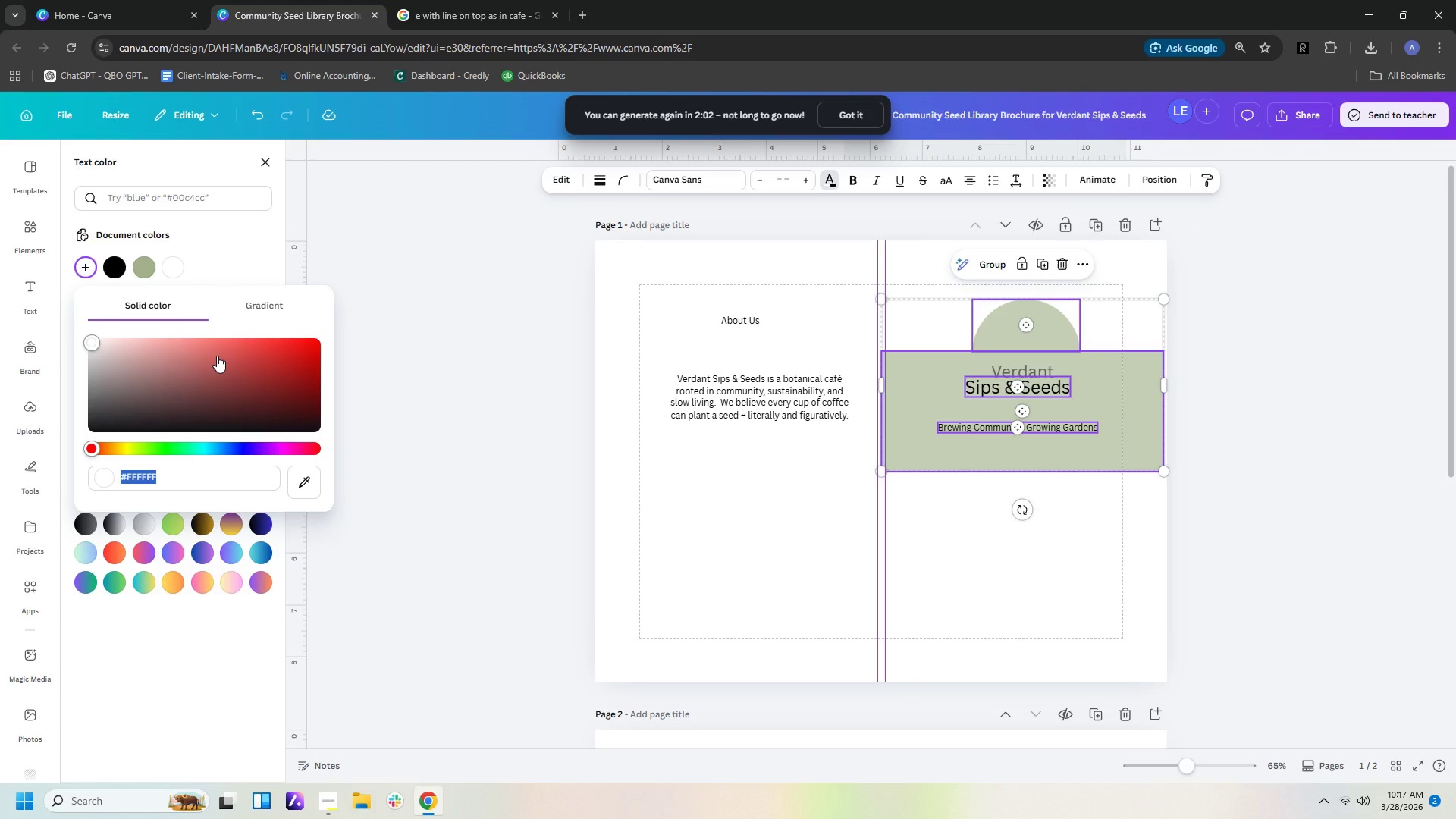 
type(3a5a40)
 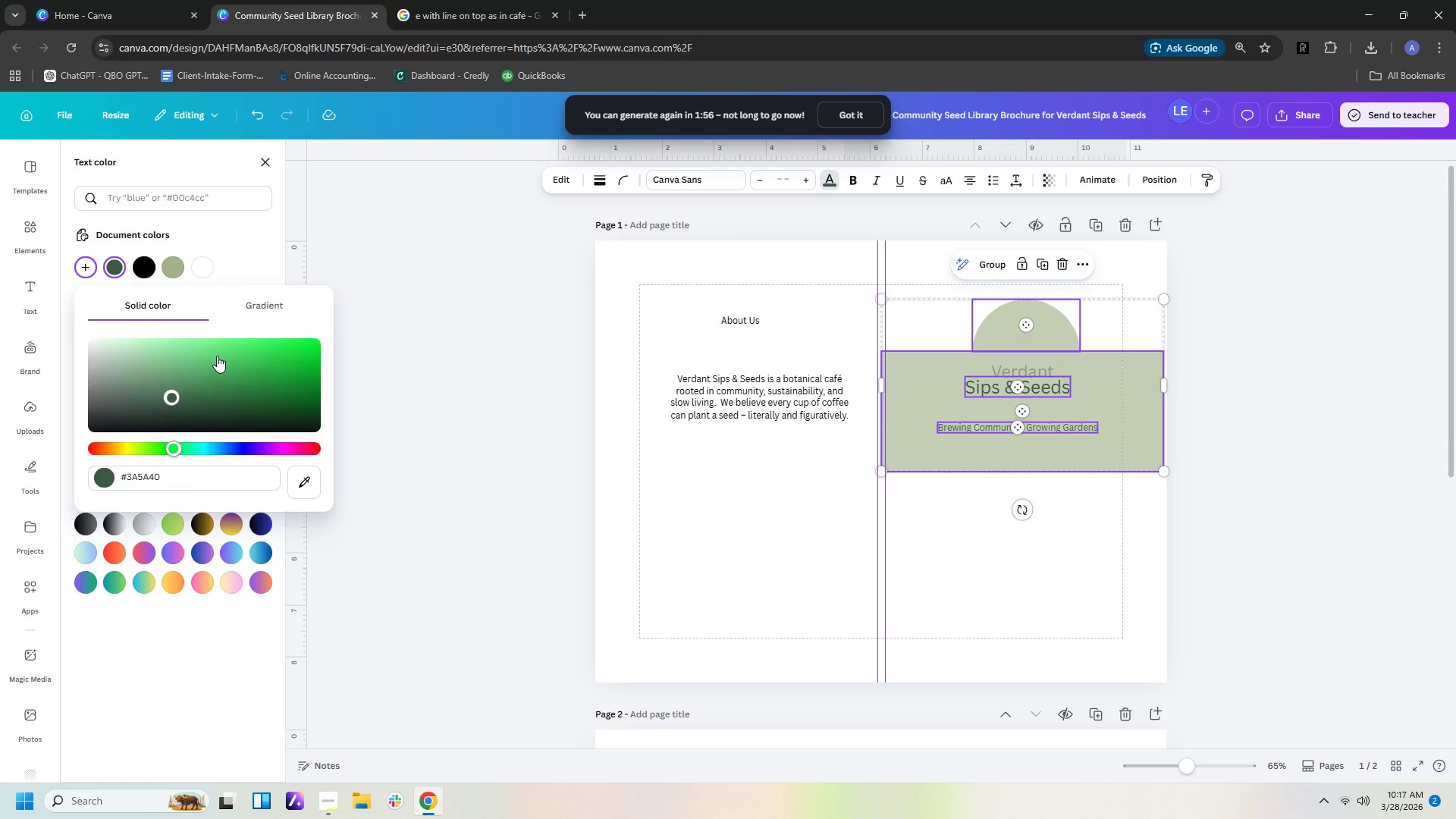 
key(Enter)
 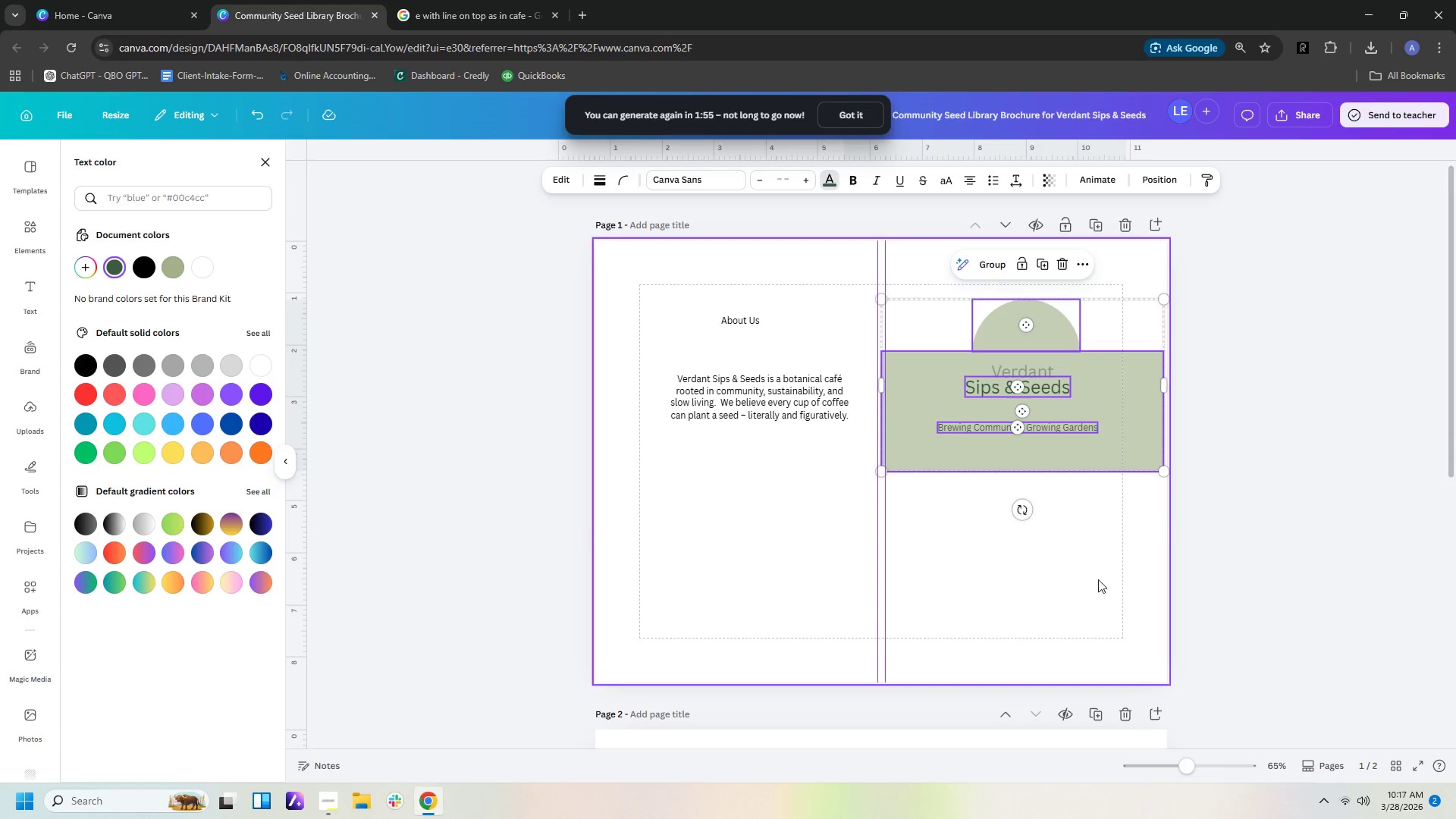 
left_click([1097, 567])
 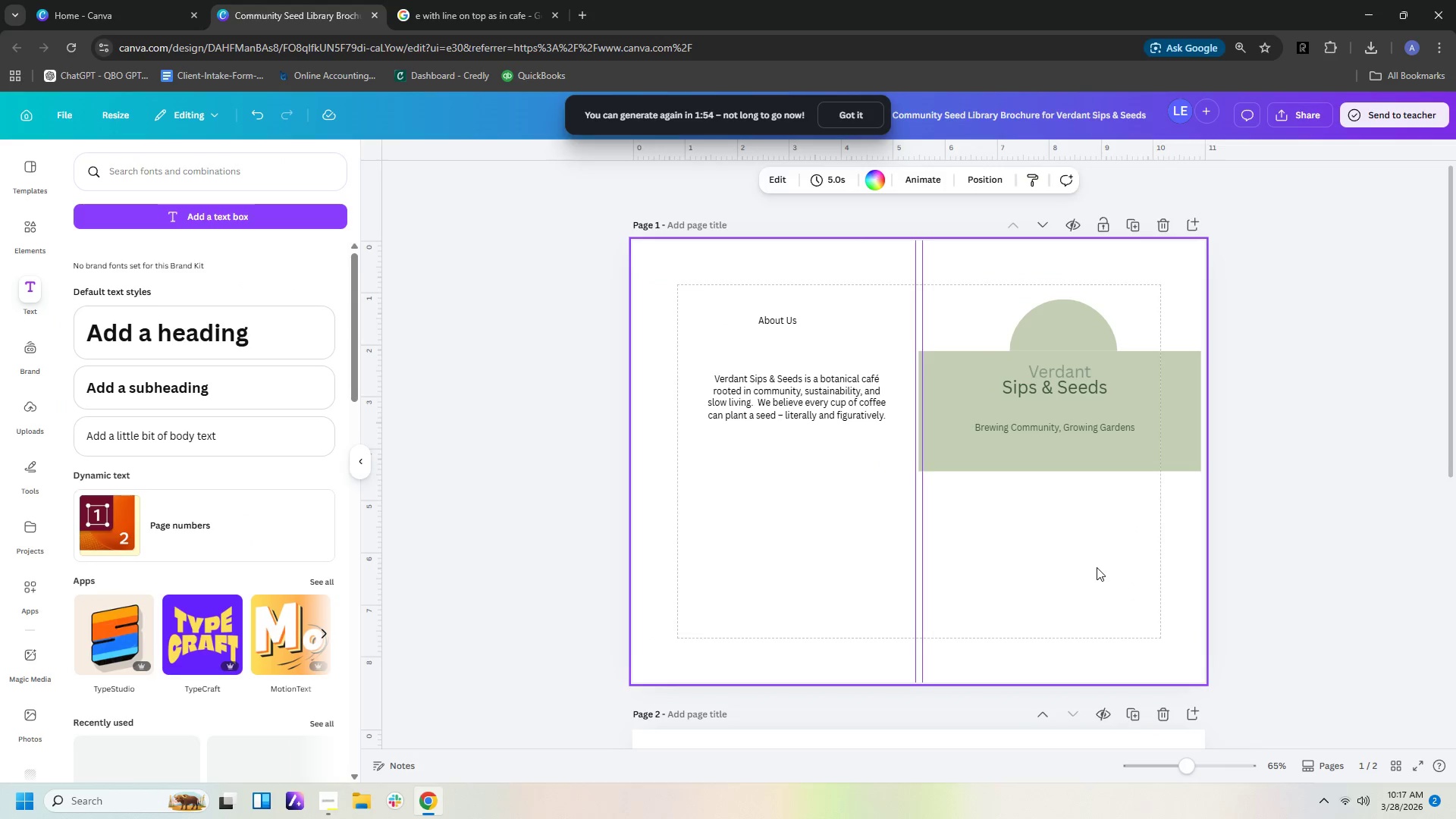 
left_click([1097, 567])
 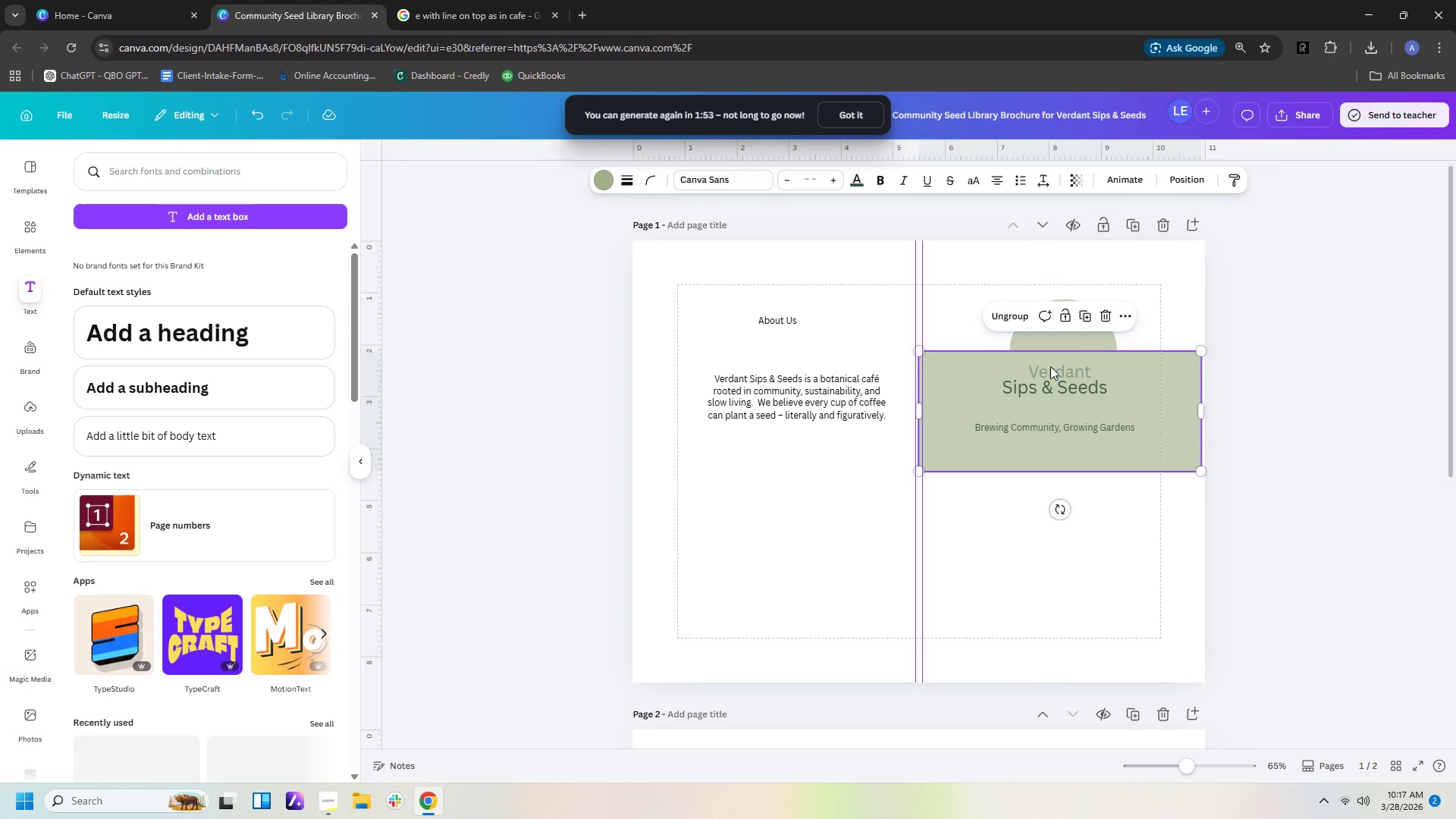 
double_click([1062, 370])
 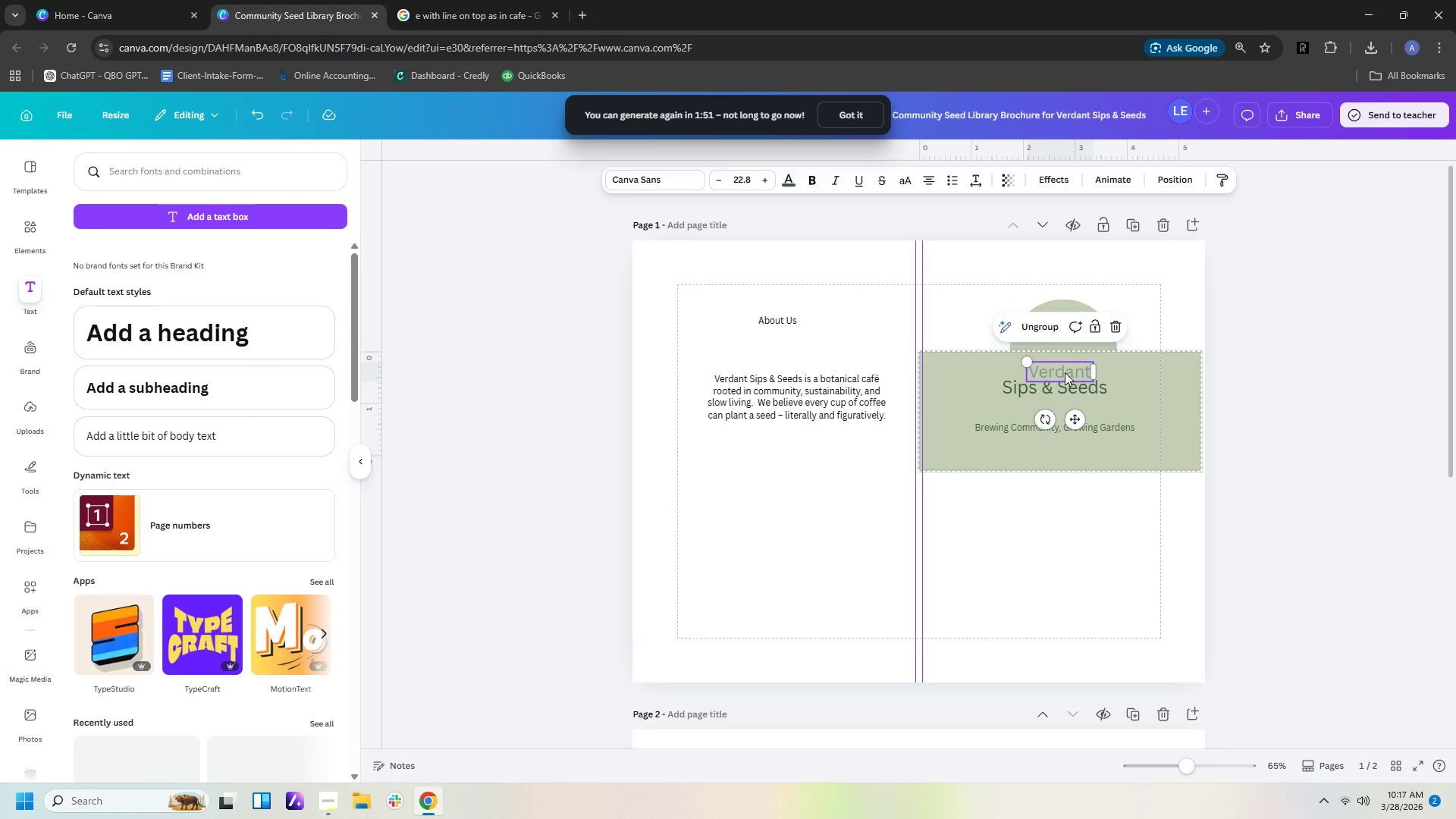 
left_click([1050, 330])
 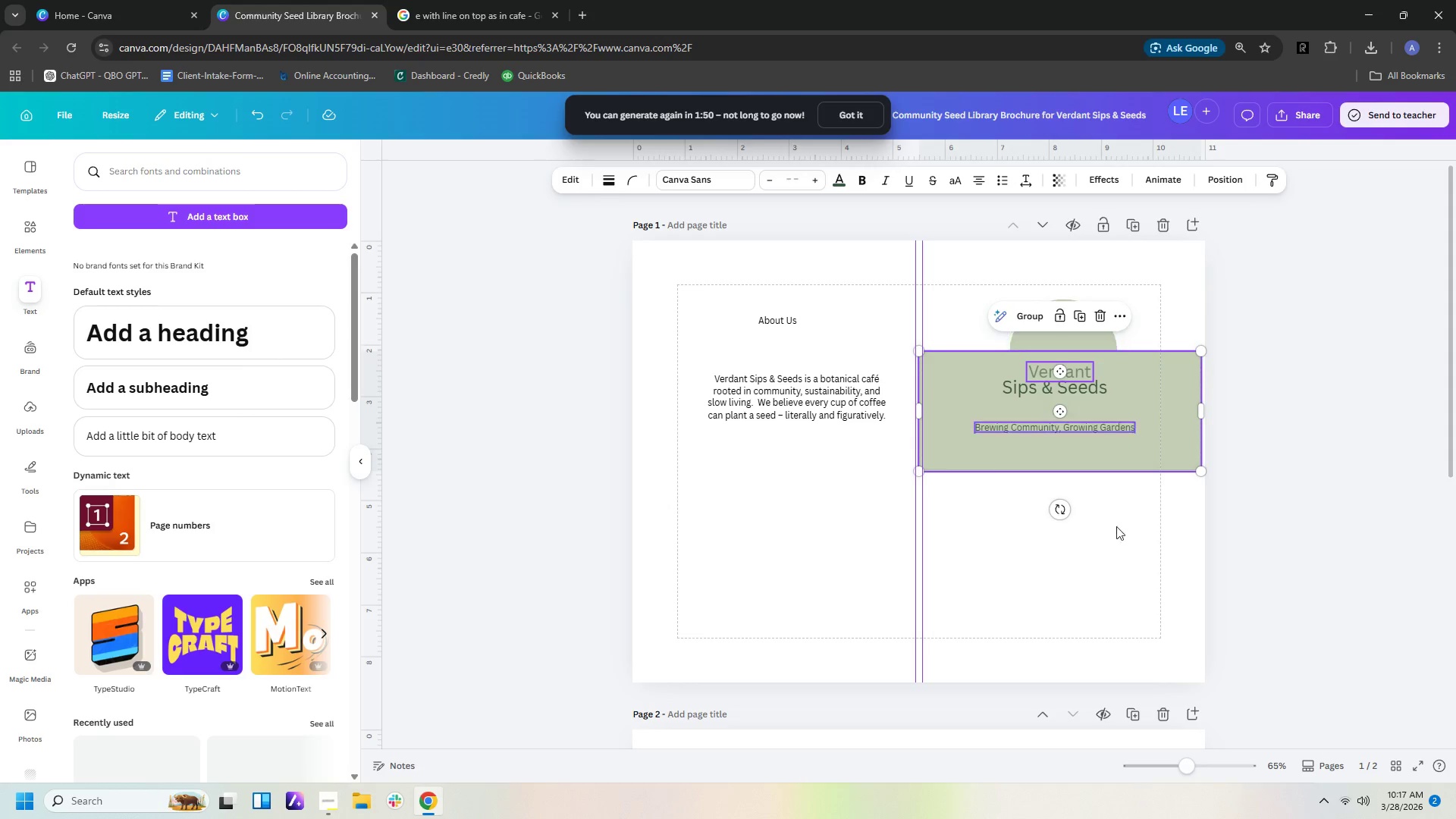 
left_click([1134, 591])
 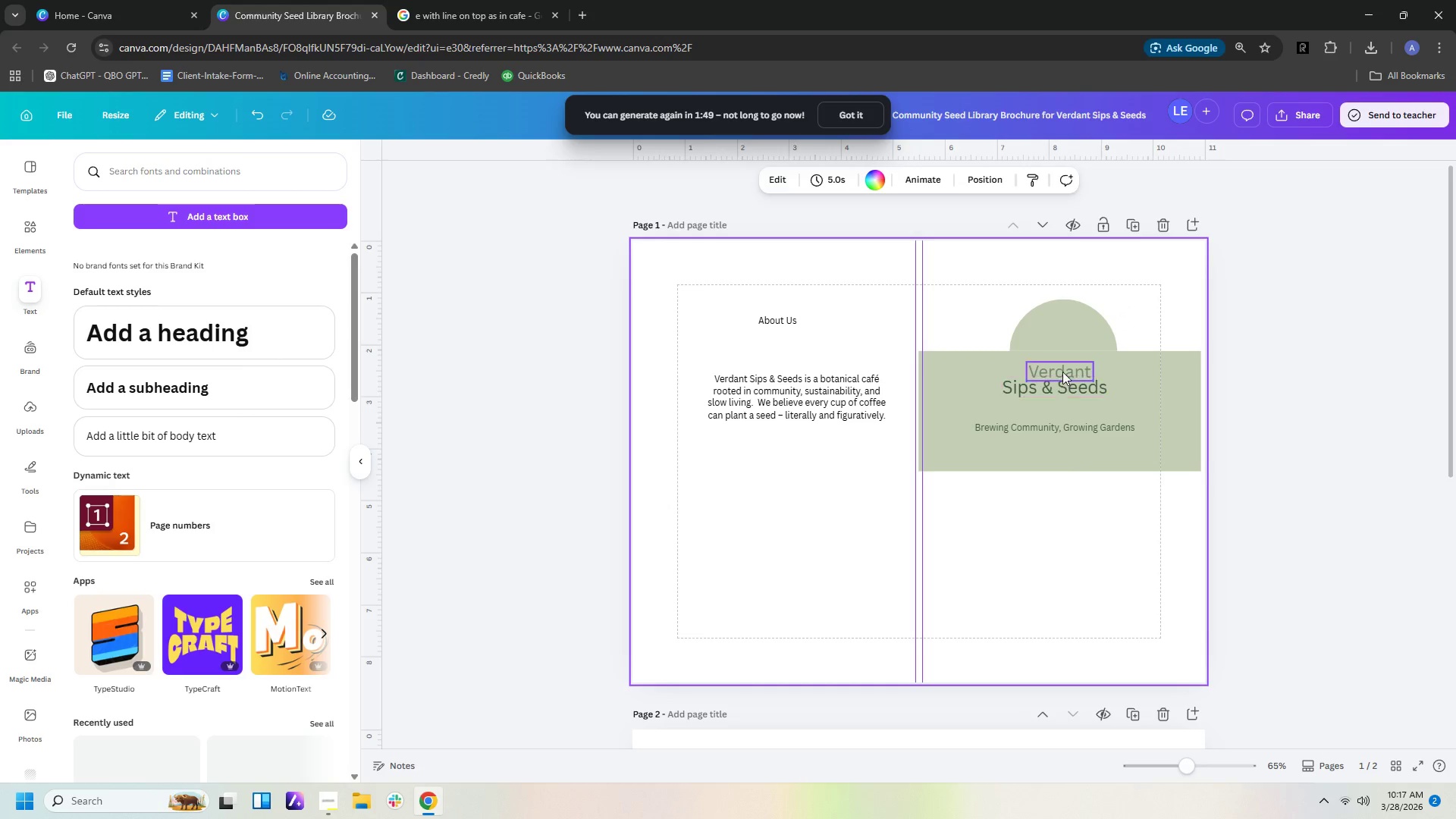 
left_click([1062, 372])
 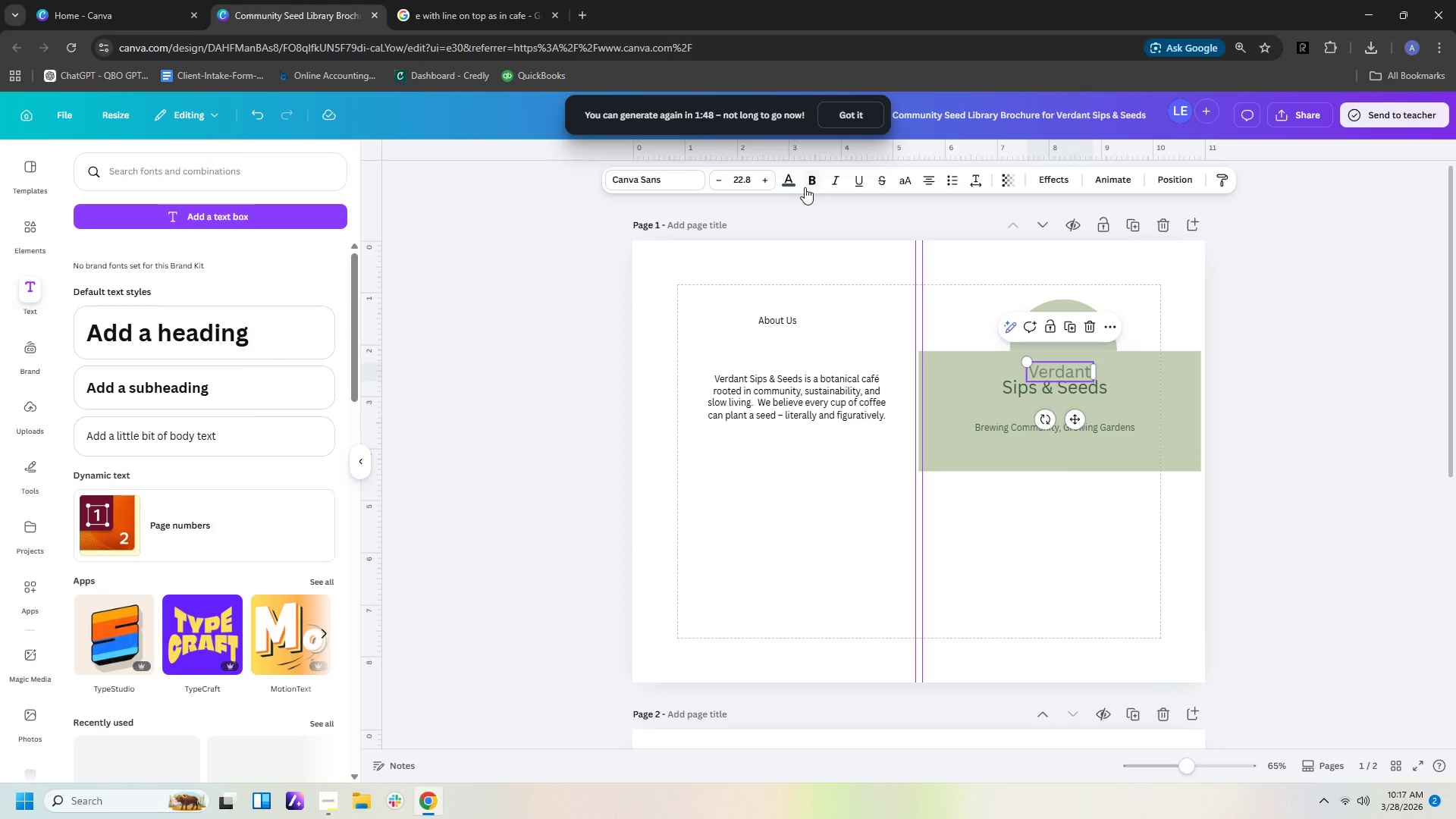 
left_click([792, 184])
 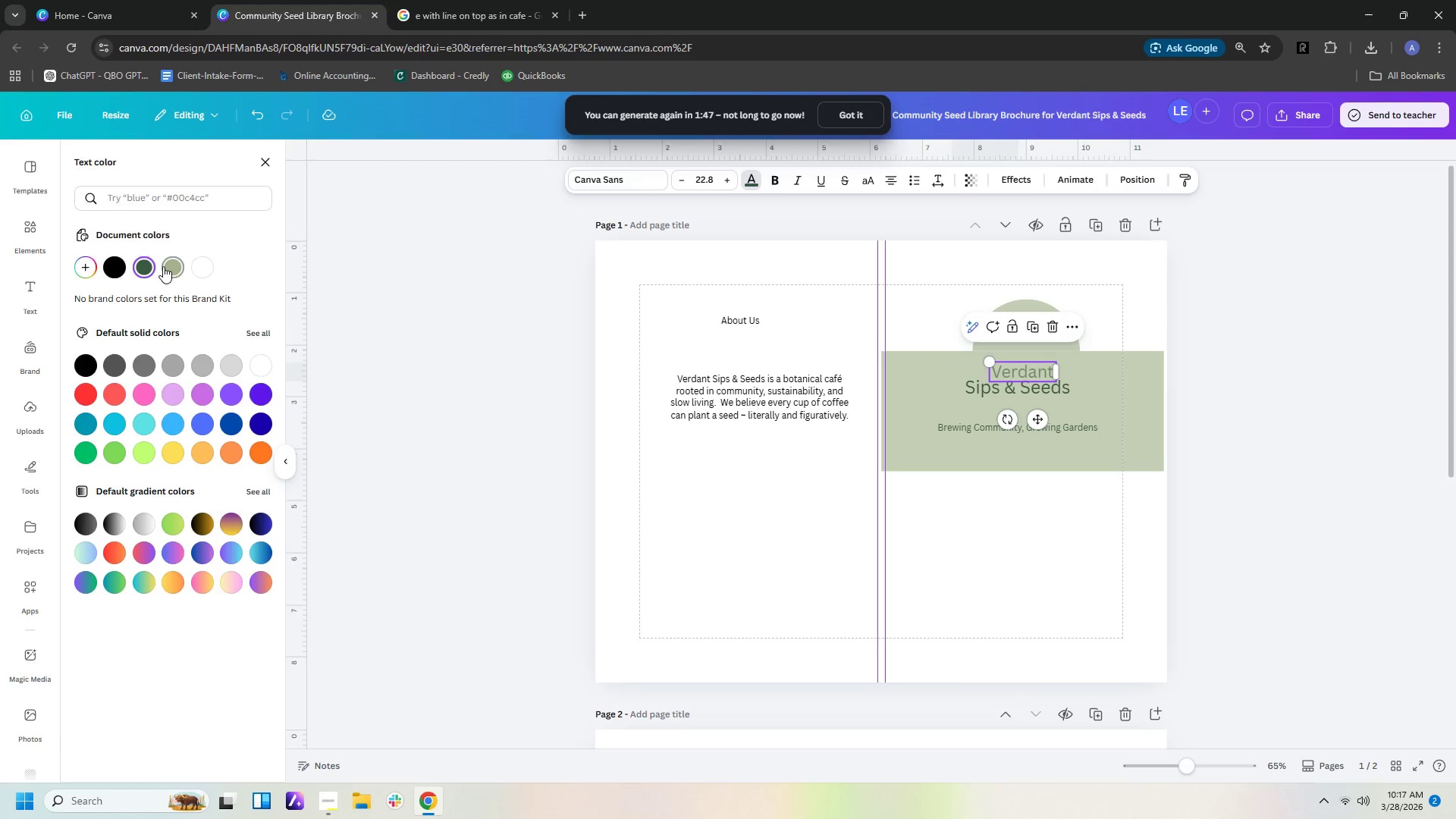 
left_click([136, 265])
 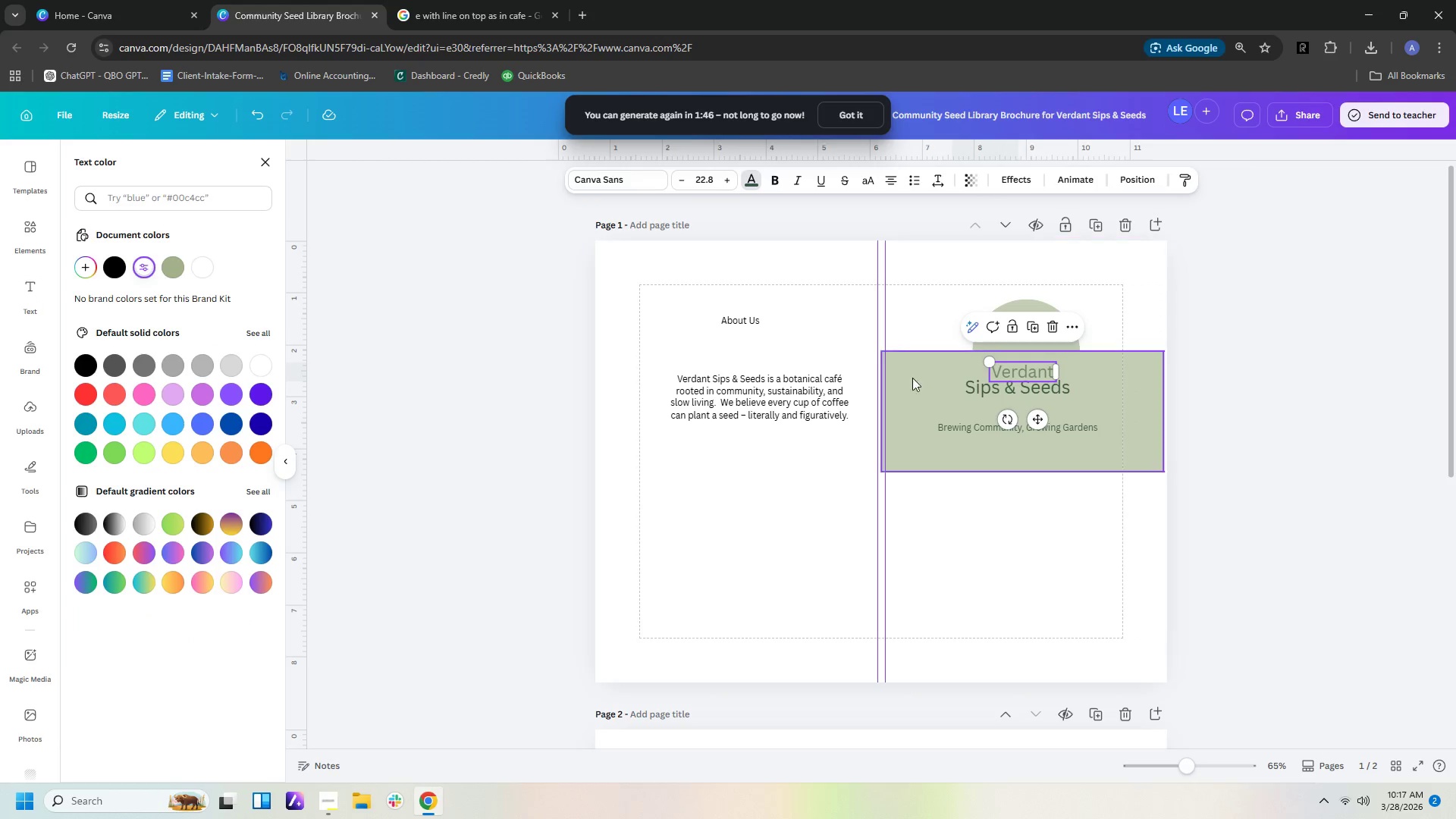 
left_click([1081, 531])
 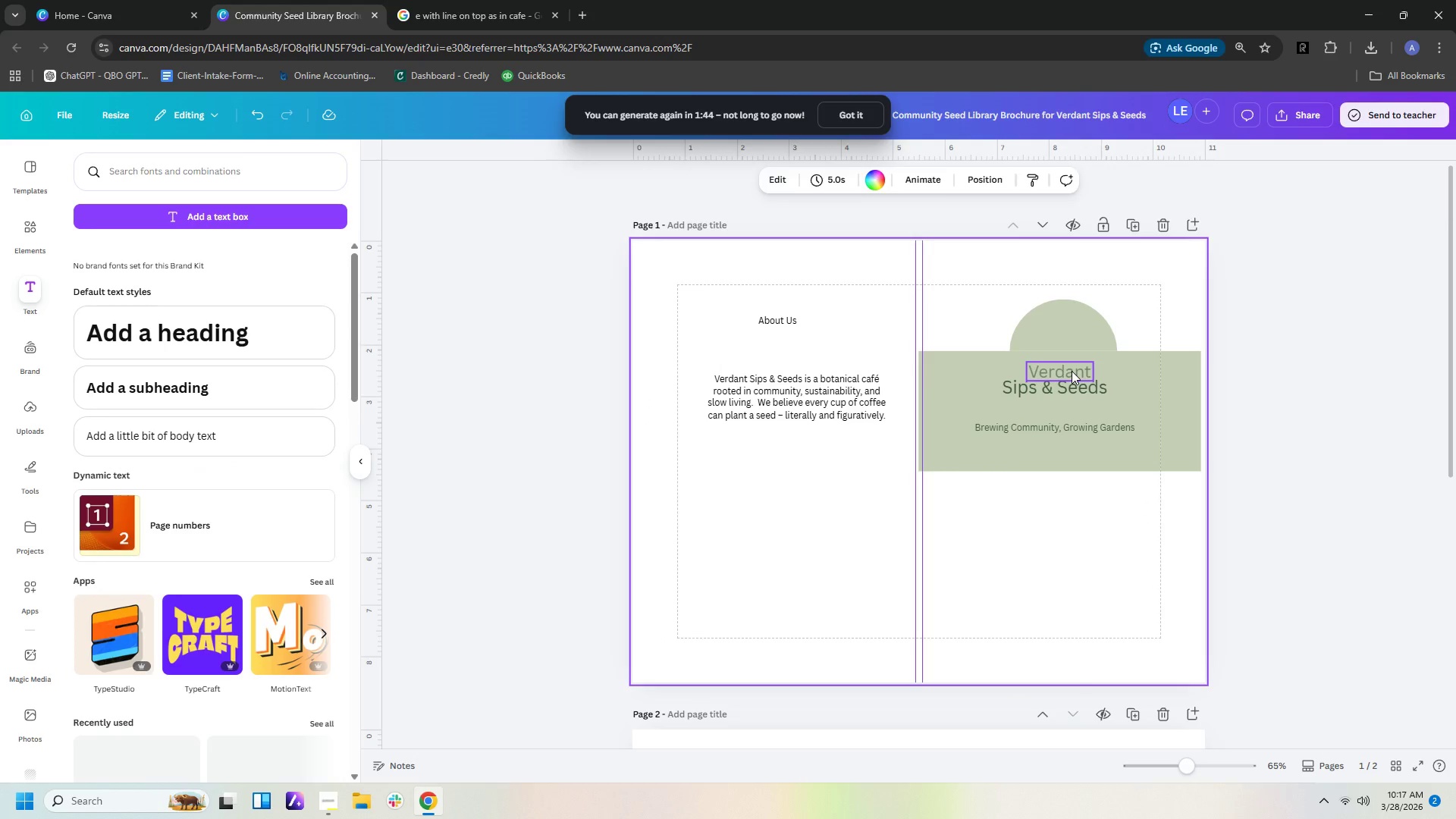 
left_click([1072, 371])
 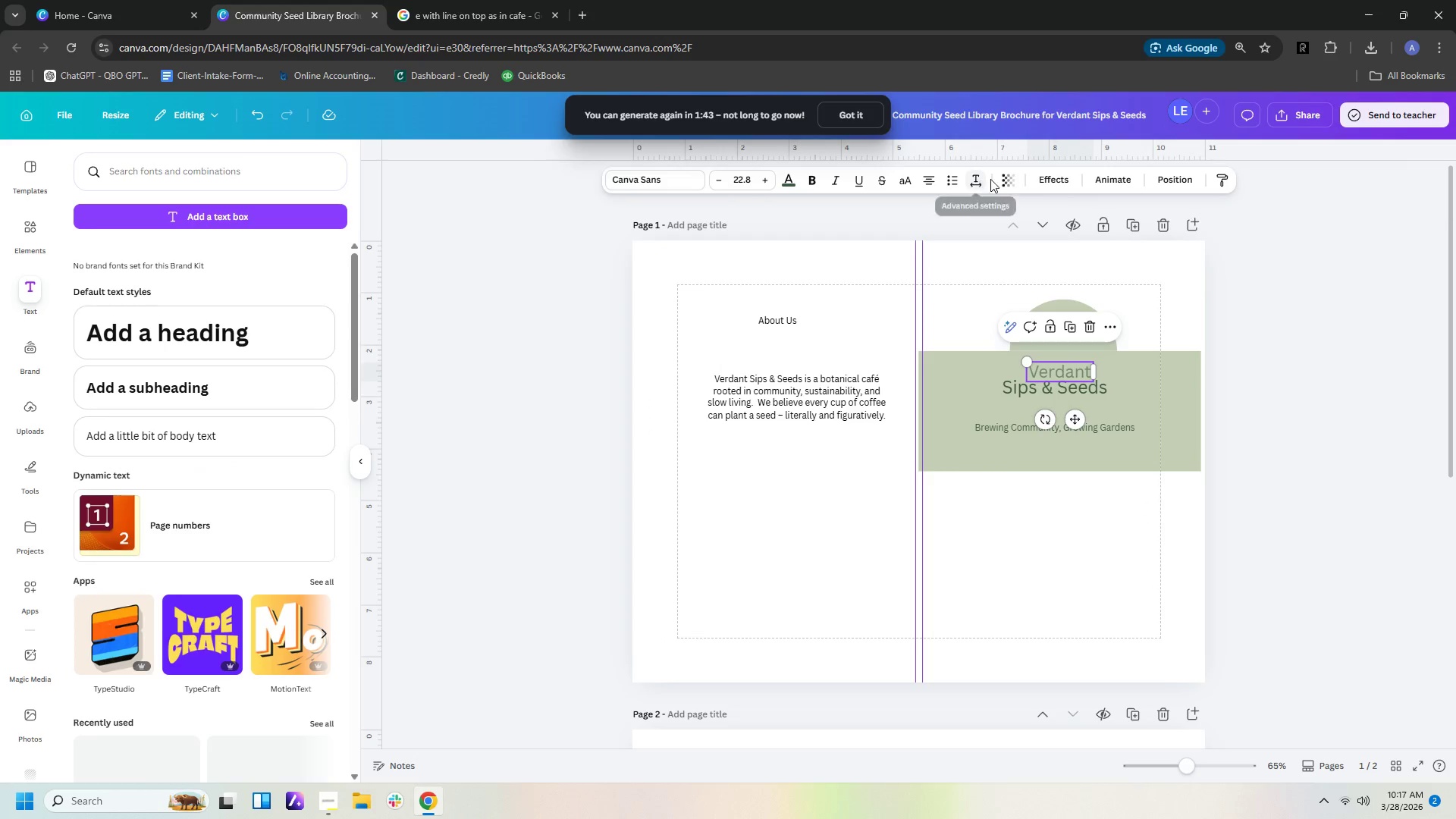 
left_click([1000, 179])
 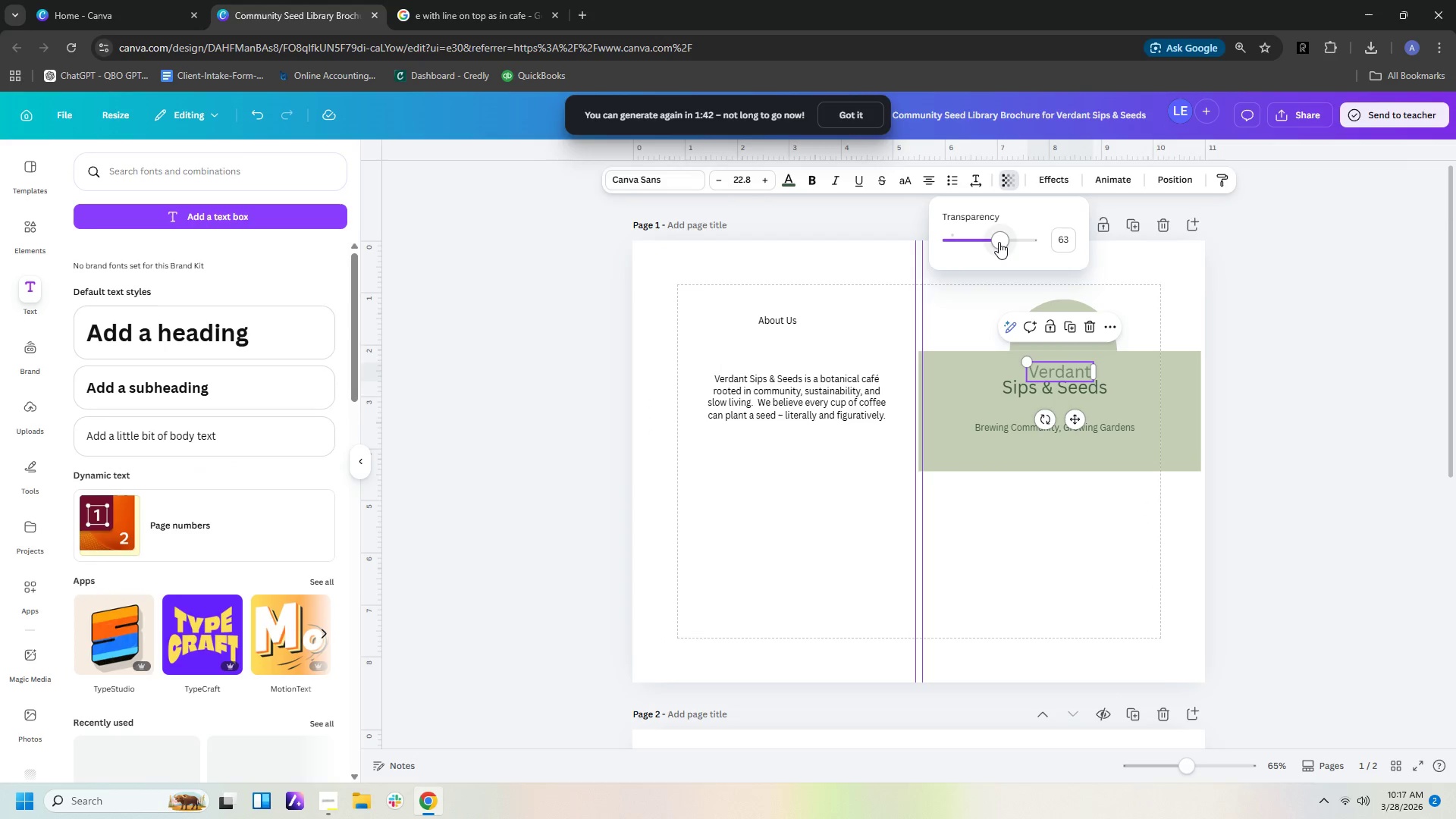 
left_click_drag(start_coordinate=[999, 242], to_coordinate=[1100, 243])
 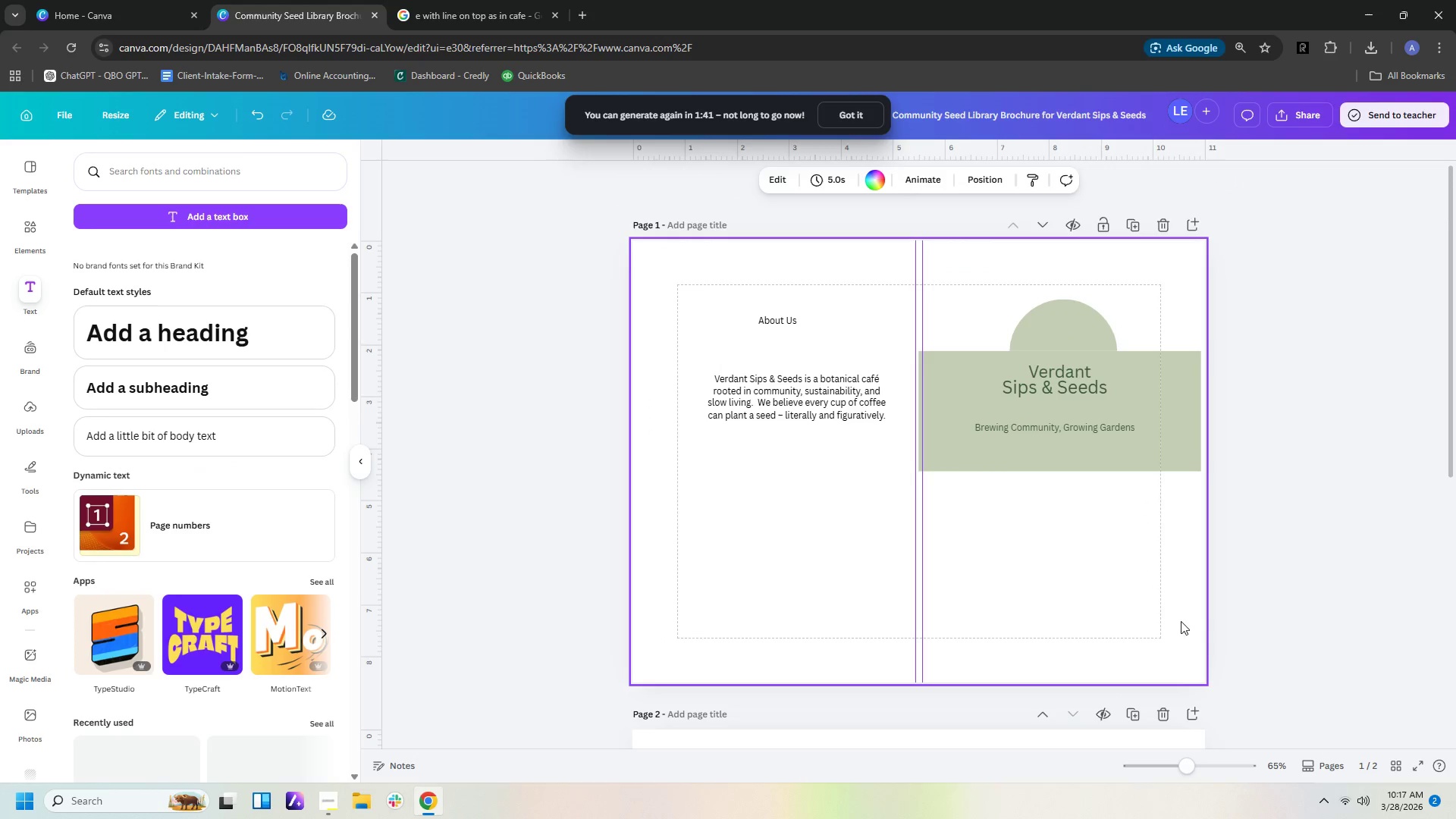 
double_click([1106, 607])
 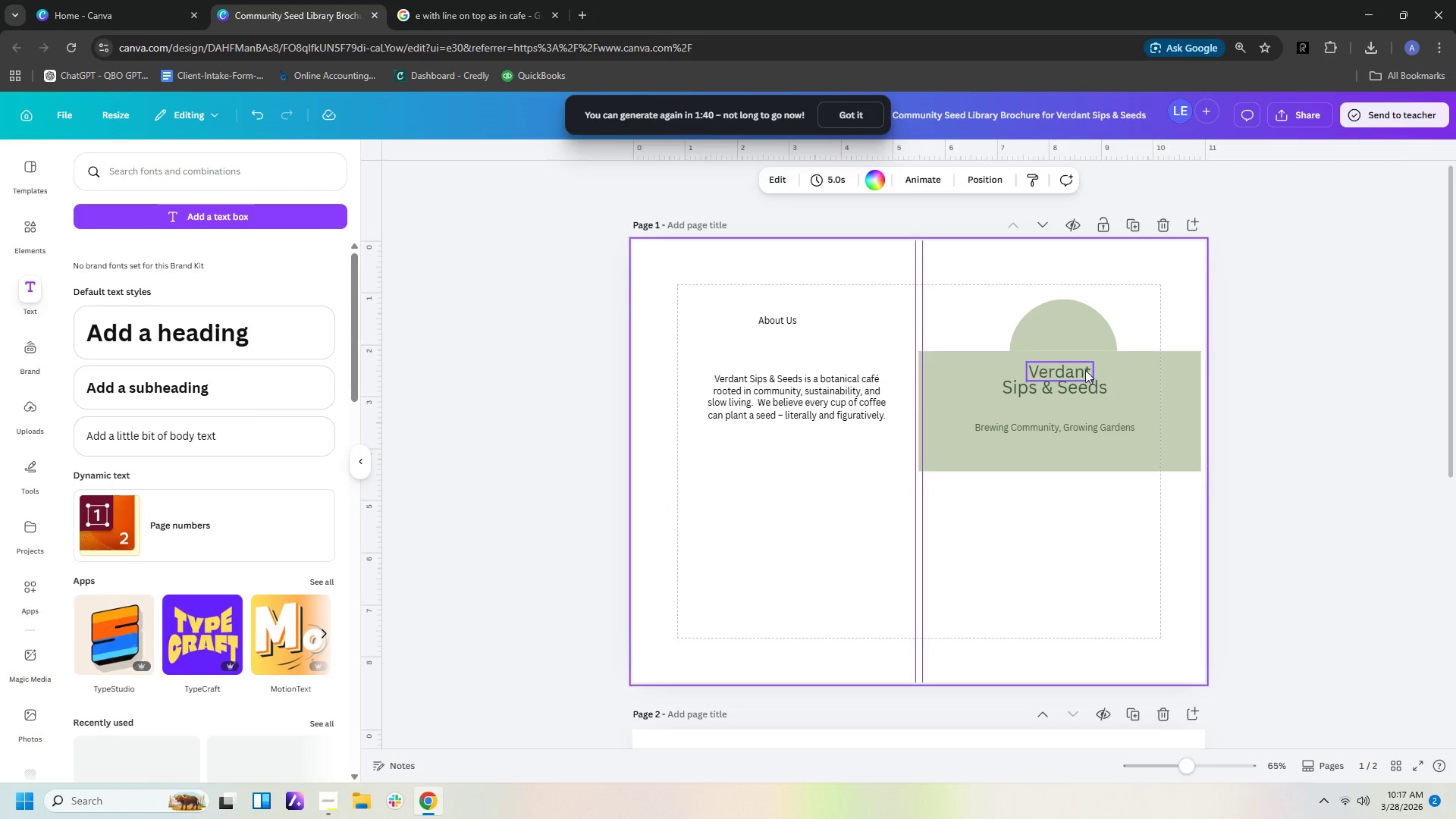 
left_click([1134, 388])
 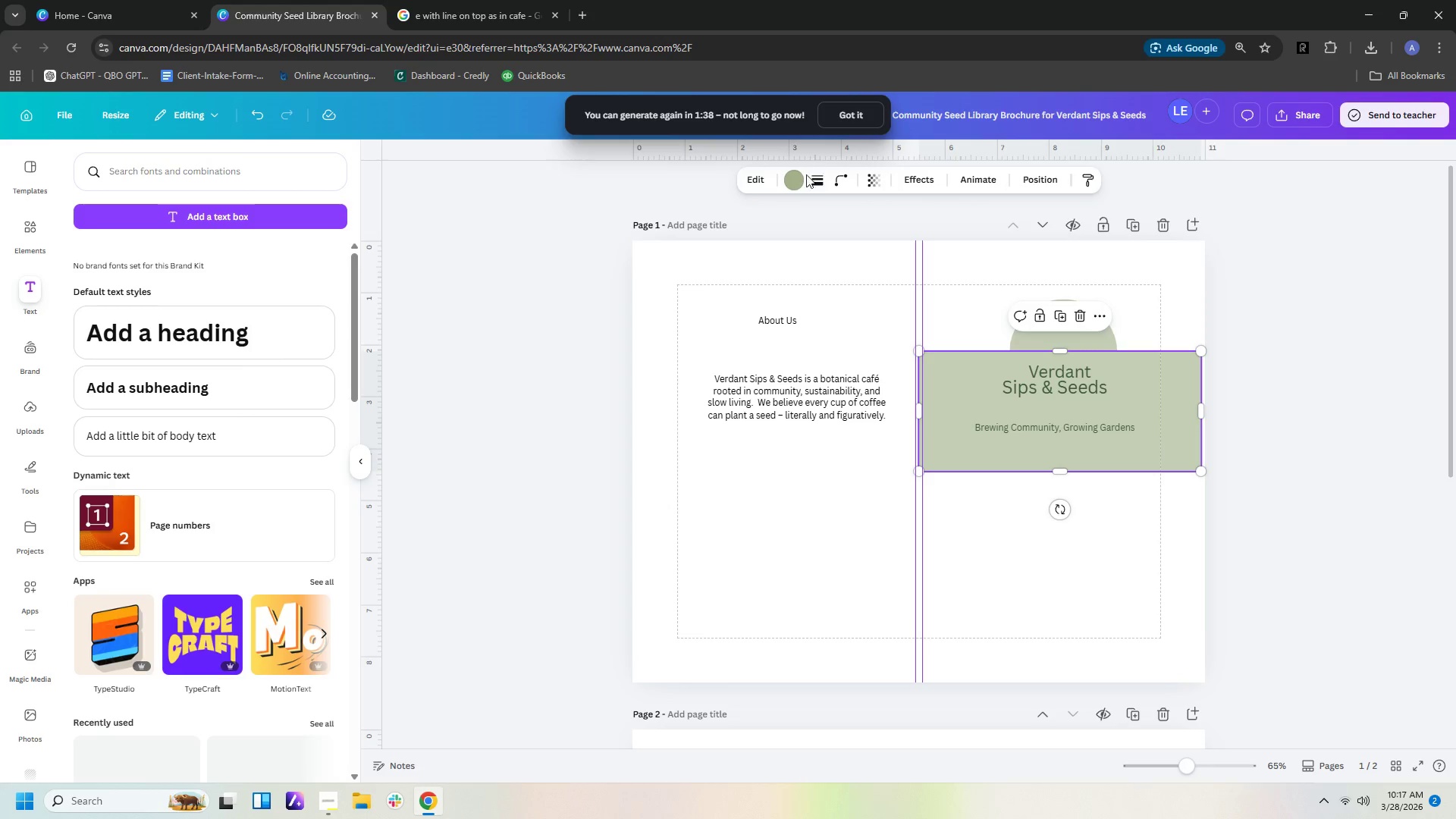 
left_click([787, 187])
 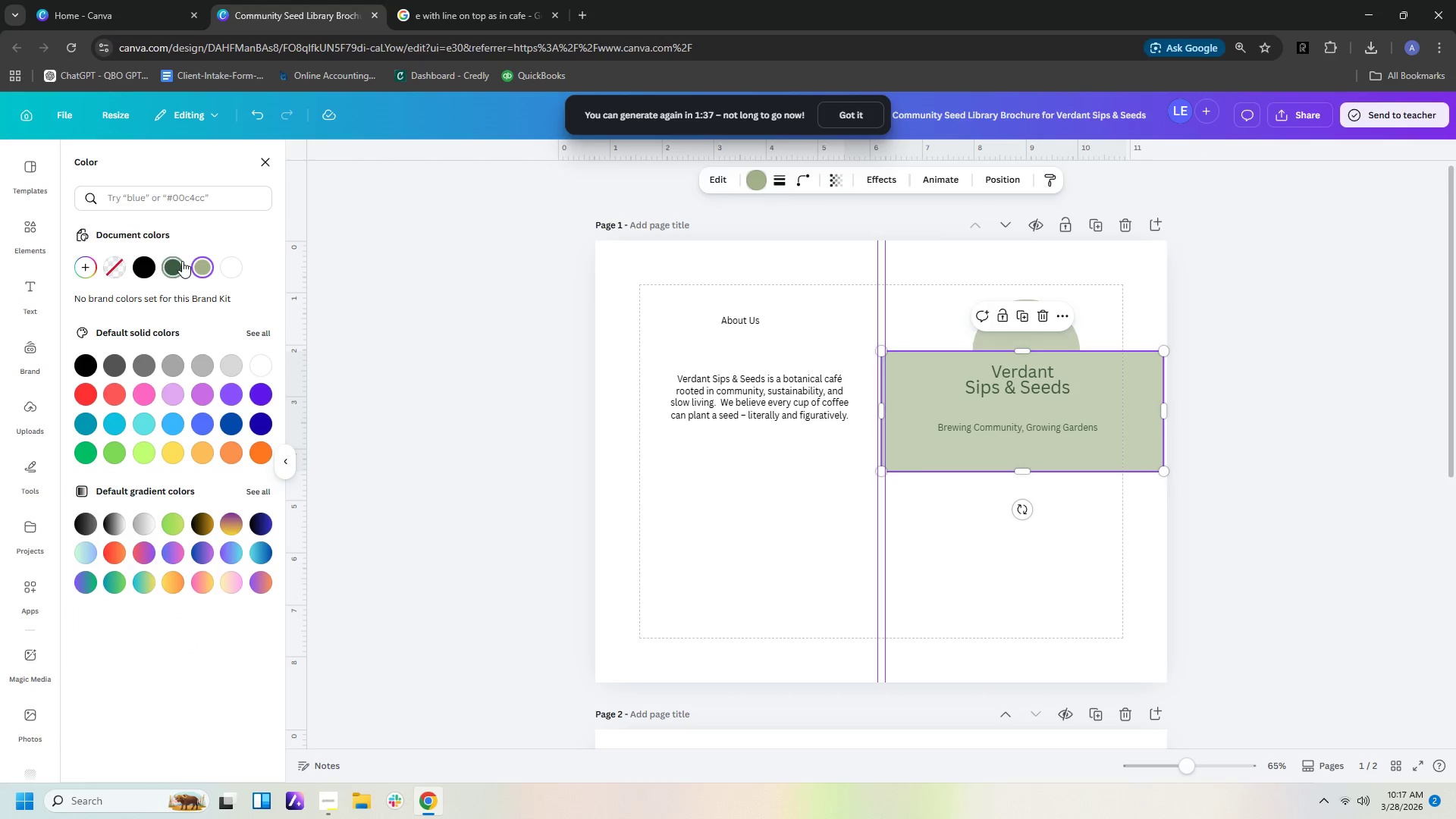 
left_click([172, 260])
 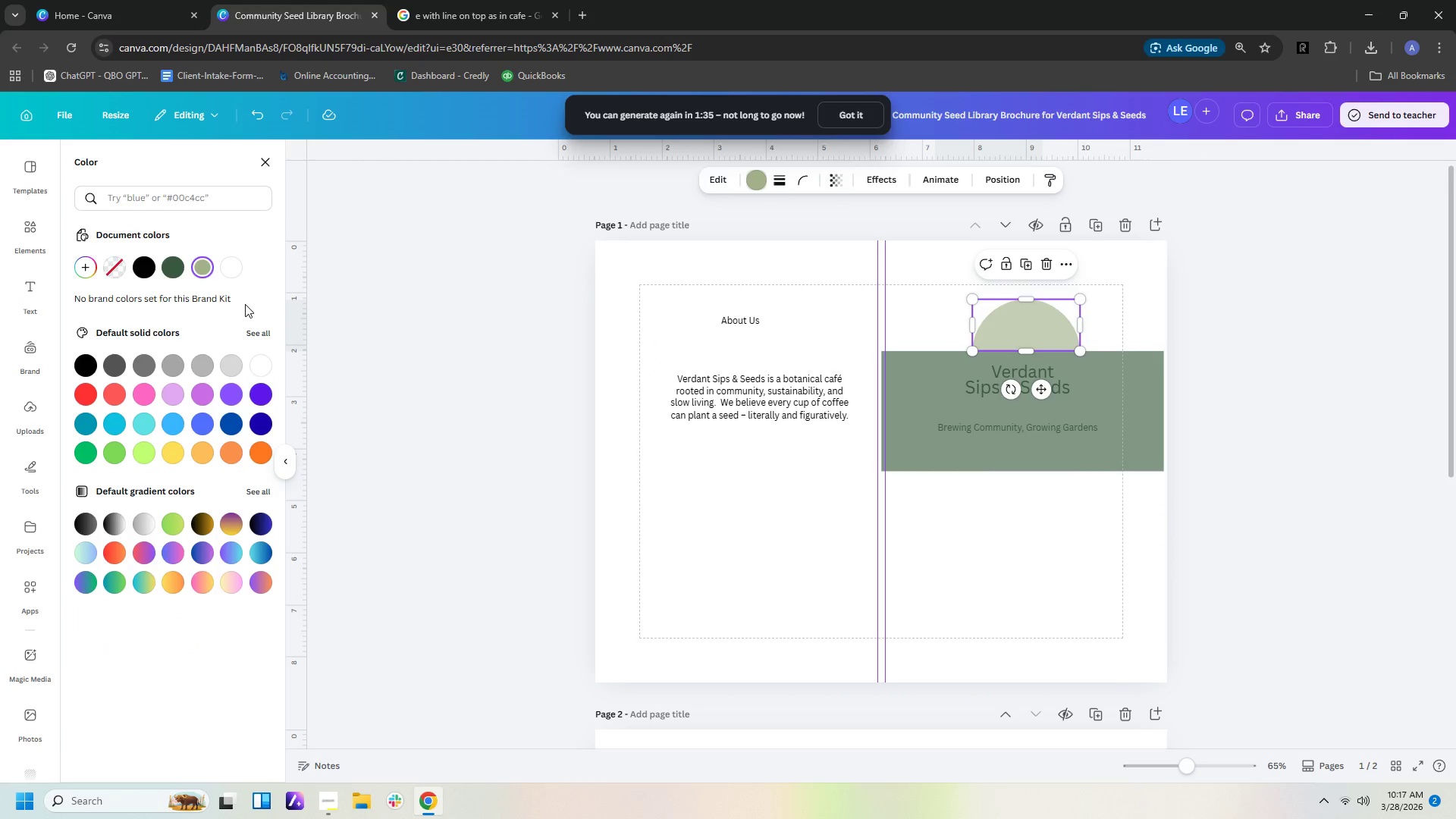 
left_click([180, 266])
 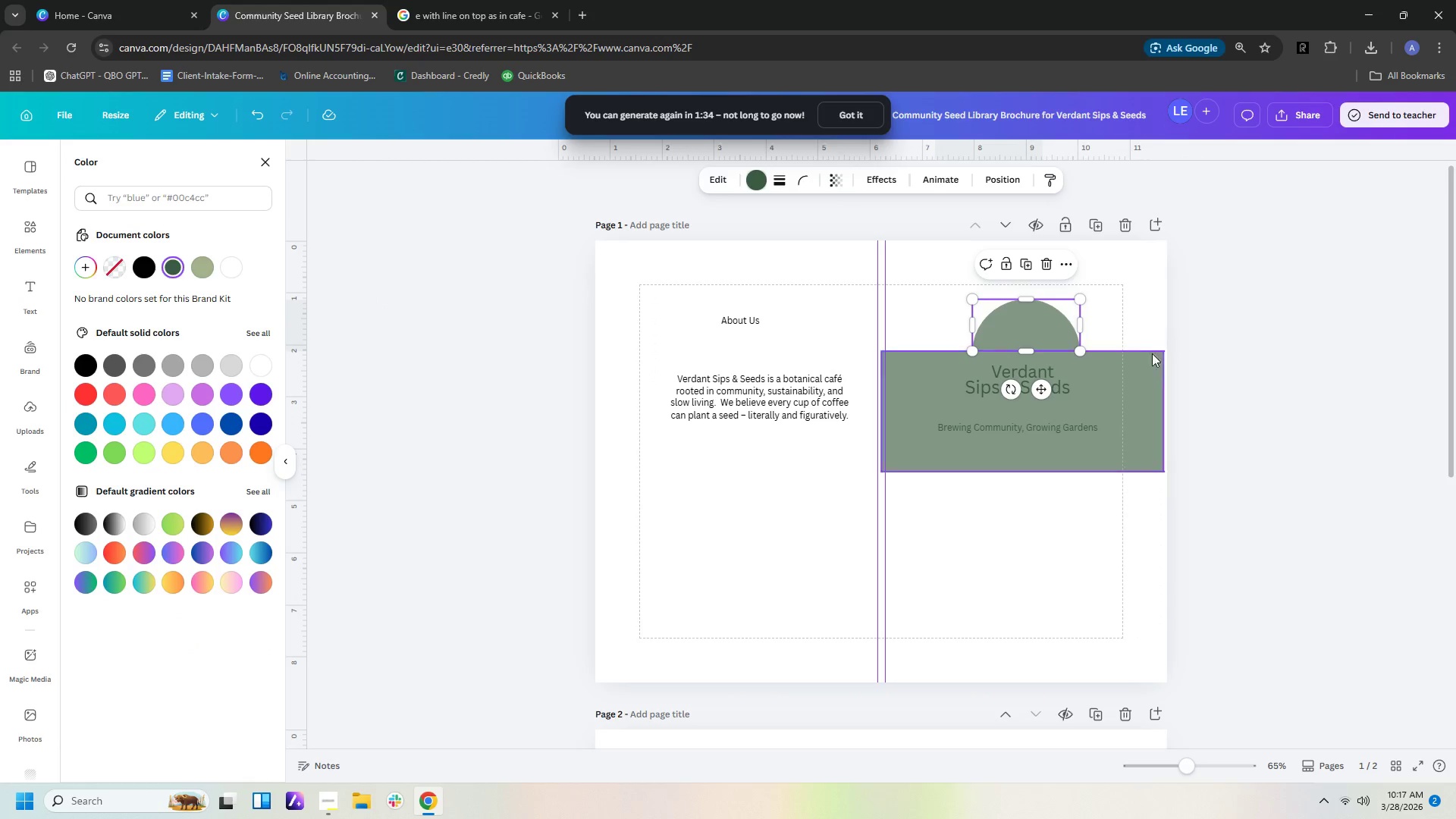 
left_click([1126, 314])
 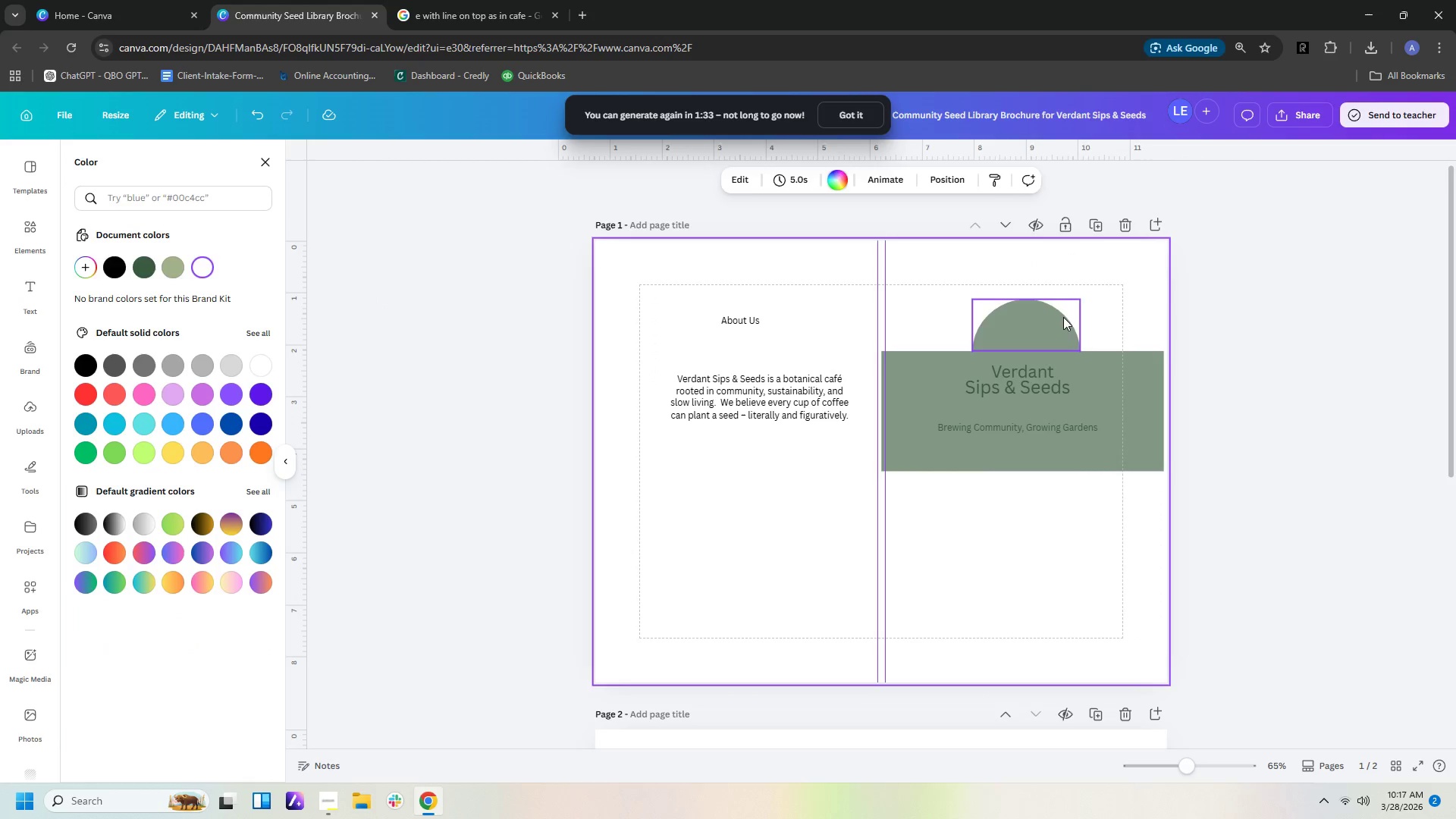 
left_click_drag(start_coordinate=[1063, 317], to_coordinate=[1145, 373])
 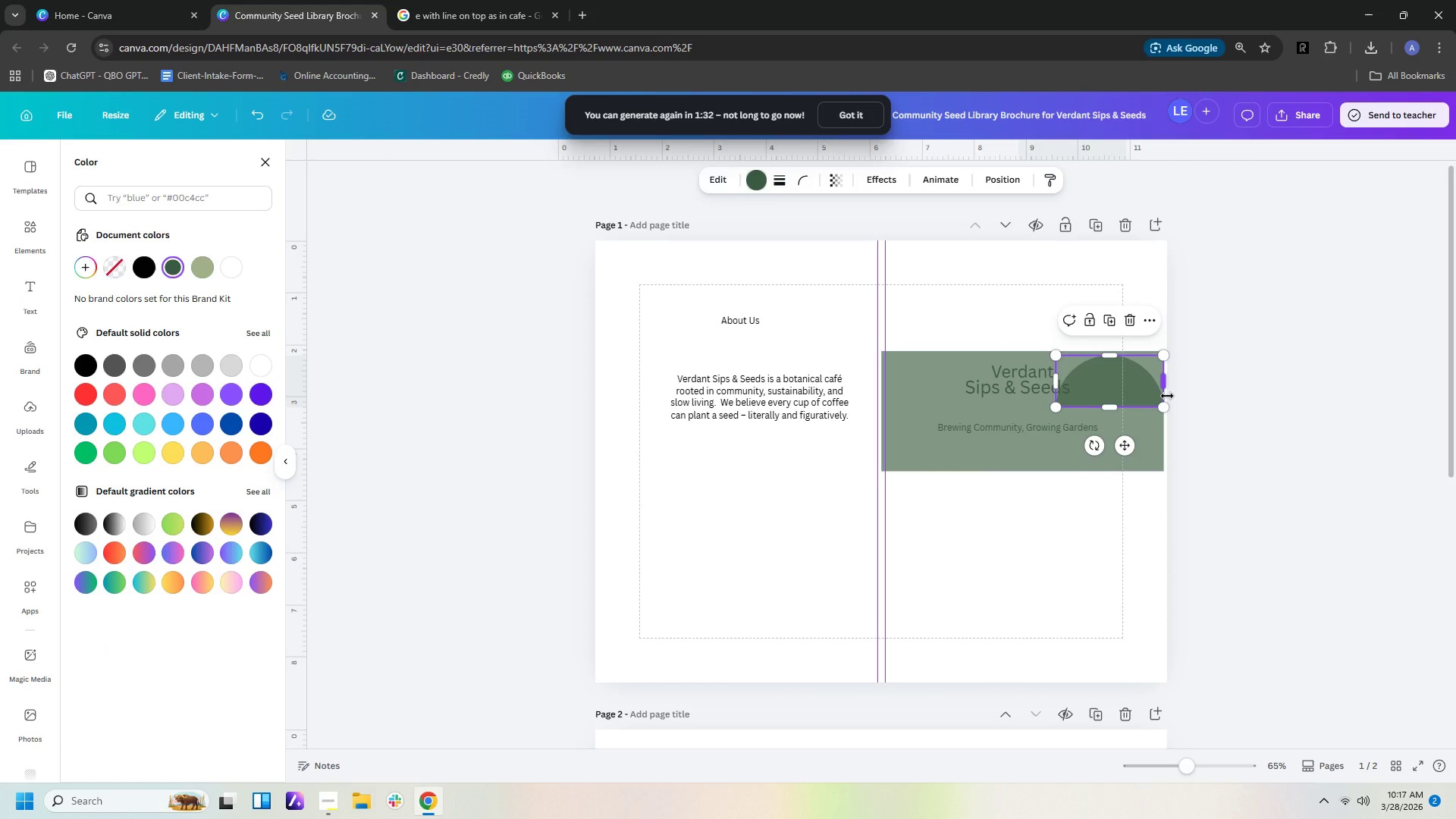 
key(Control+Z)
 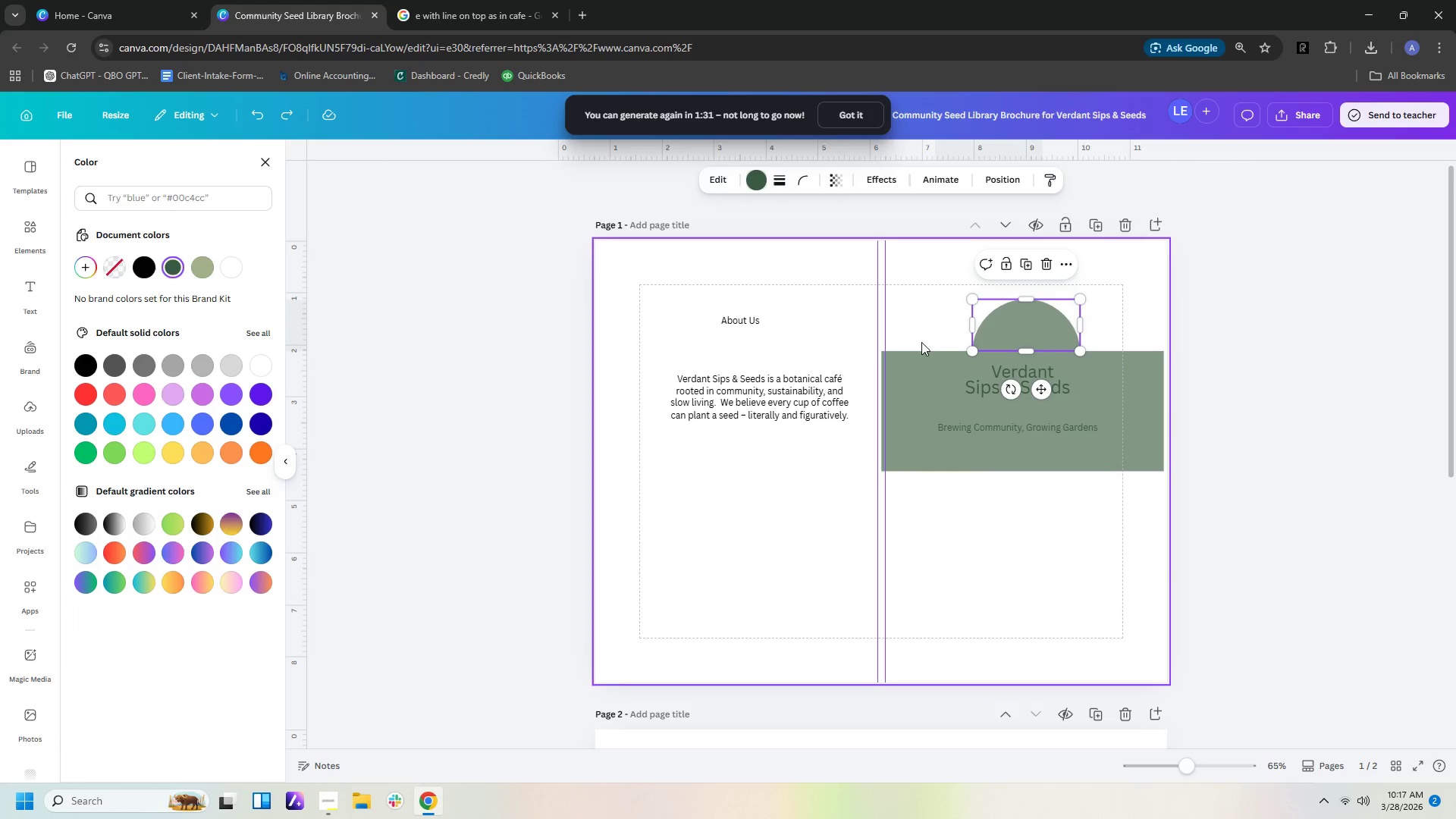 
left_click_drag(start_coordinate=[915, 317], to_coordinate=[984, 372])
 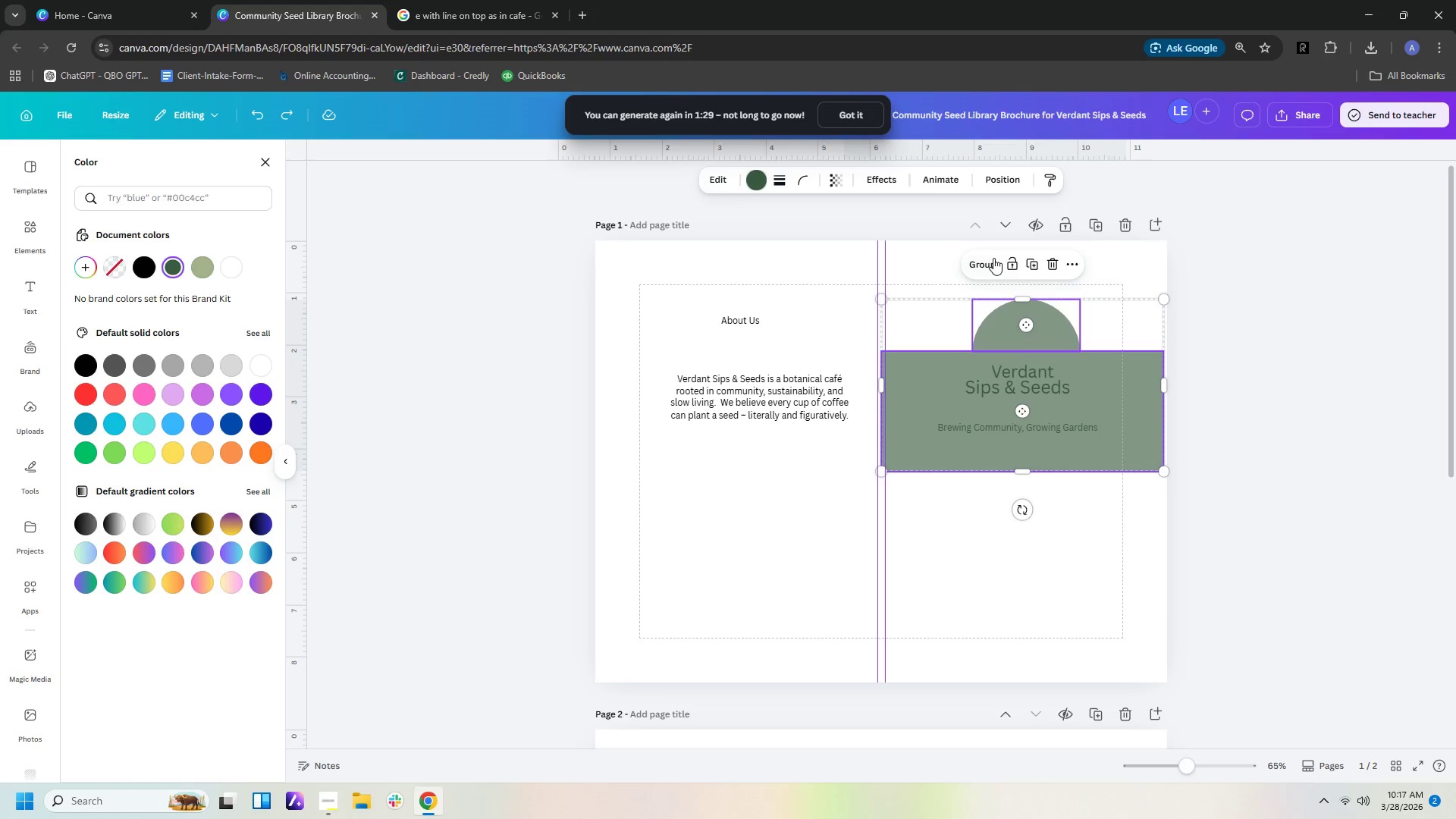 
left_click([991, 268])
 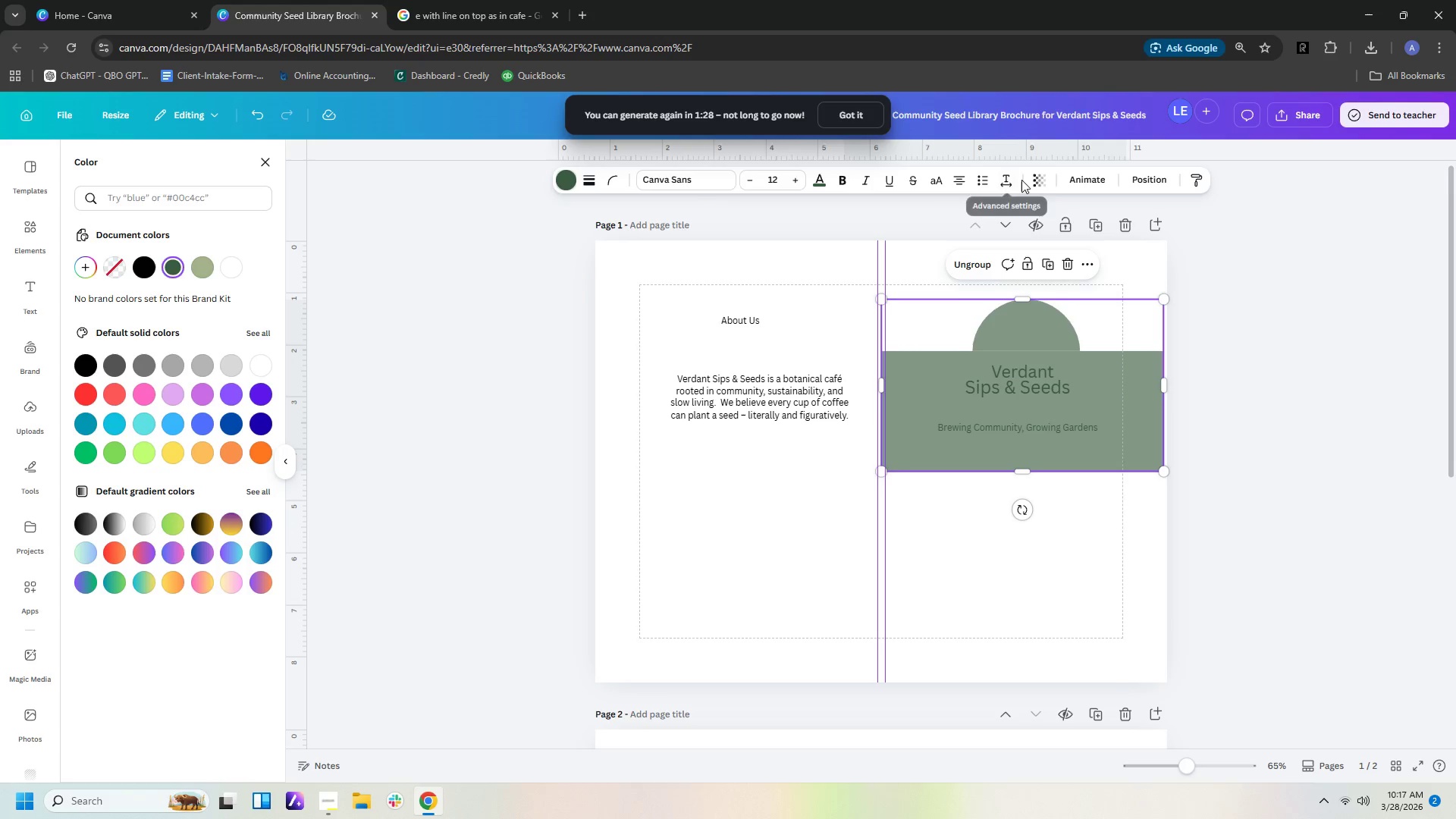 
left_click([1040, 180])
 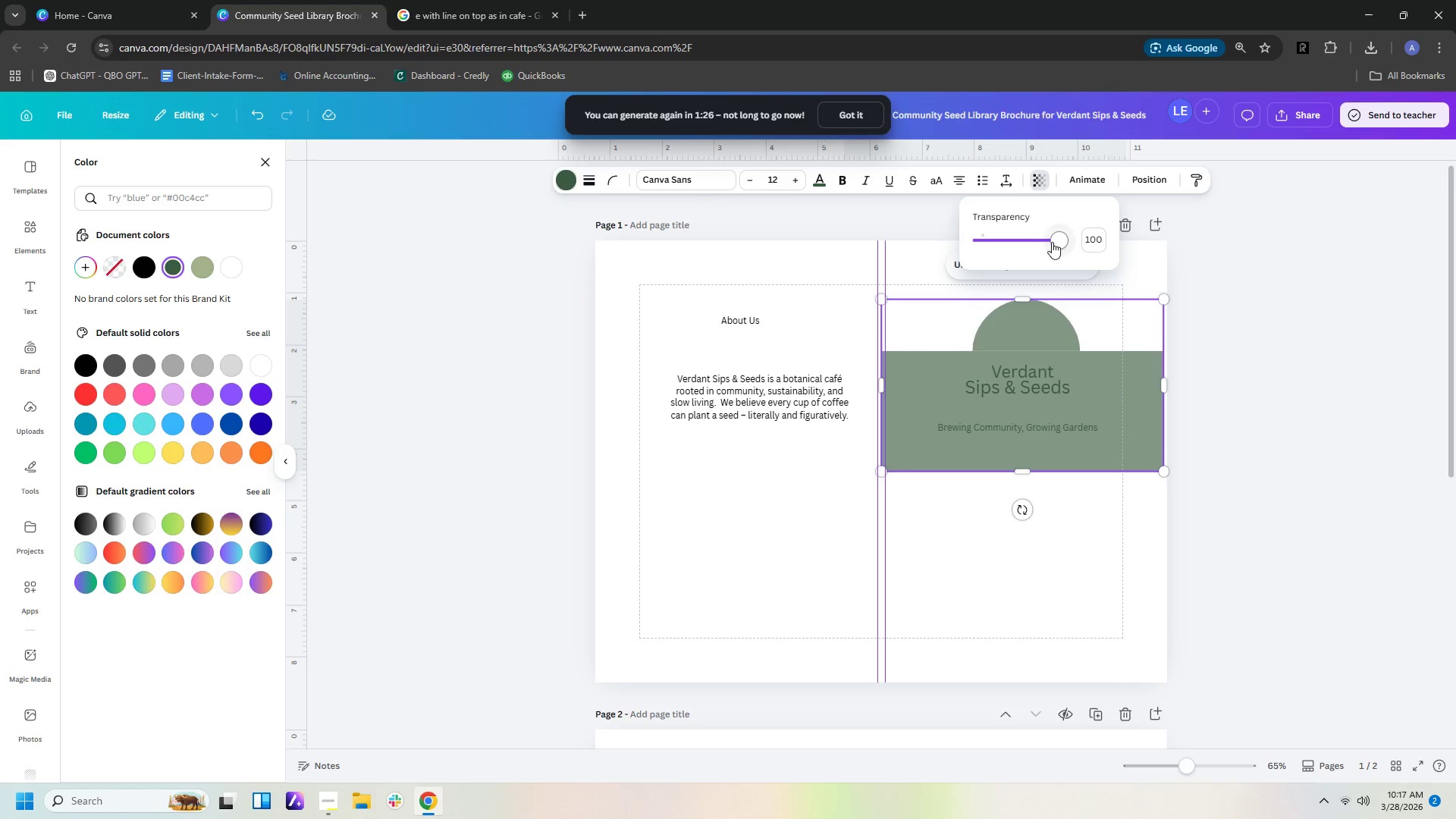 
left_click_drag(start_coordinate=[1056, 242], to_coordinate=[1027, 242])
 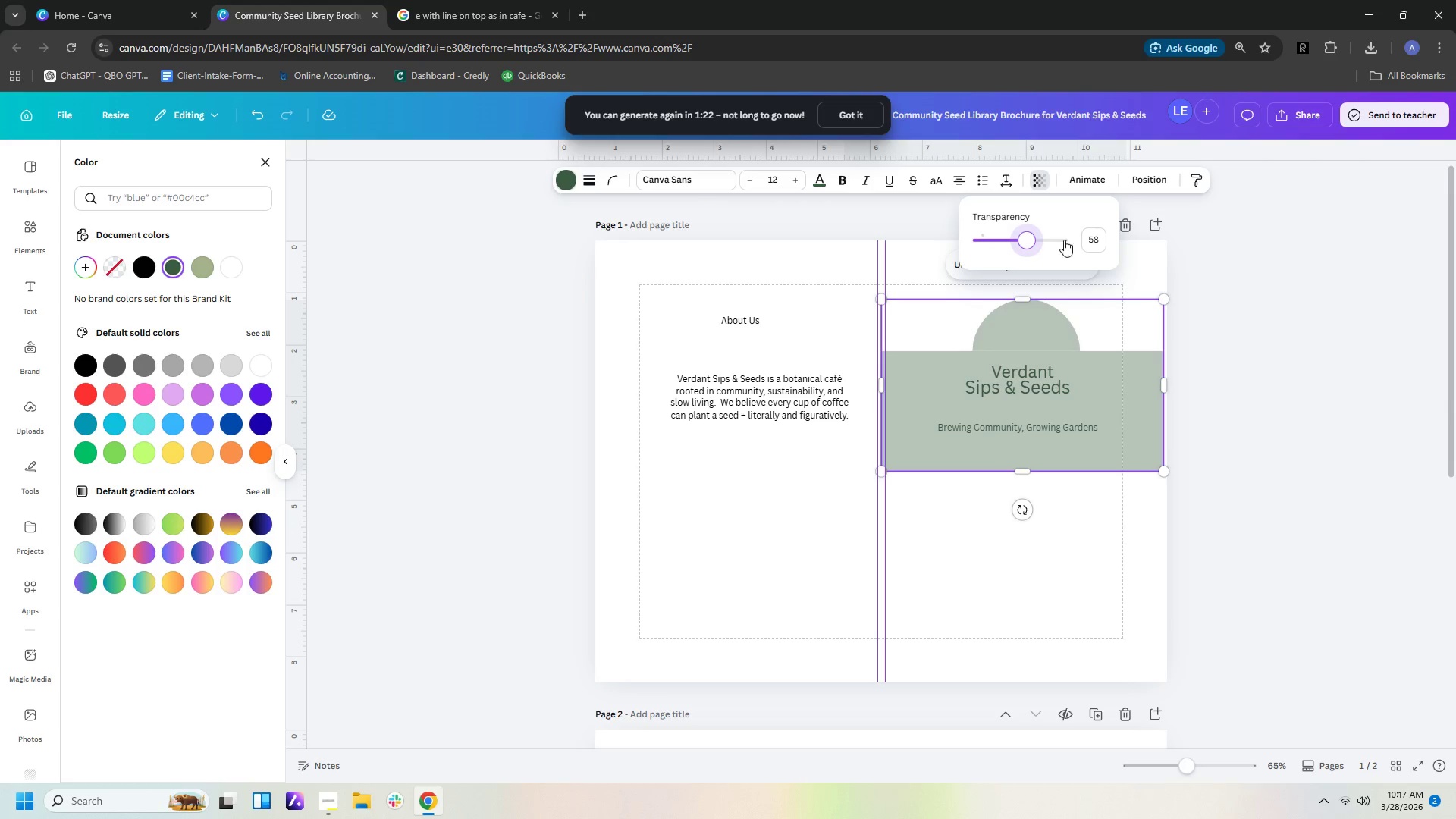 
left_click([1099, 242])
 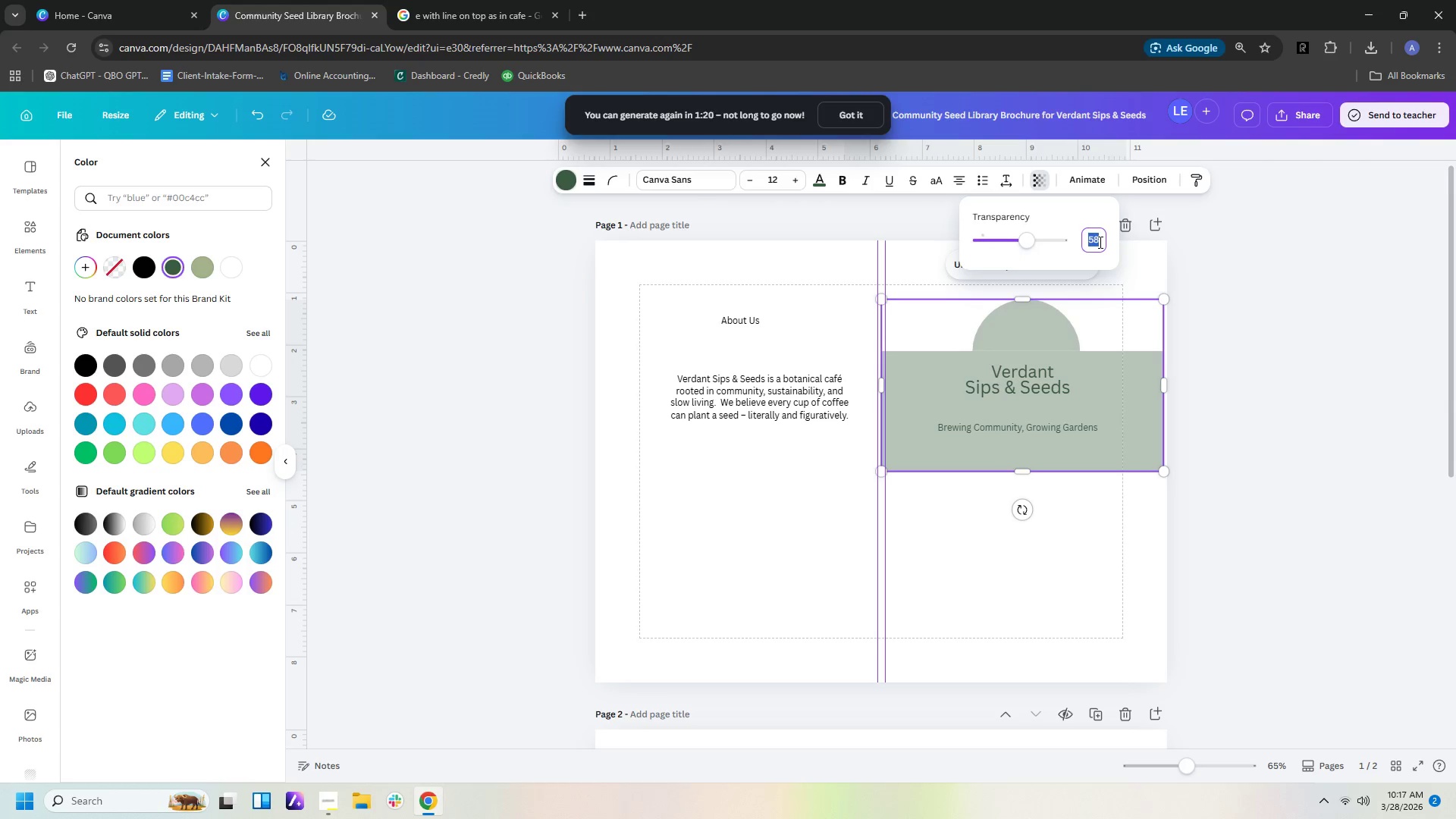 
type(60)
 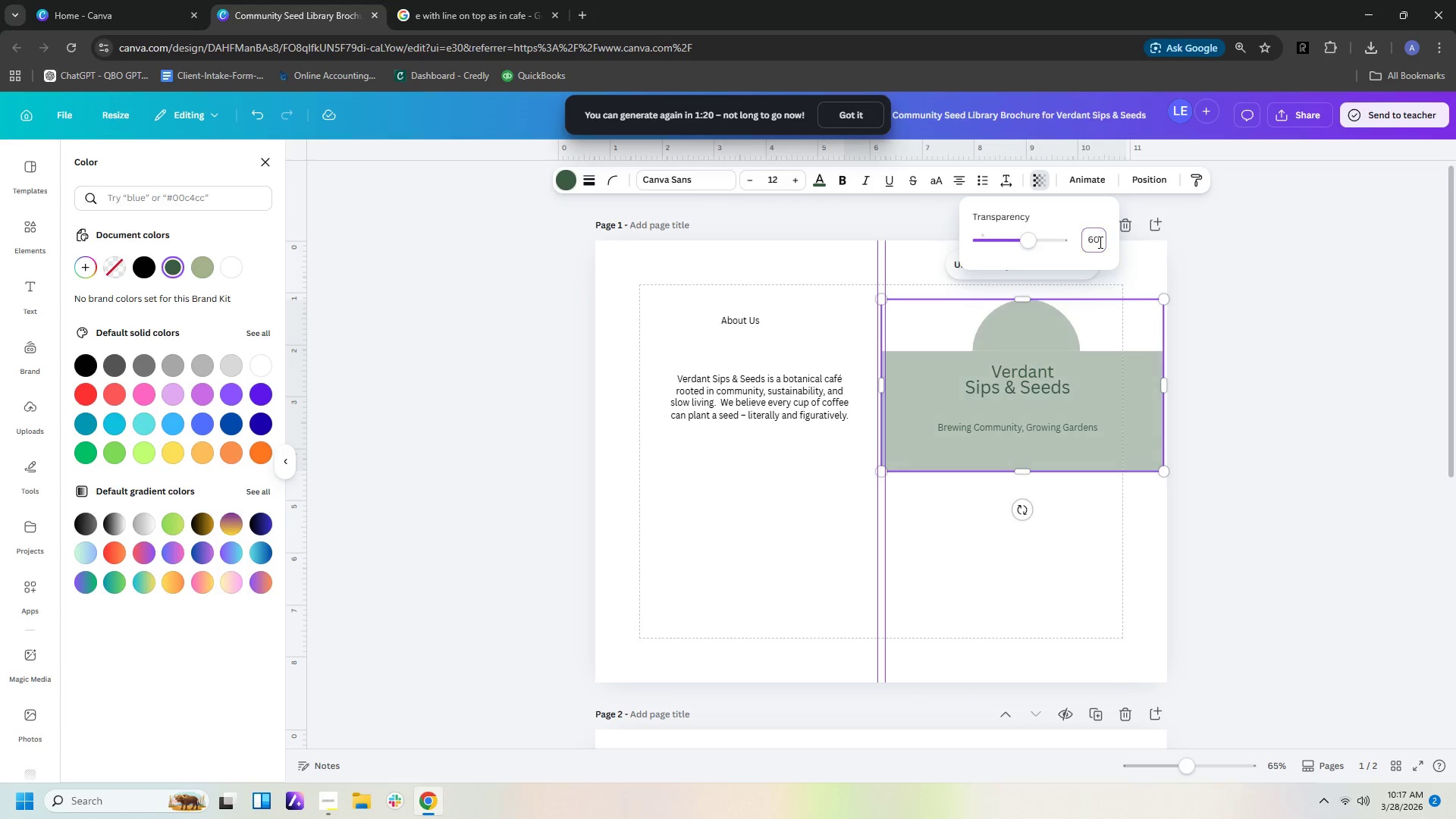 
key(Enter)
 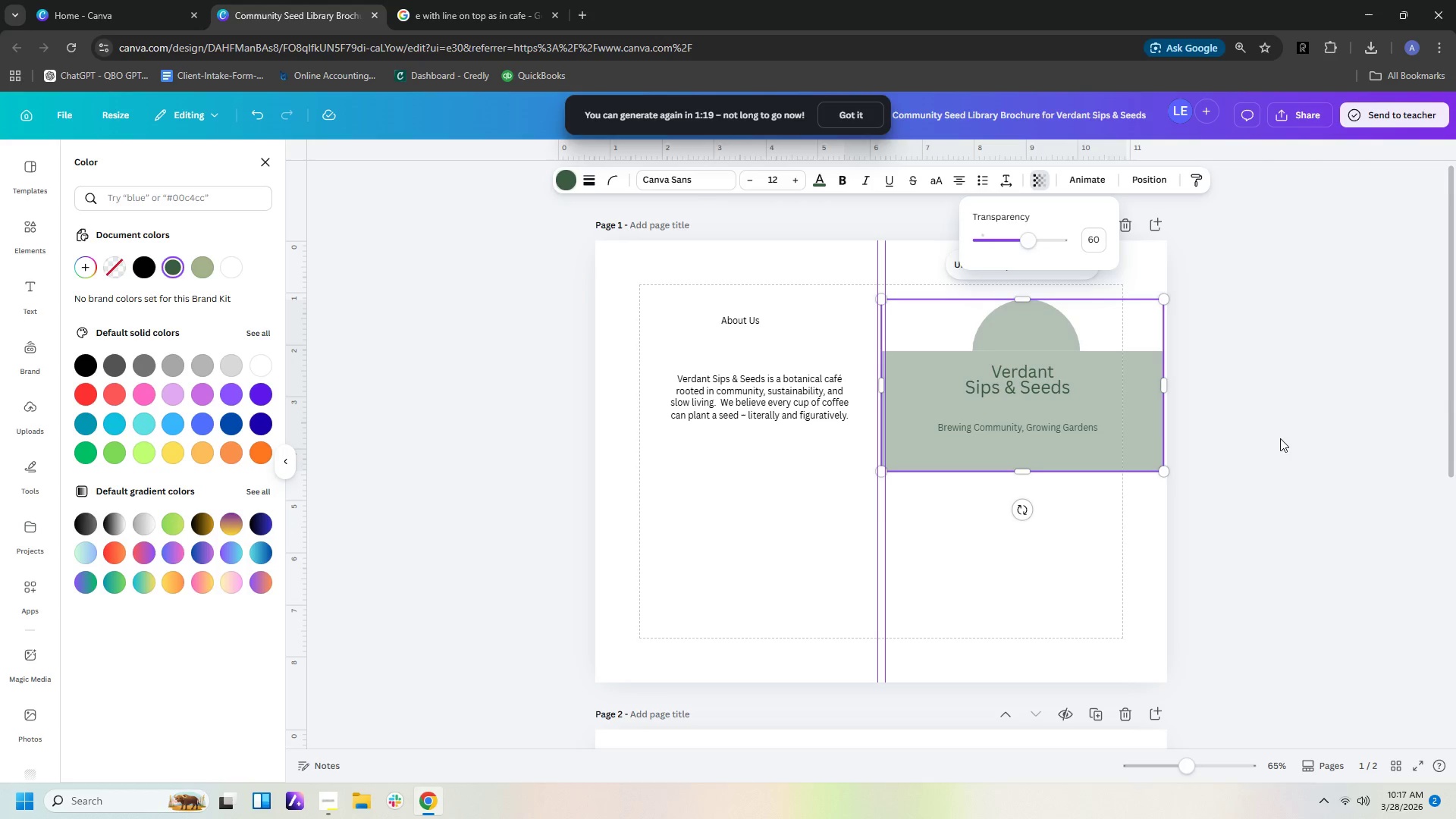 
left_click([1289, 546])
 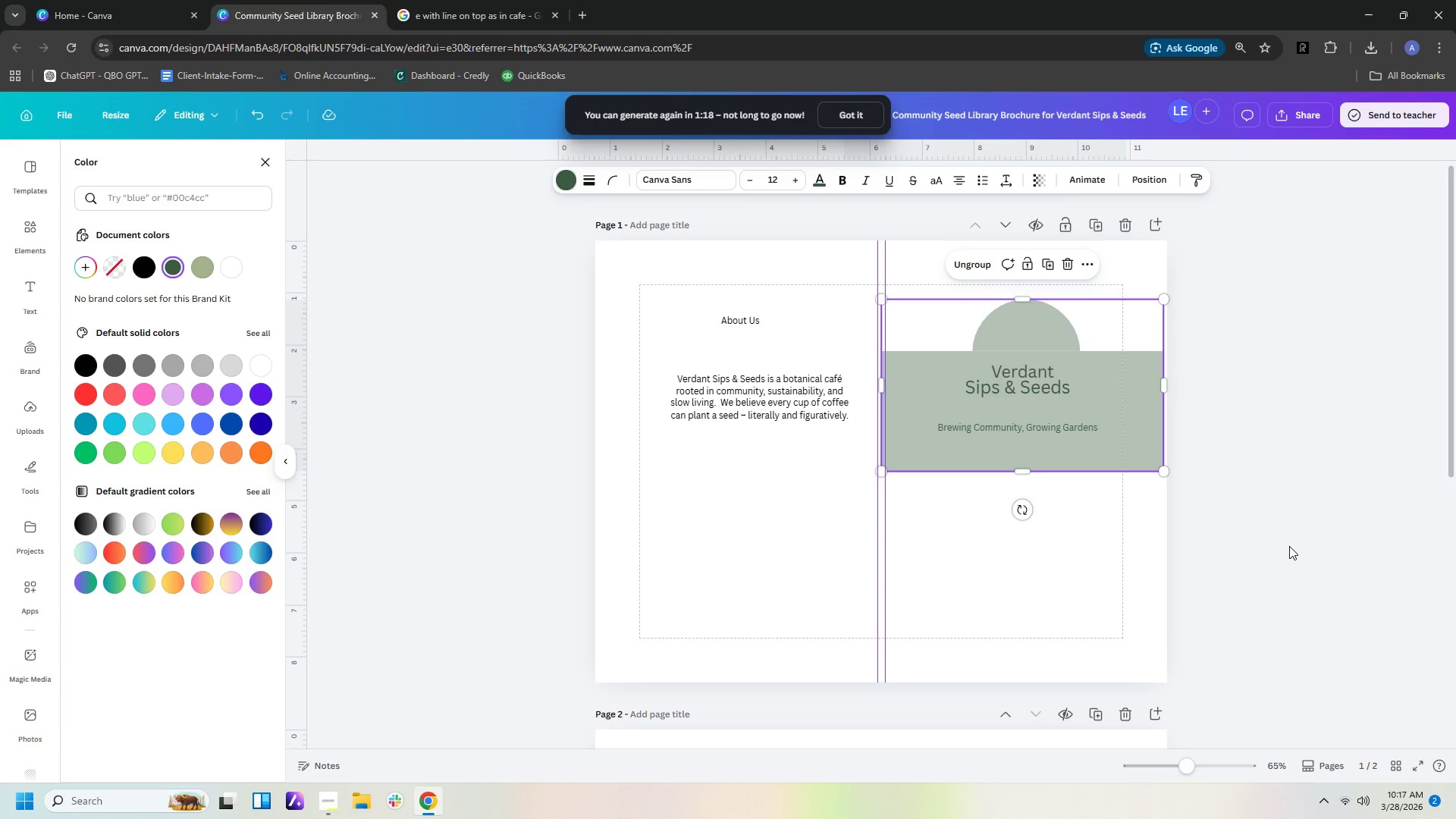 
left_click([1289, 546])
 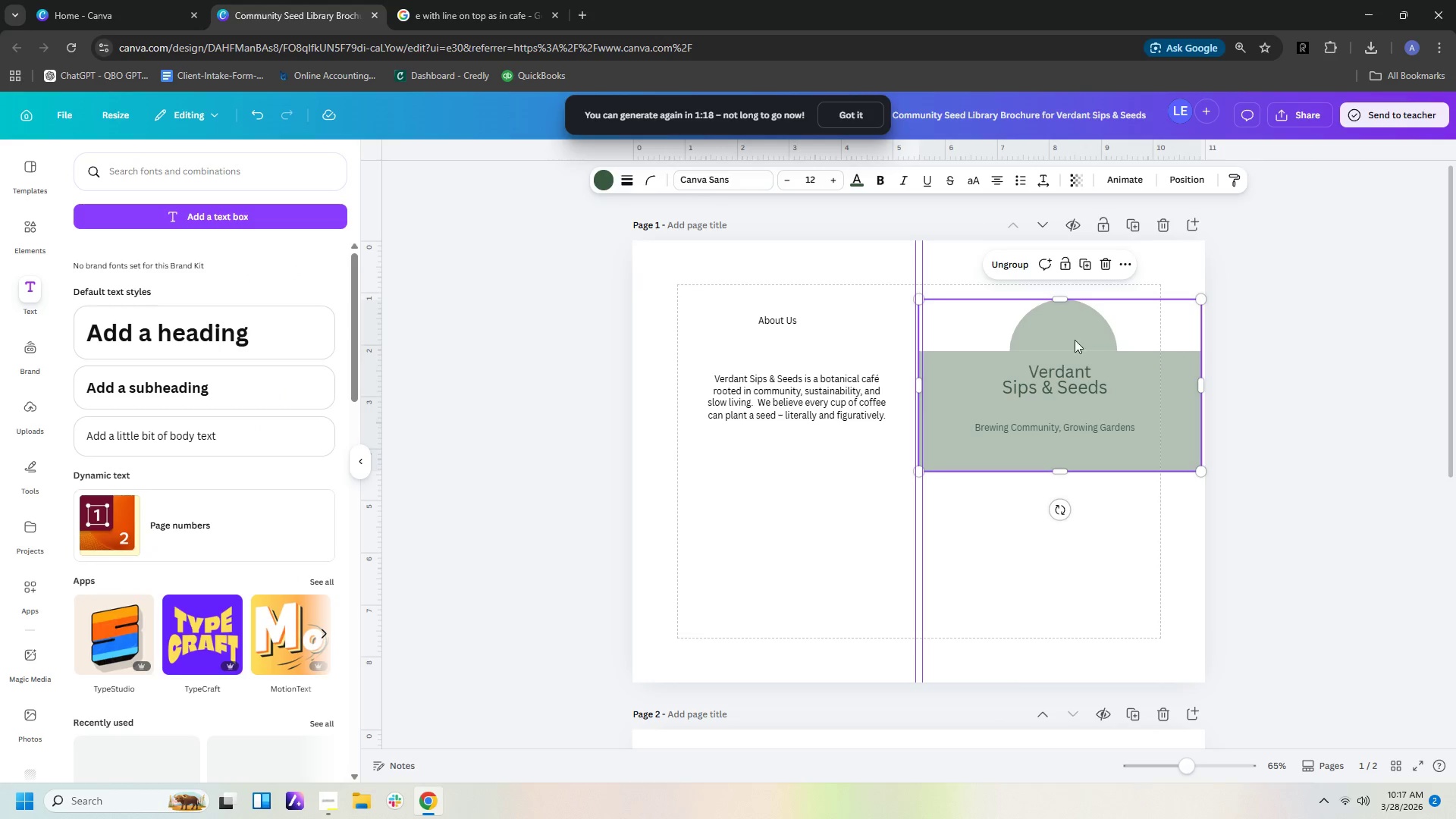 
left_click([1053, 325])
 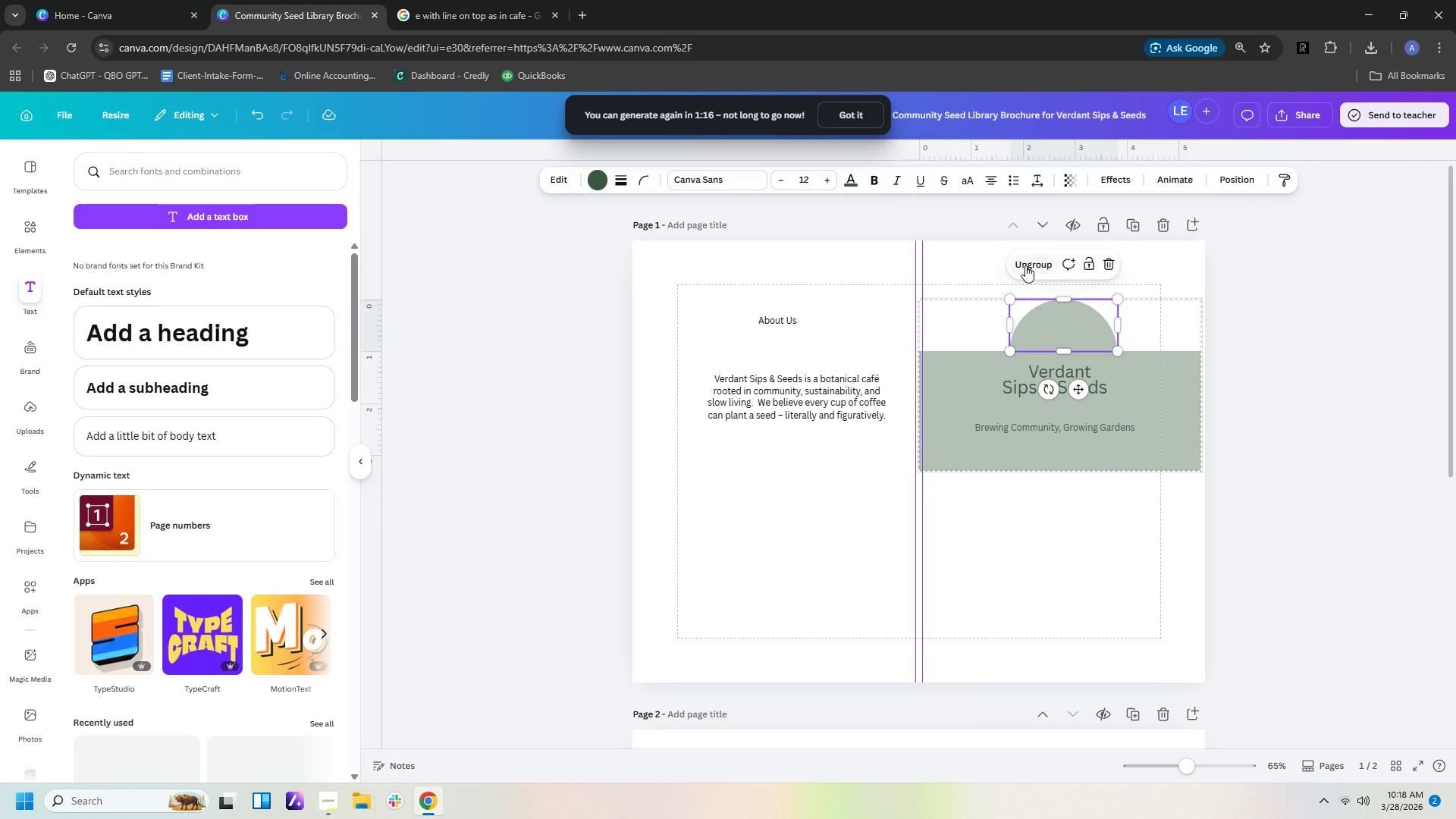 
double_click([1352, 353])
 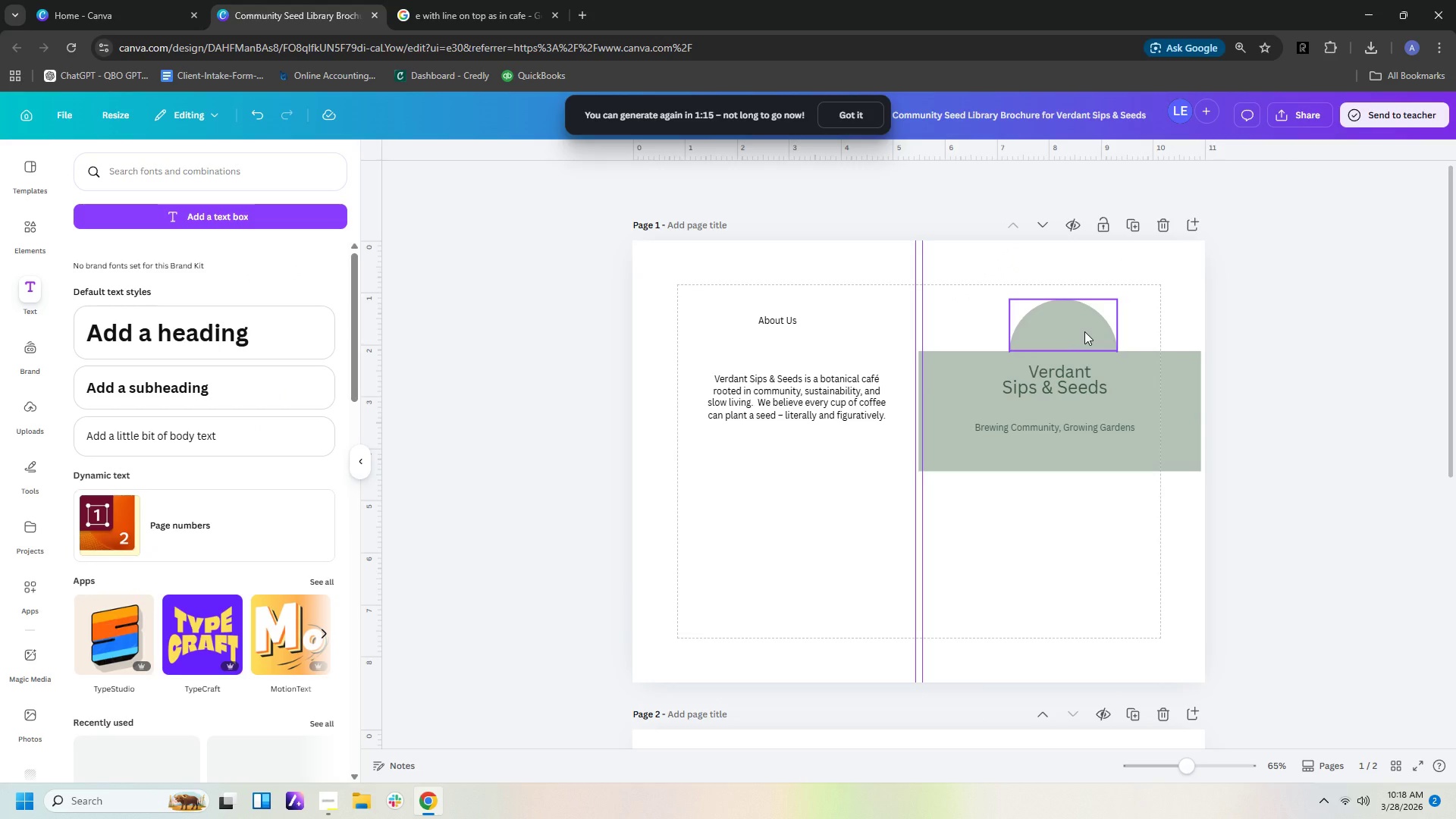 
left_click([1084, 331])
 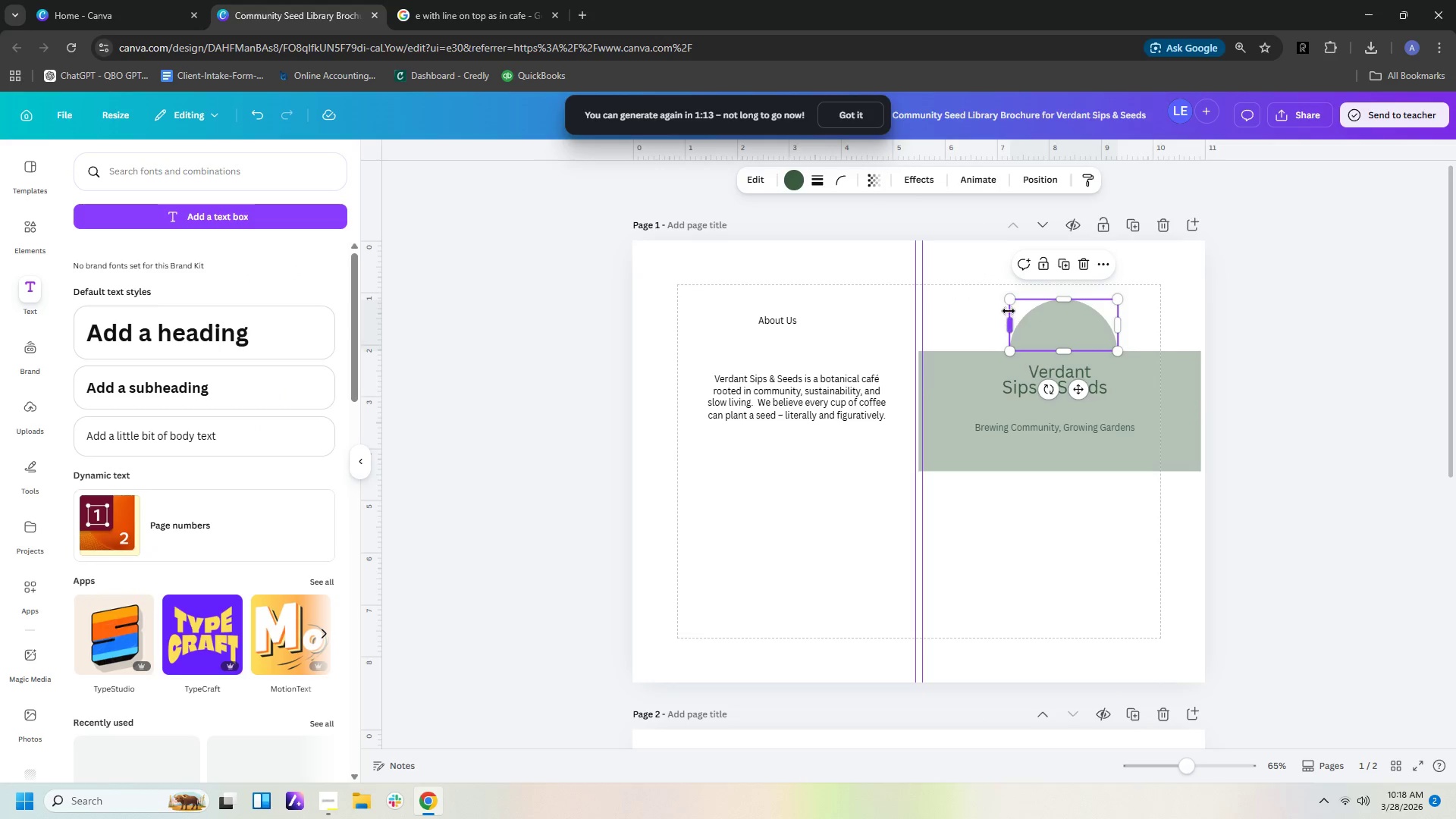 
left_click_drag(start_coordinate=[1013, 301], to_coordinate=[1002, 291])
 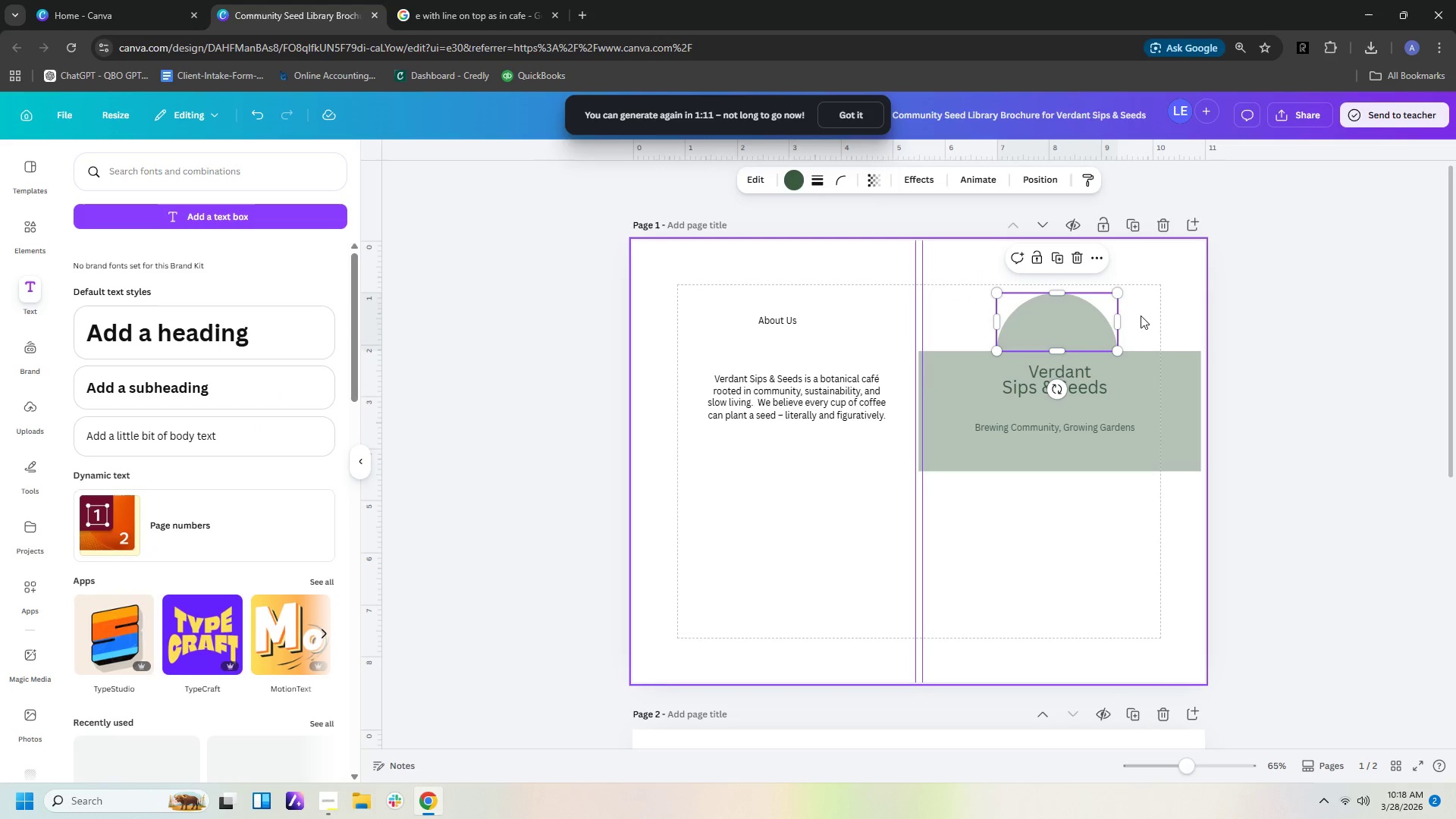 
left_click([1153, 318])
 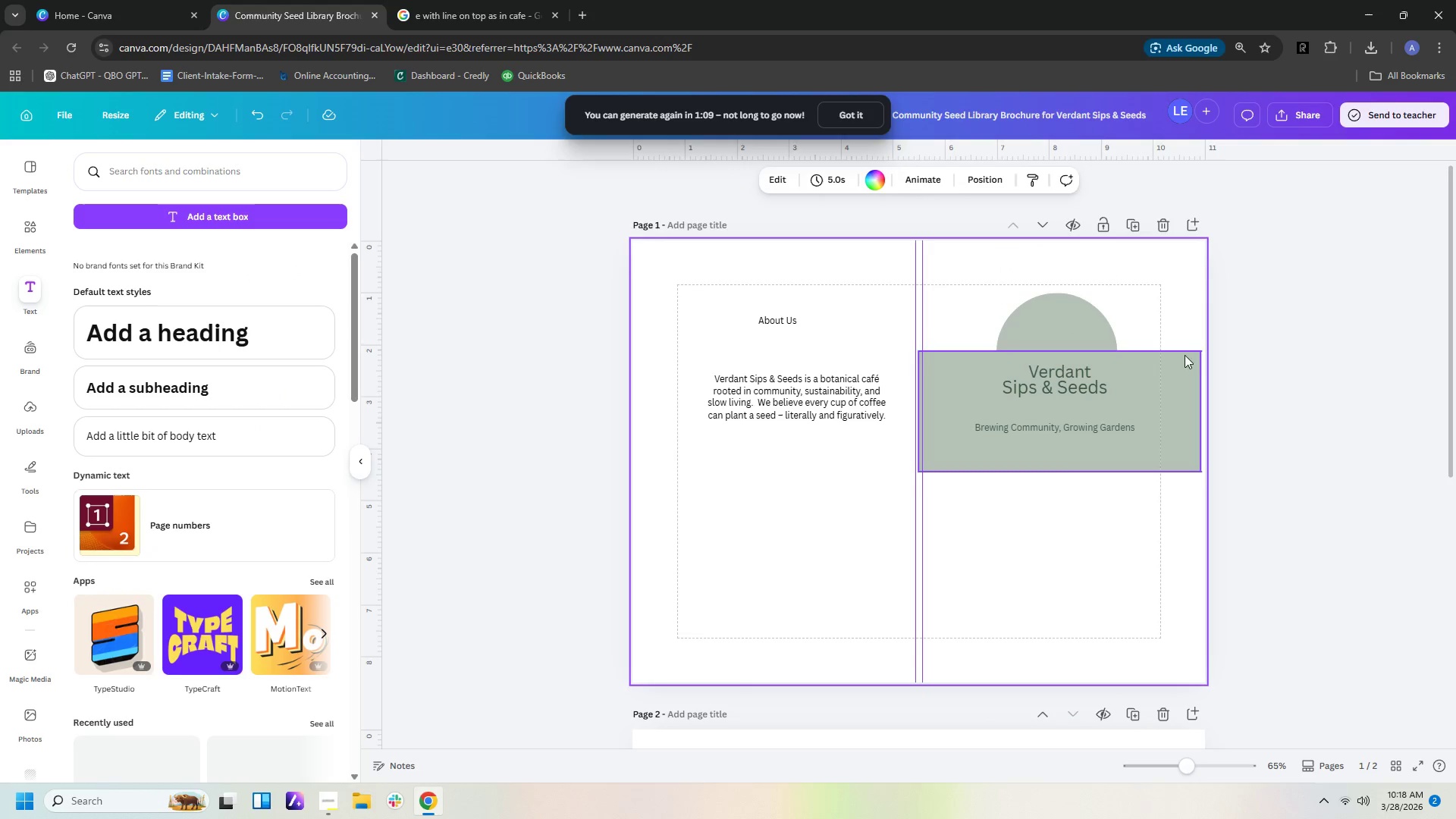 
hold_key(key=ControlLeft, duration=0.62)
scroll: coordinate [1239, 393], scroll_direction: up, amount: 6.0
 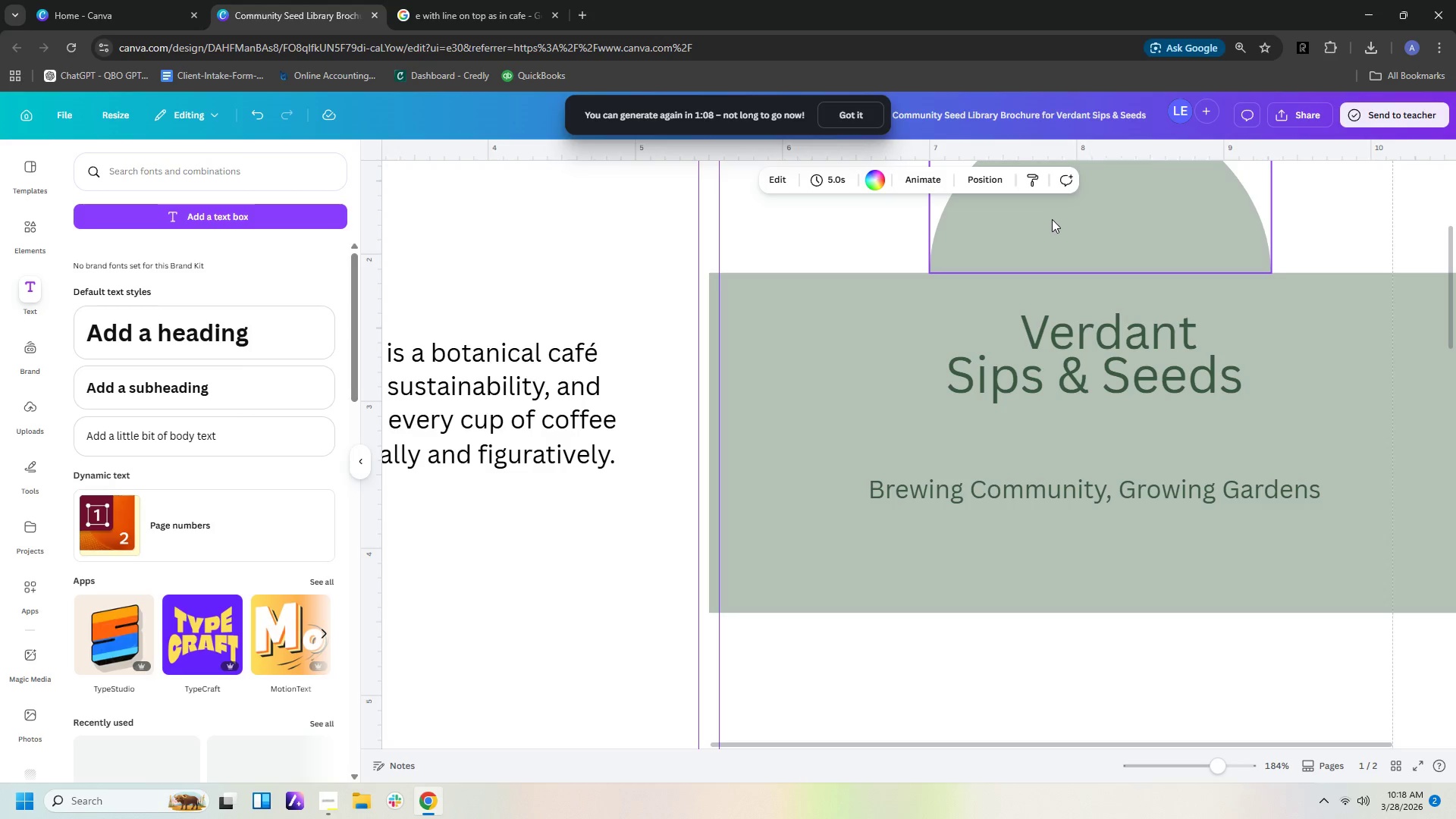 
left_click_drag(start_coordinate=[1061, 237], to_coordinate=[1062, 249])
 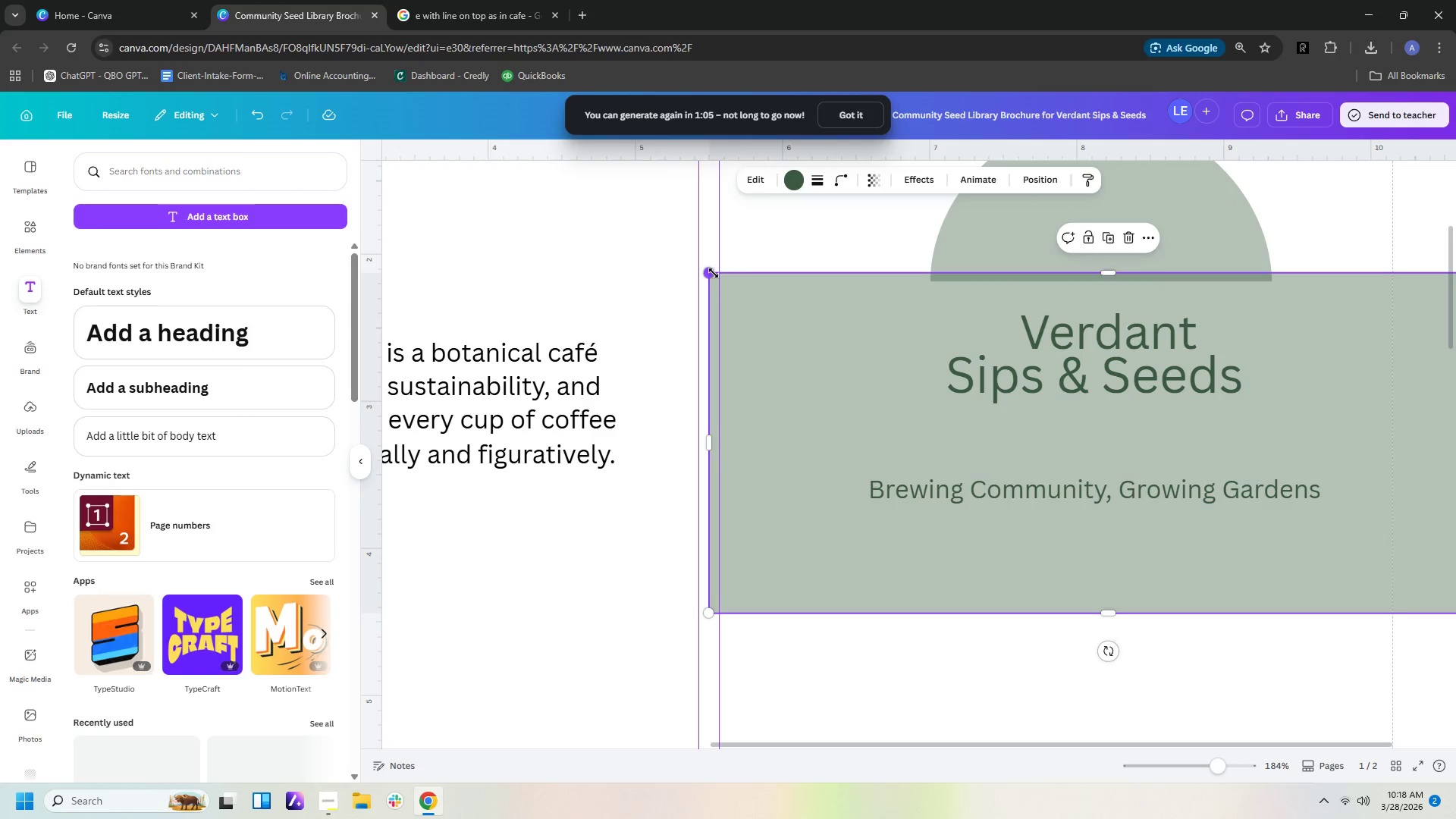 
left_click_drag(start_coordinate=[710, 272], to_coordinate=[719, 279])
 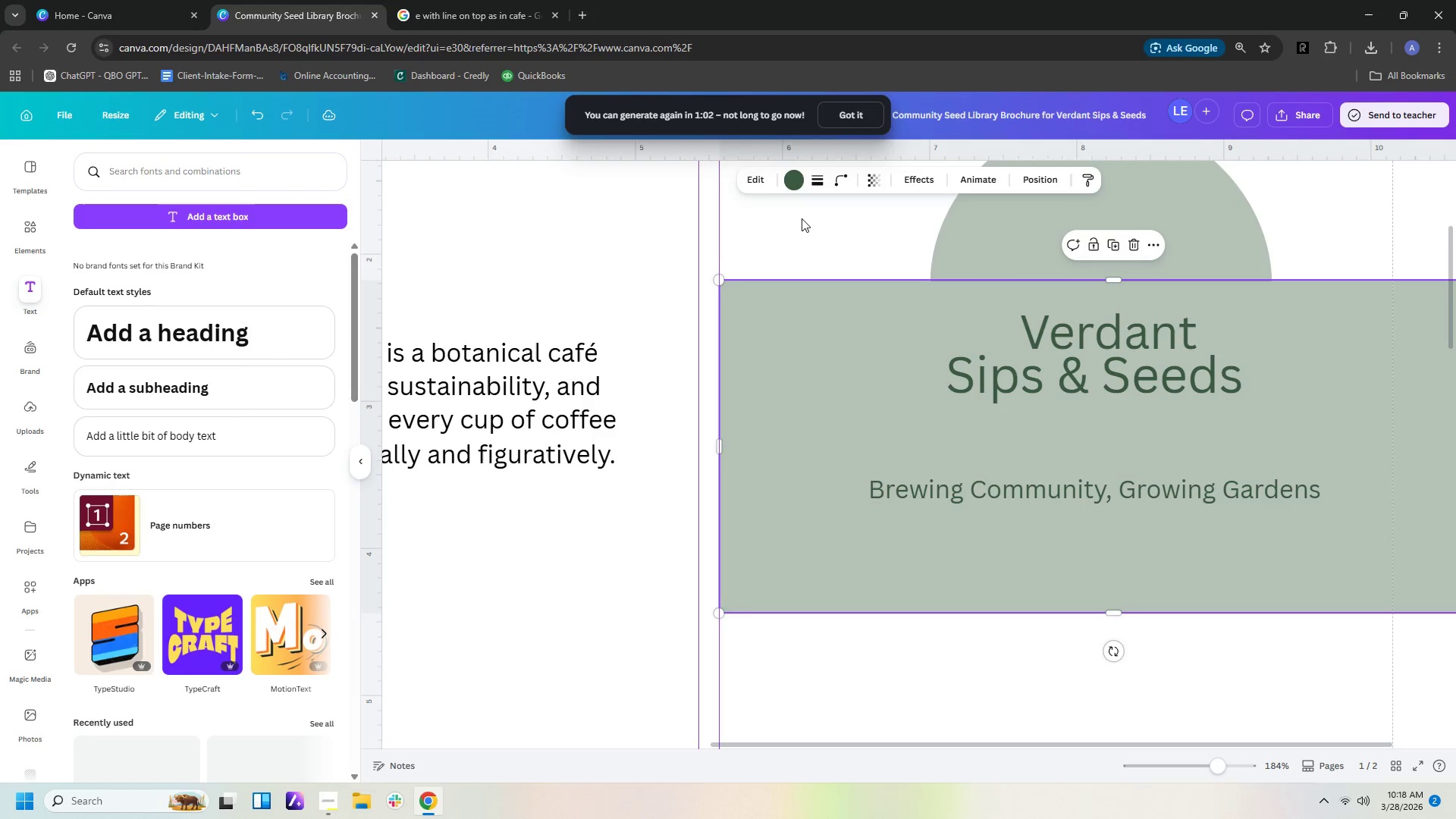 
left_click([802, 218])
 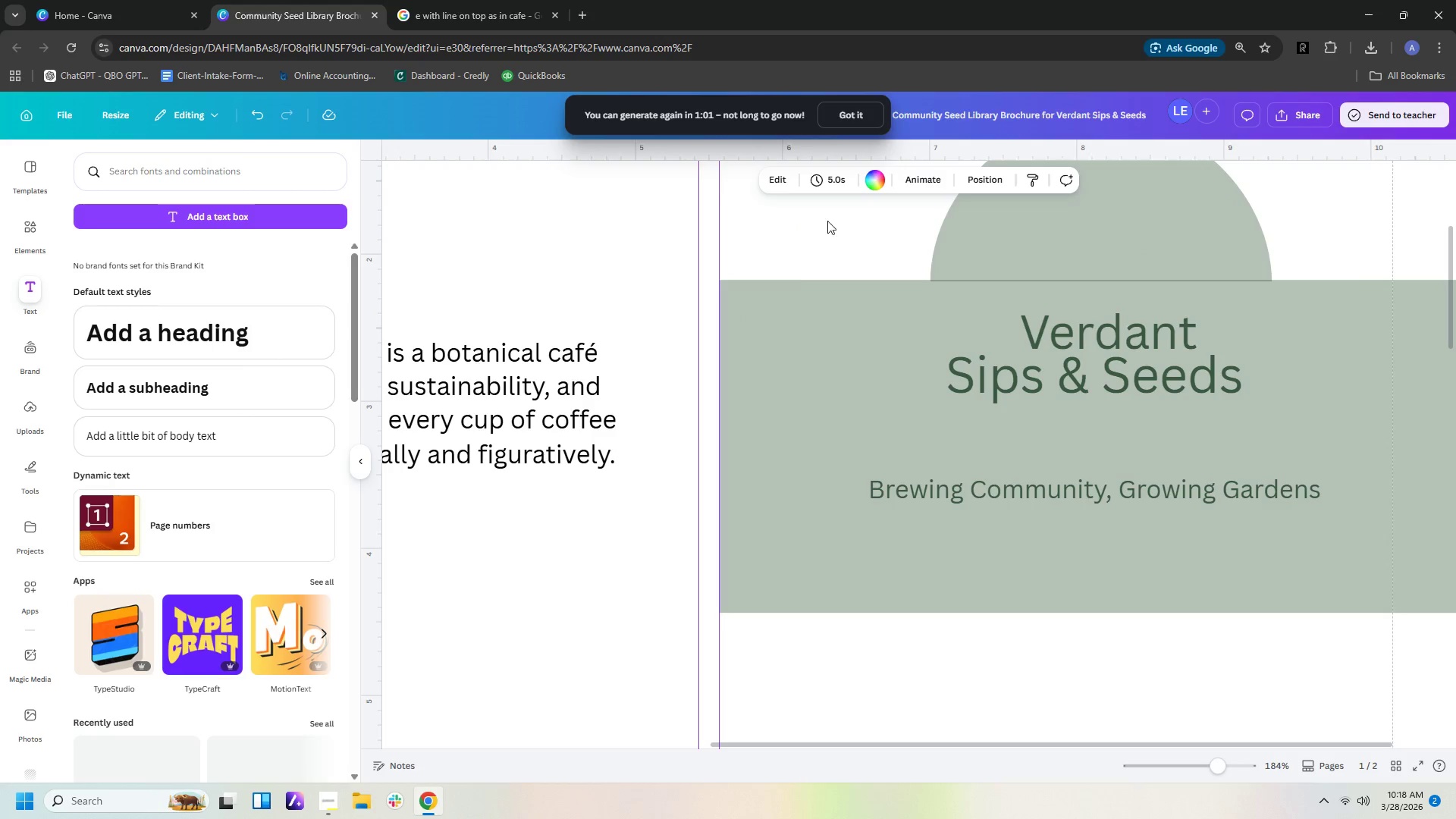 
left_click([773, 348])
 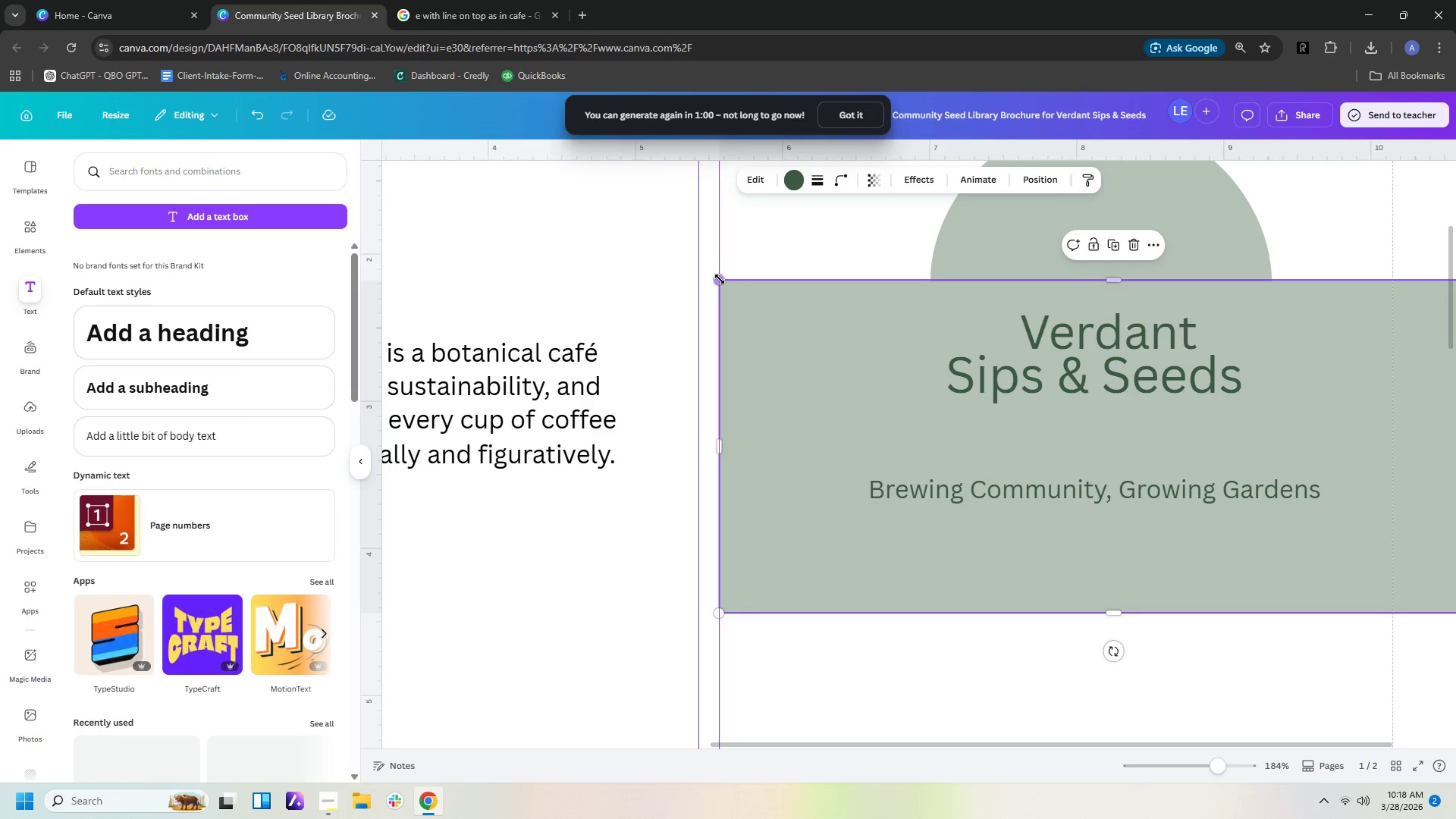 
left_click_drag(start_coordinate=[720, 279], to_coordinate=[723, 279])
 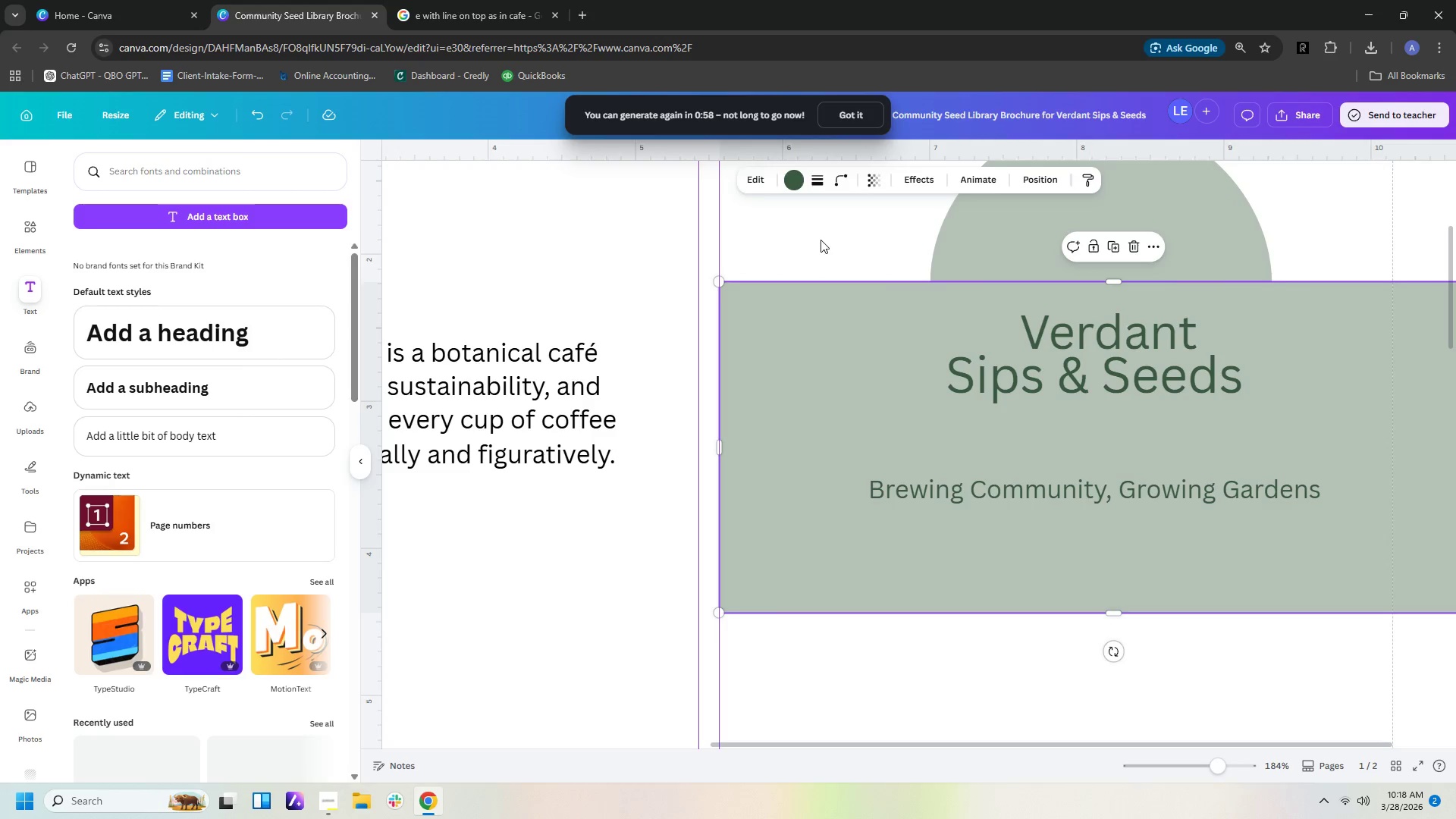 
left_click([821, 240])
 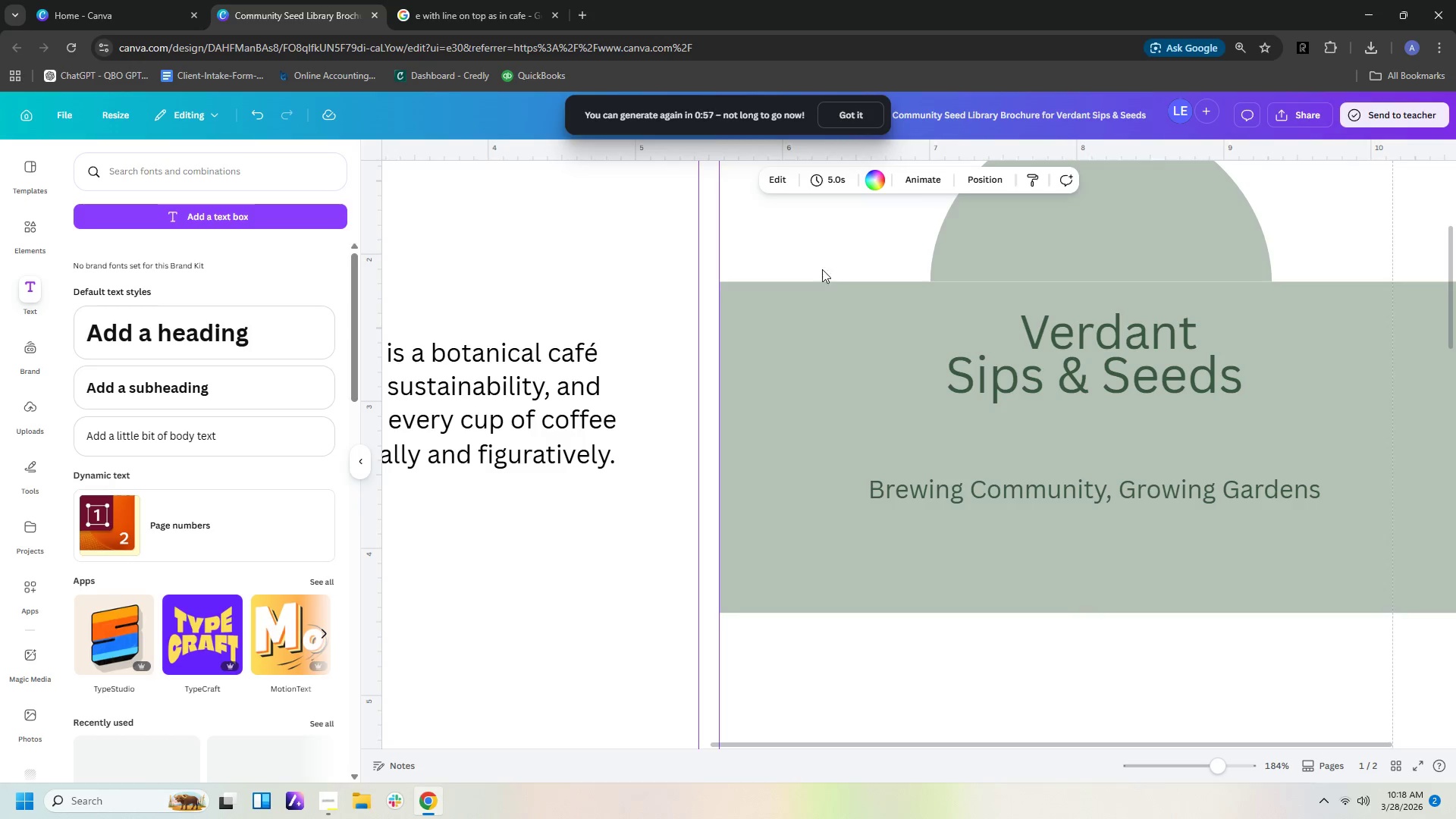 
left_click([806, 325])
 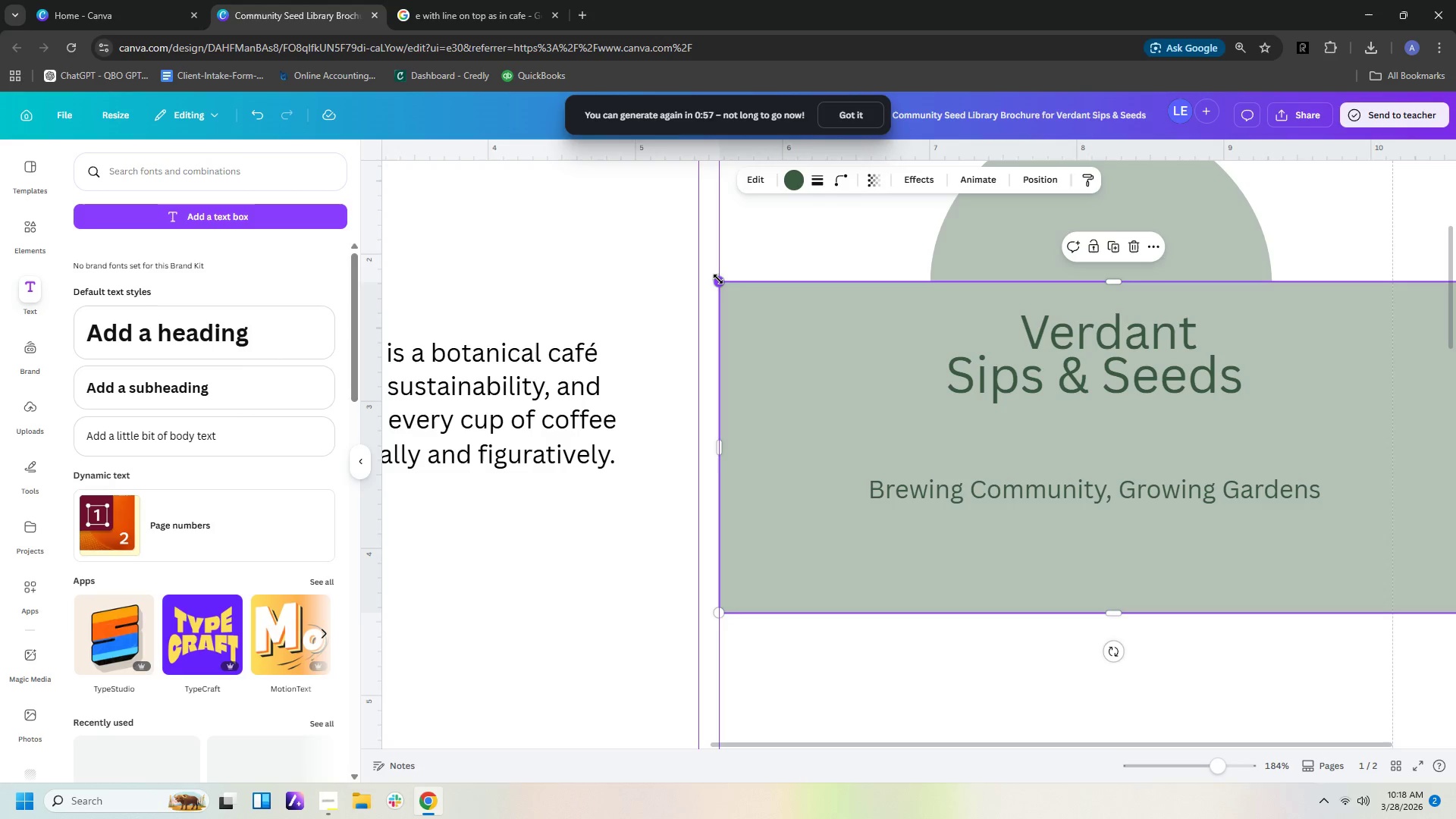 
left_click_drag(start_coordinate=[718, 279], to_coordinate=[713, 278])
 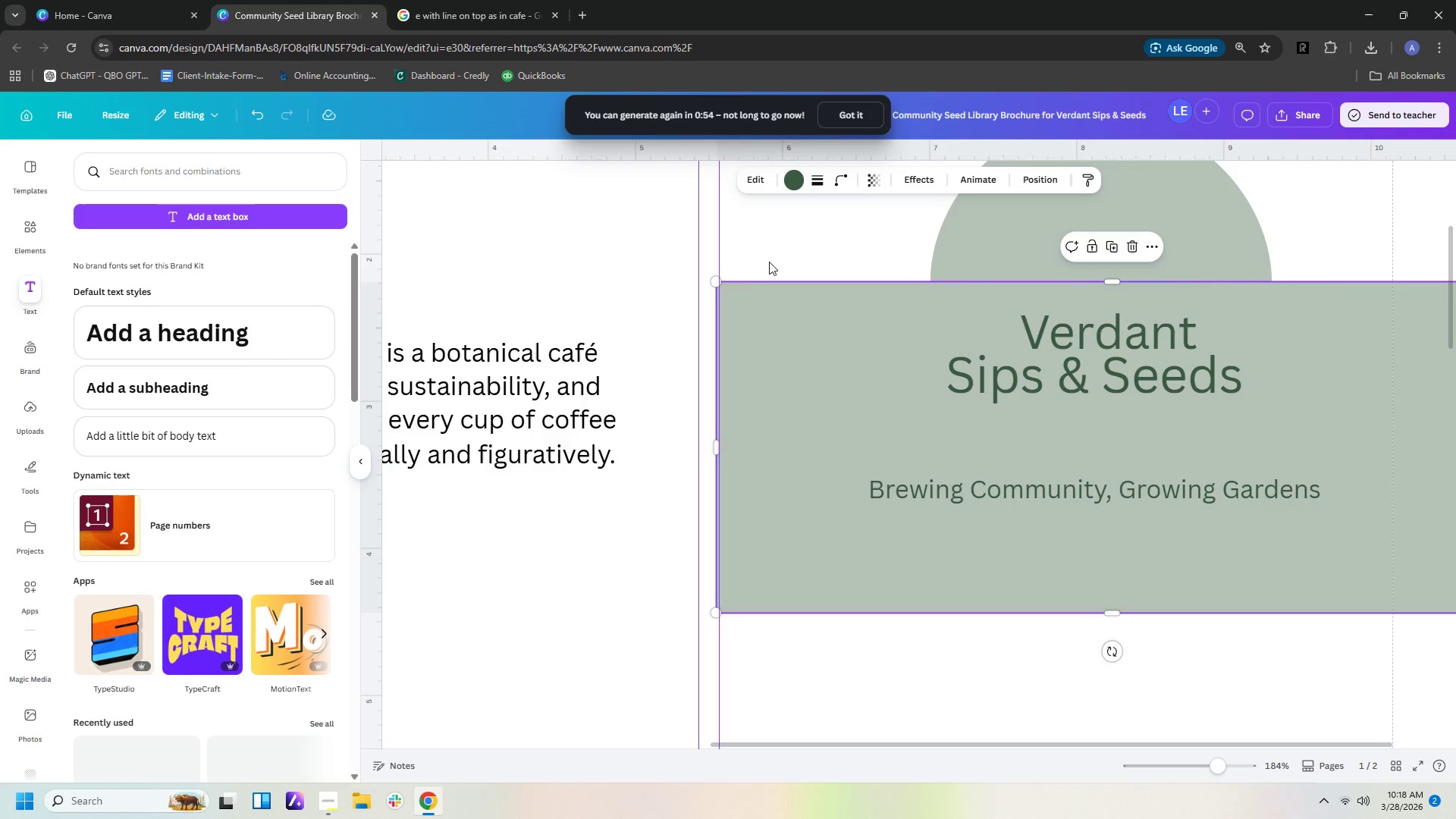 
left_click([769, 262])
 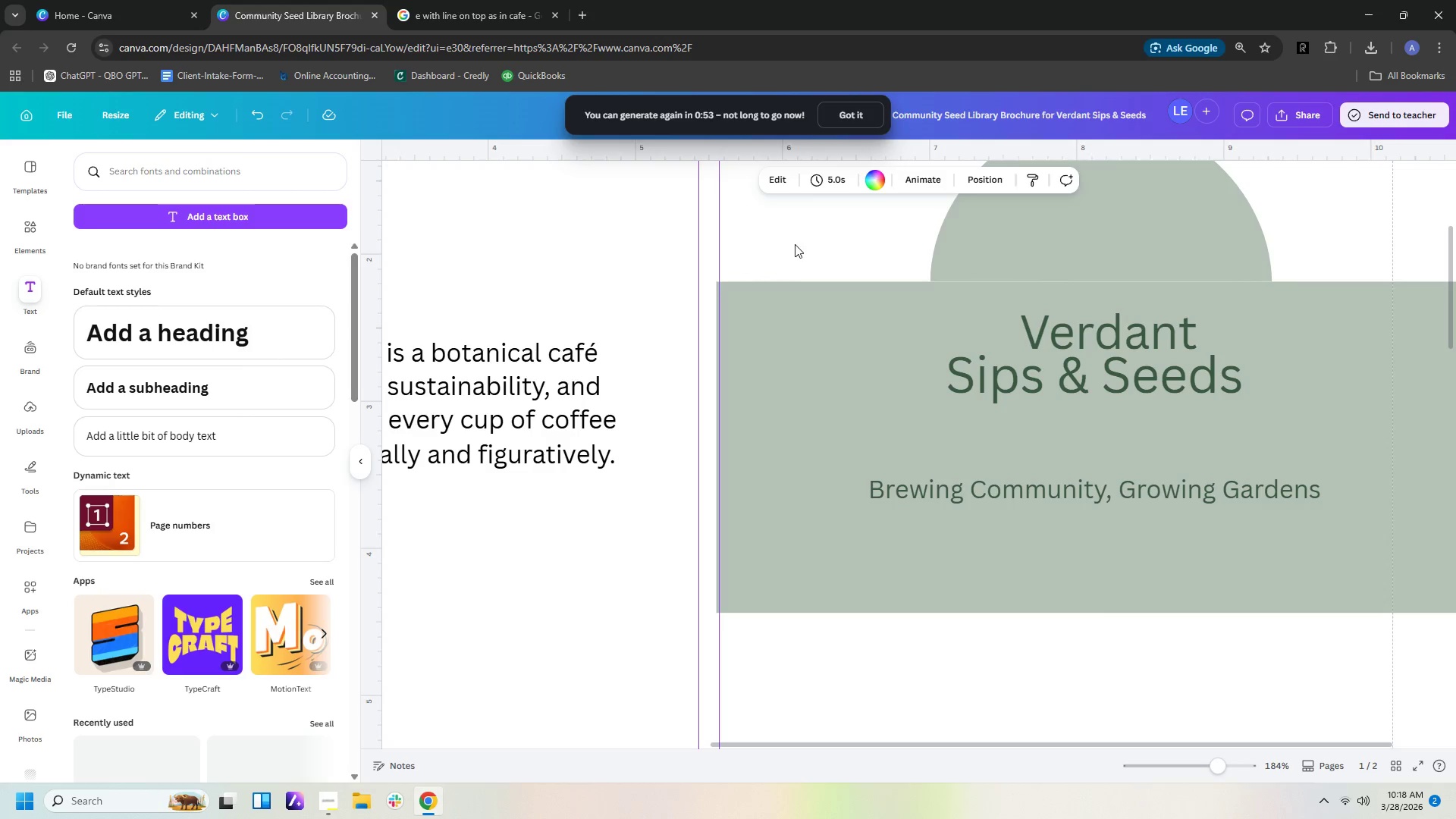 
left_click([798, 243])
 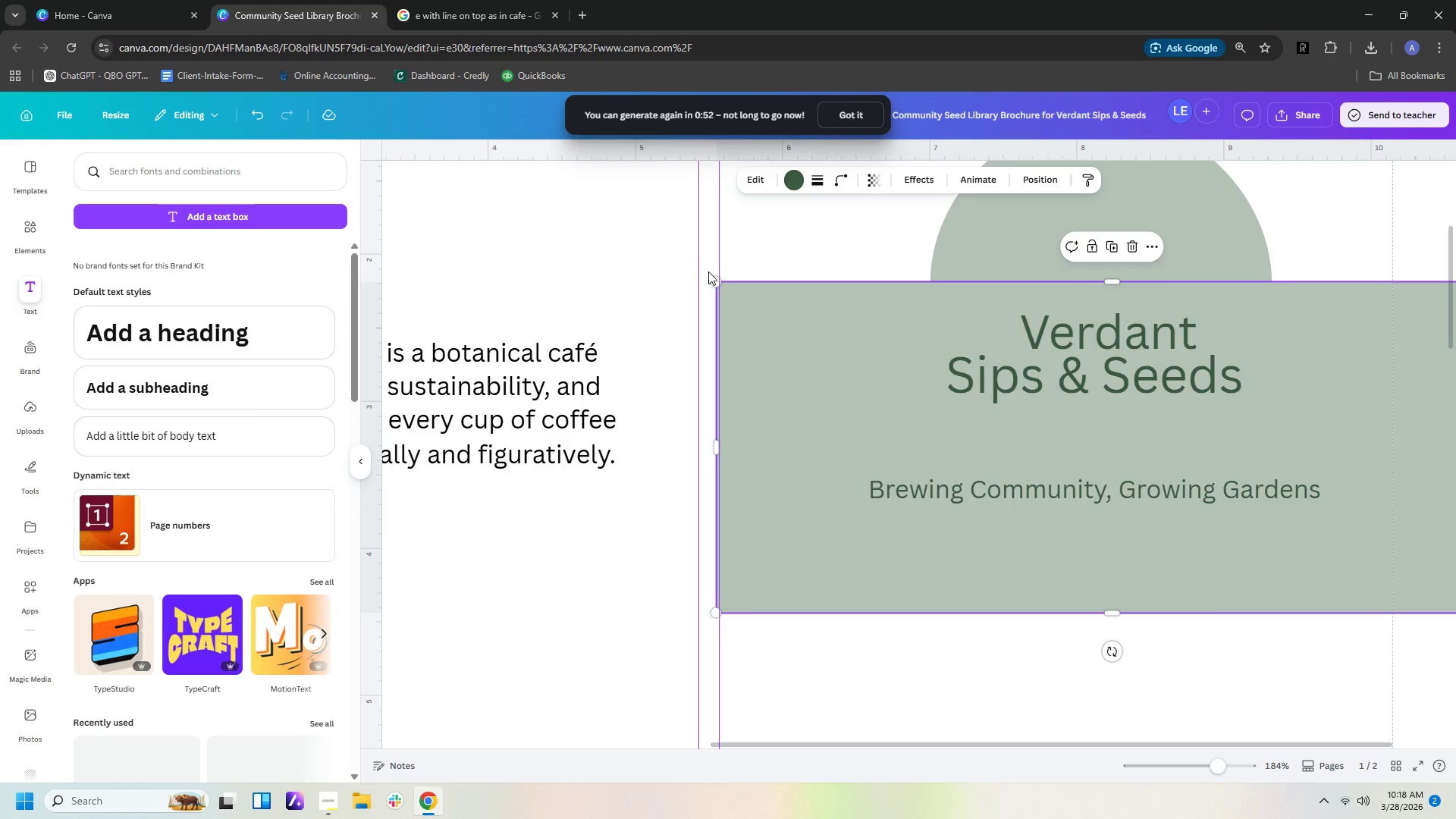 
left_click_drag(start_coordinate=[715, 278], to_coordinate=[705, 276])
 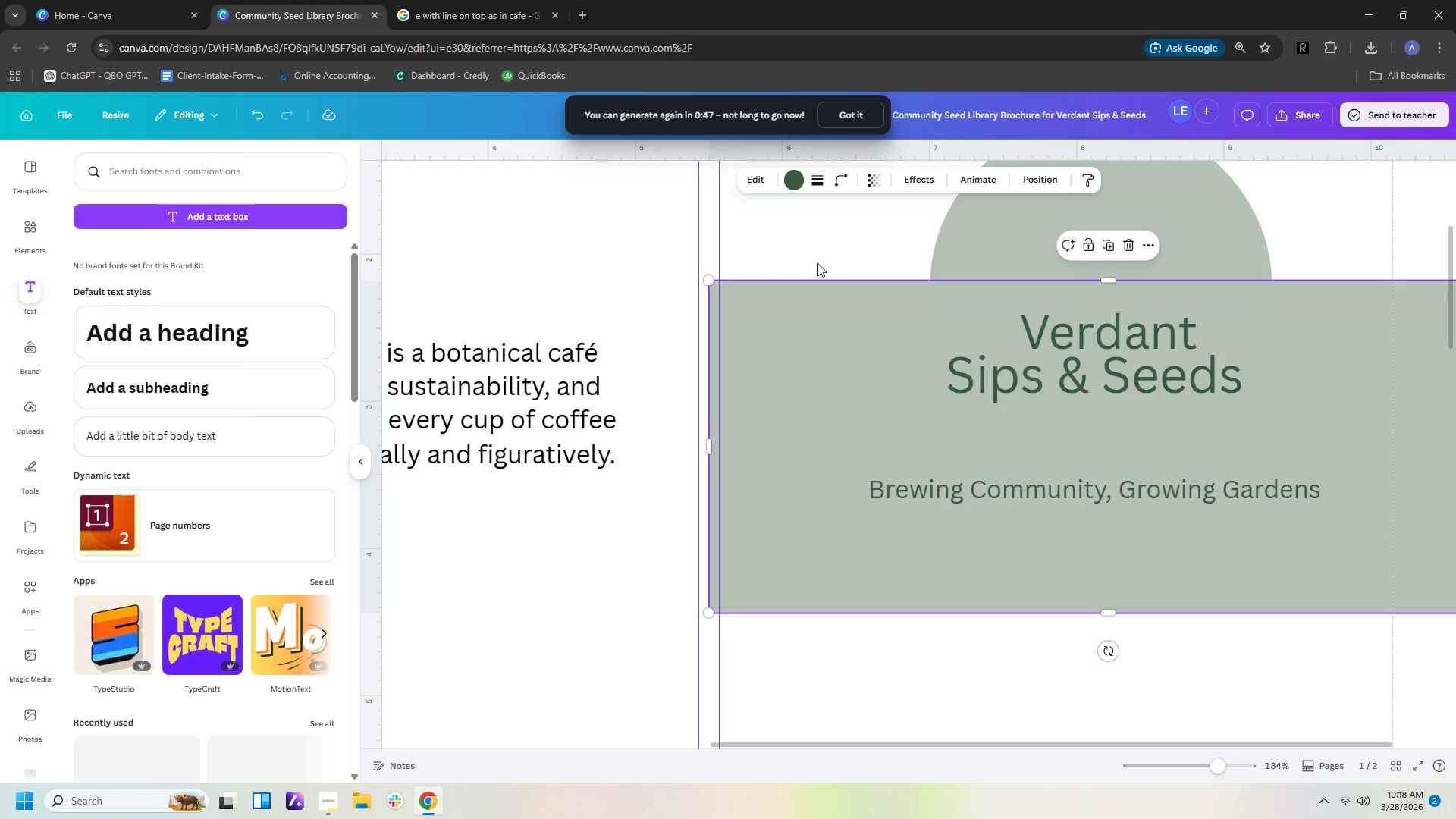 
left_click([817, 263])
 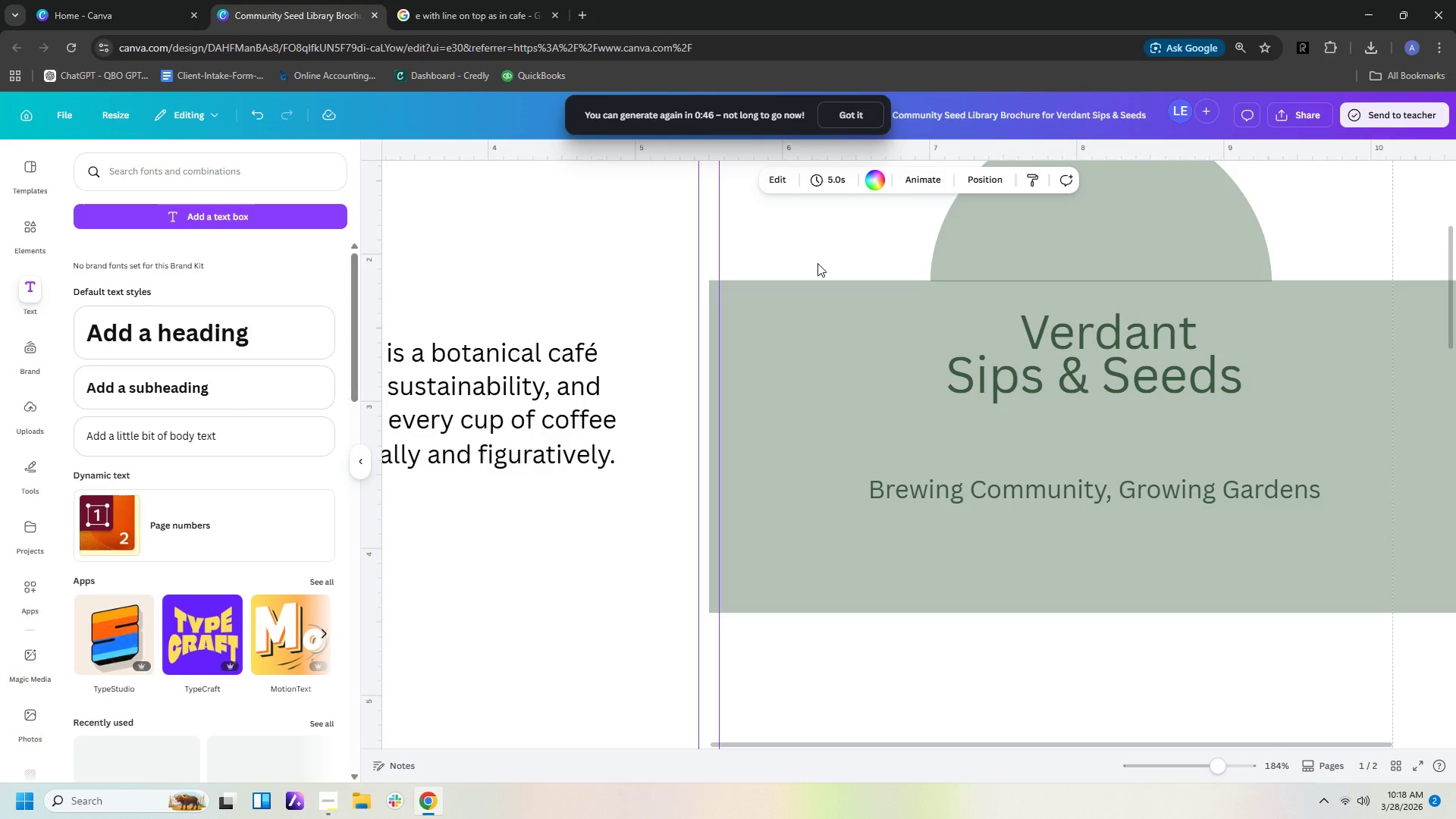 
left_click([817, 263])
 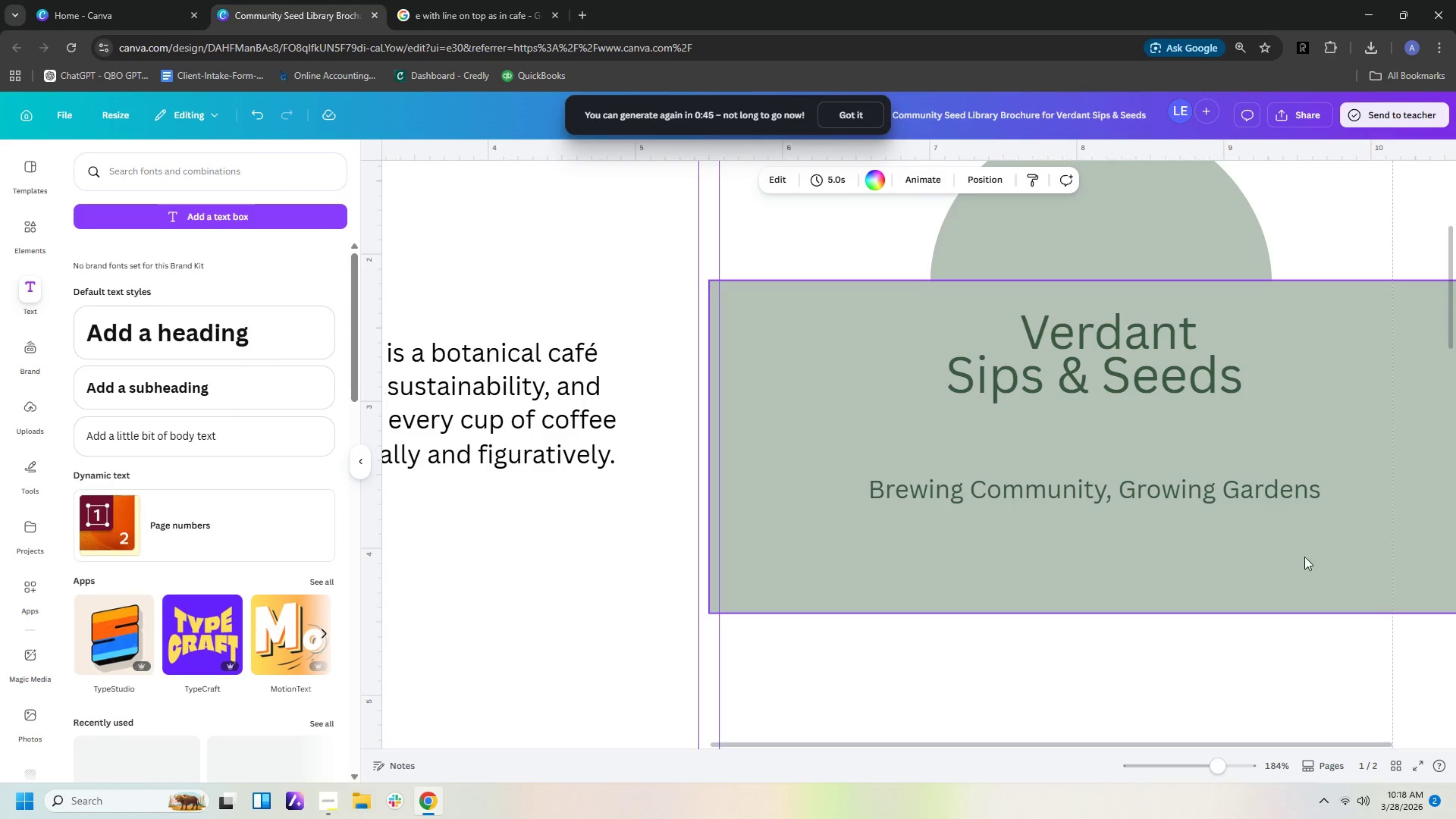 
hold_key(key=ControlLeft, duration=0.67)
scroll: coordinate [1301, 560], scroll_direction: down, amount: 2.0
 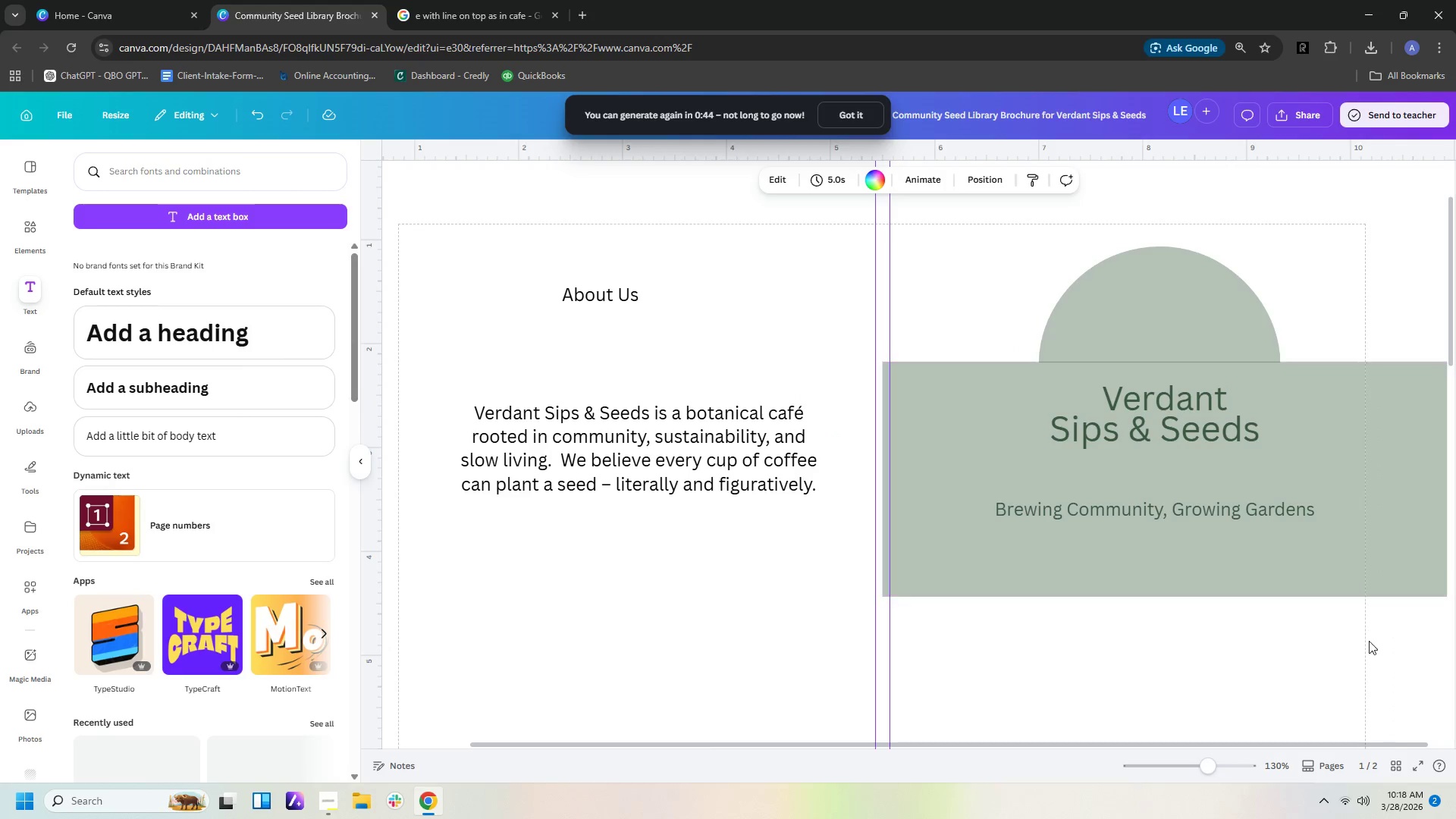 
left_click([1362, 649])
 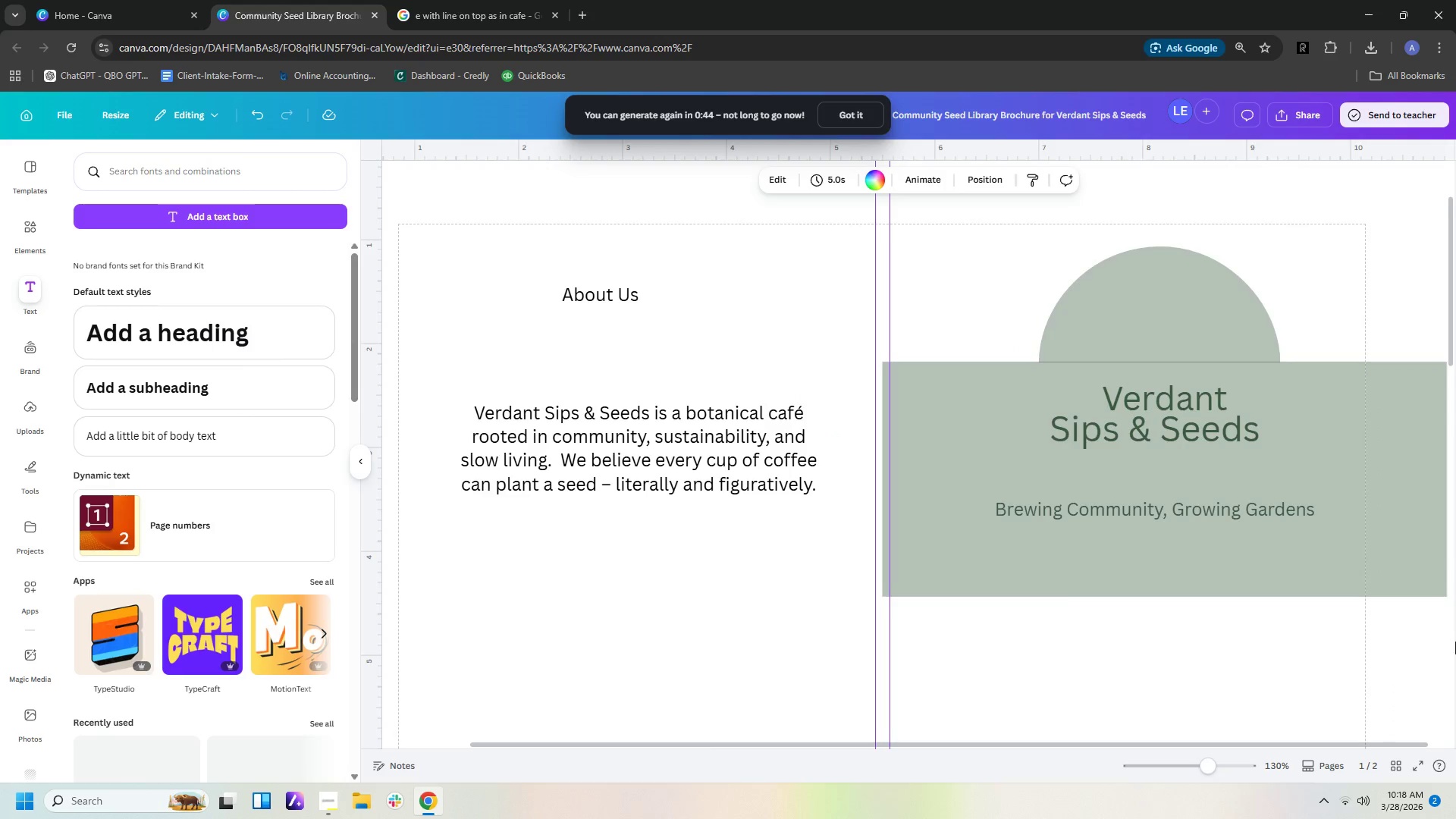 
scroll: coordinate [1455, 642], scroll_direction: down, amount: 3.0
 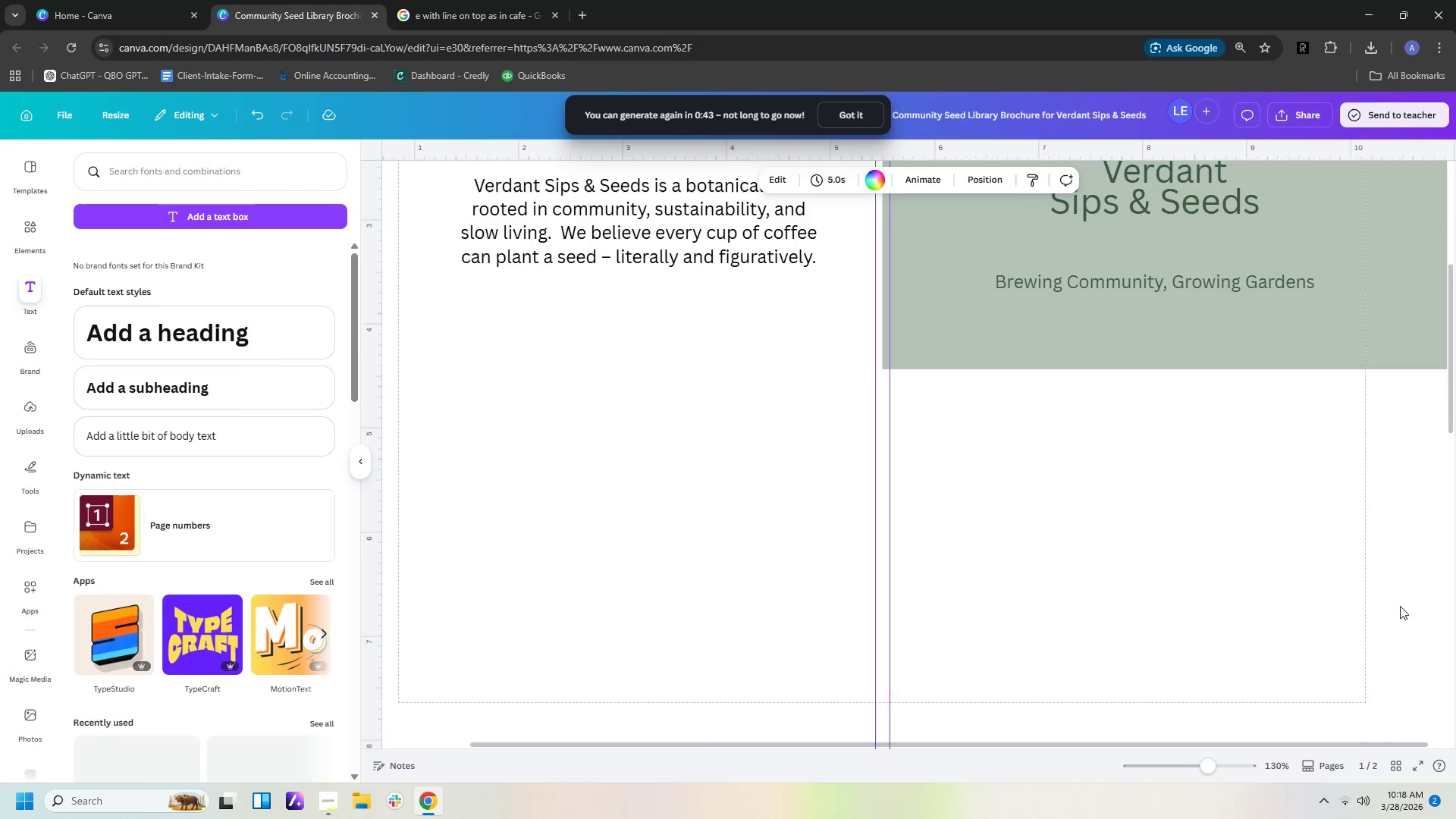 
scroll: coordinate [1396, 602], scroll_direction: up, amount: 5.0
 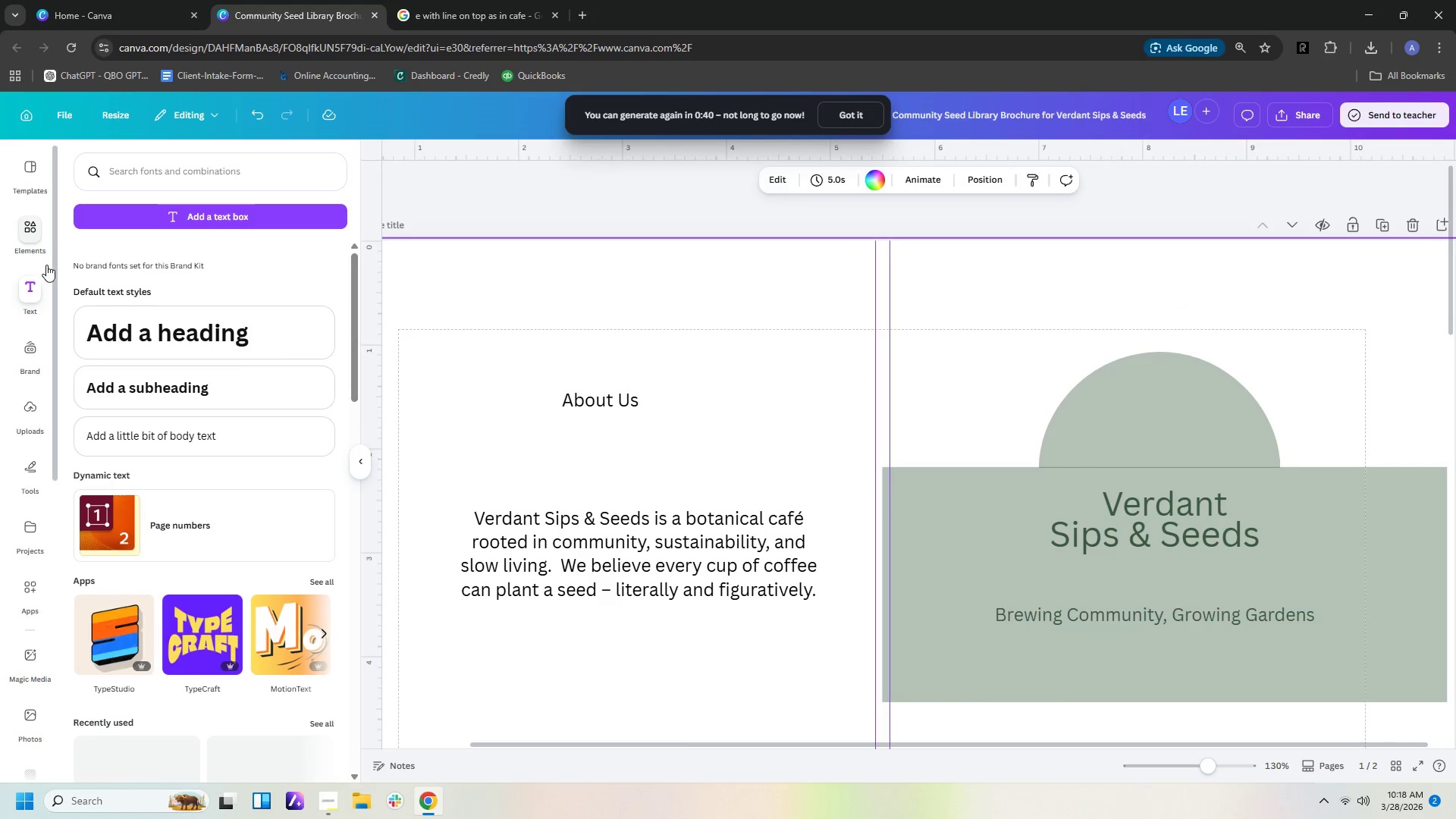 
left_click([35, 224])
 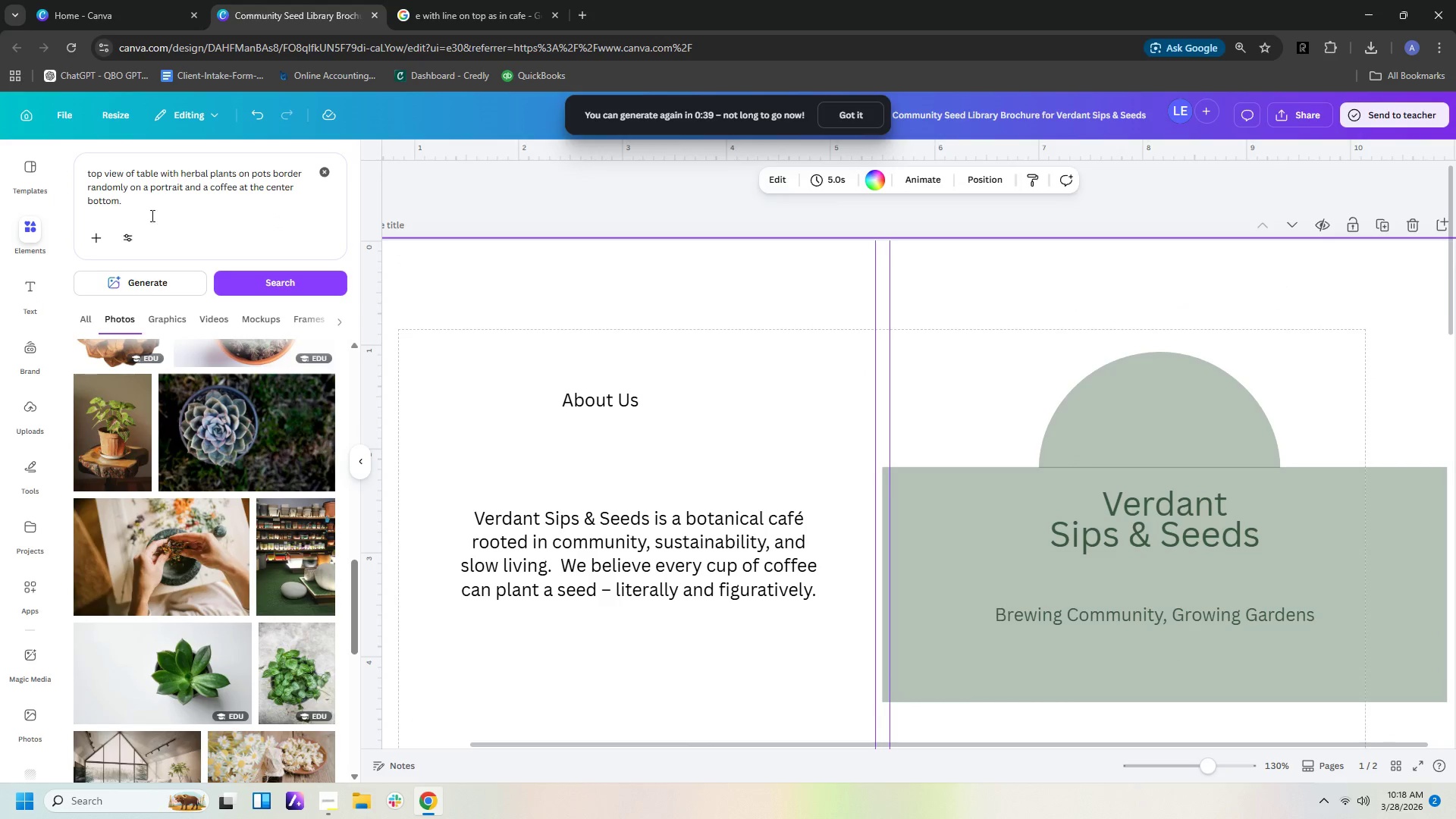 
left_click_drag(start_coordinate=[157, 210], to_coordinate=[79, 122])
 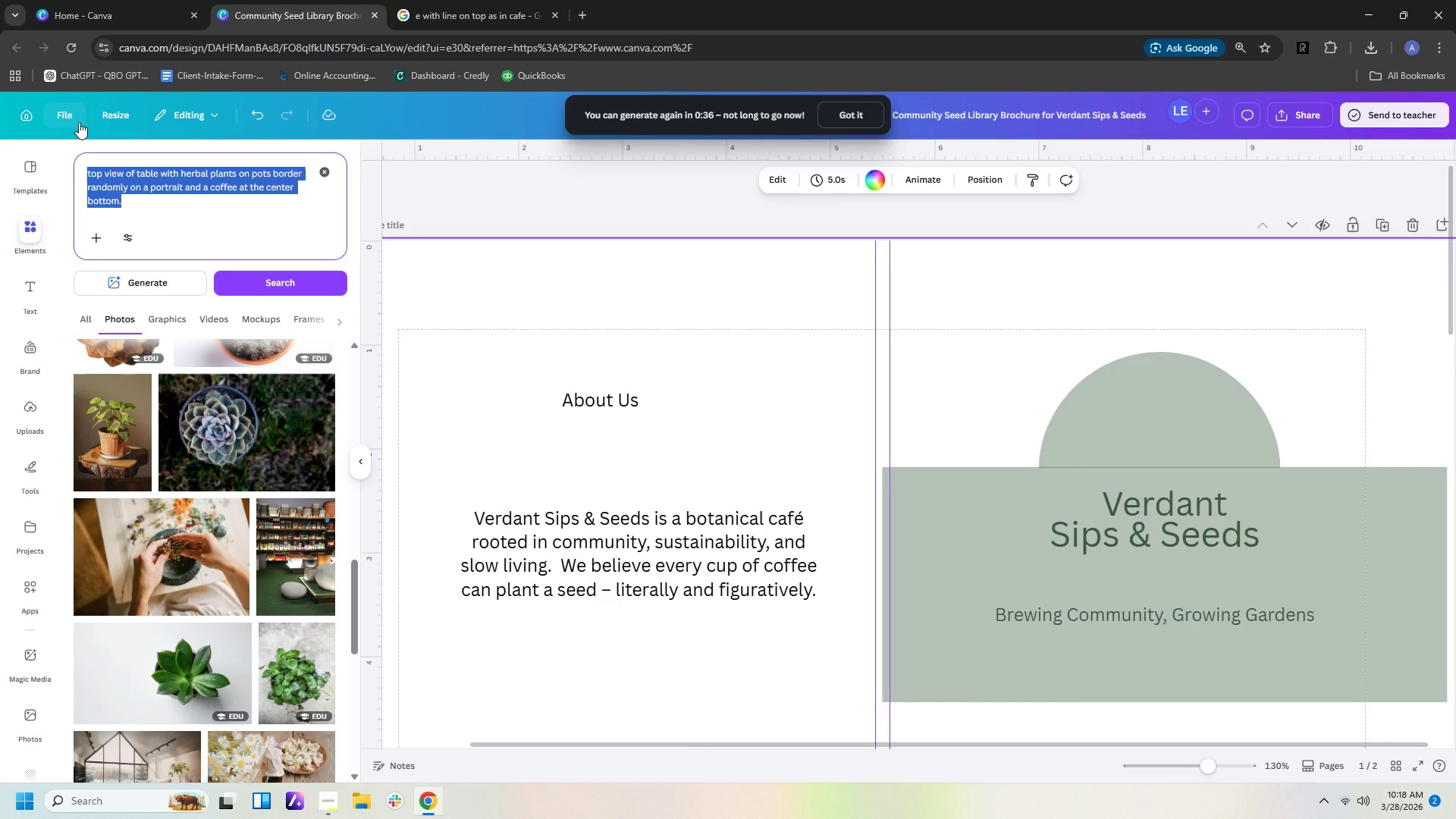 
type(leaf)
 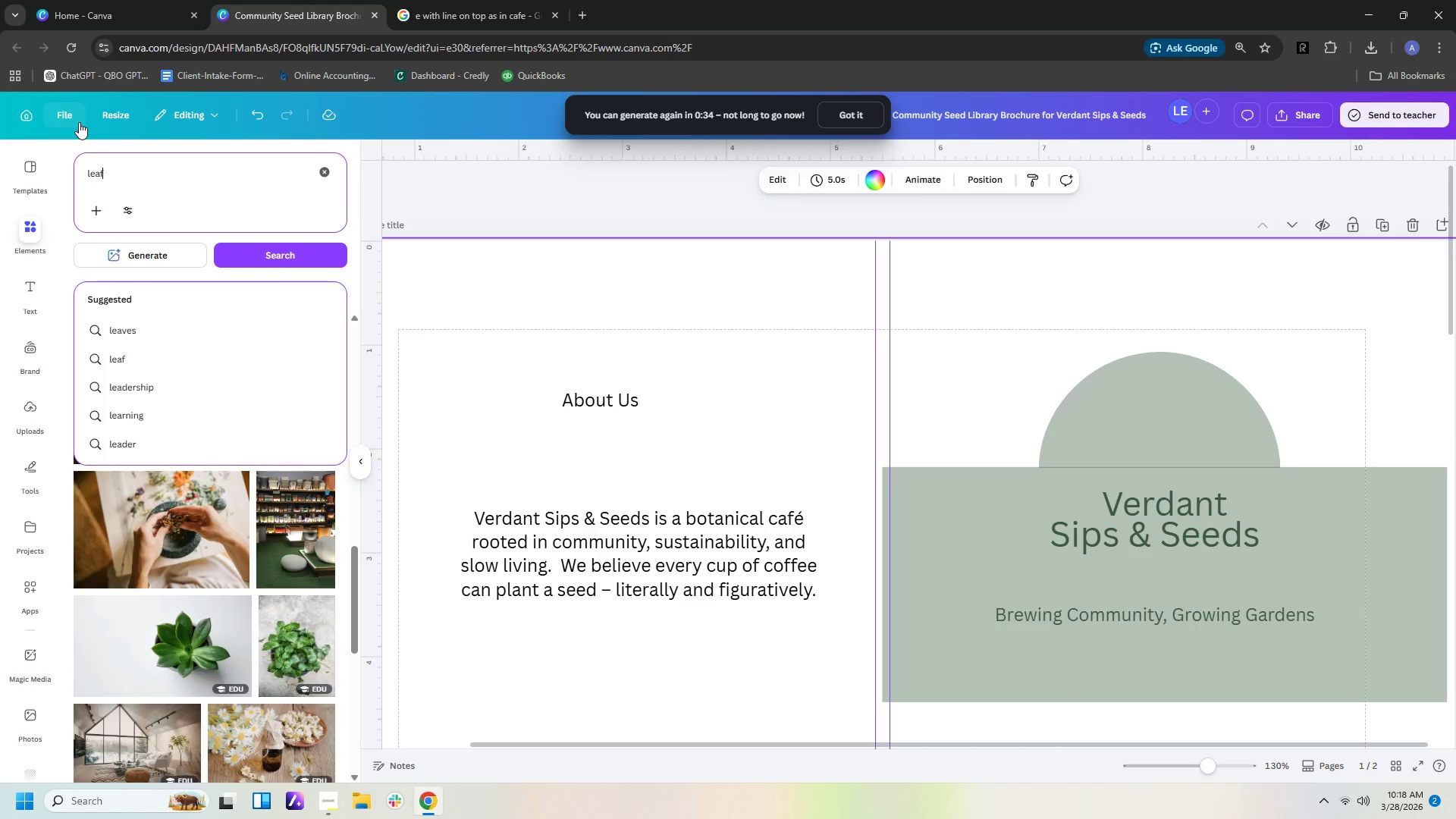 
key(Enter)
 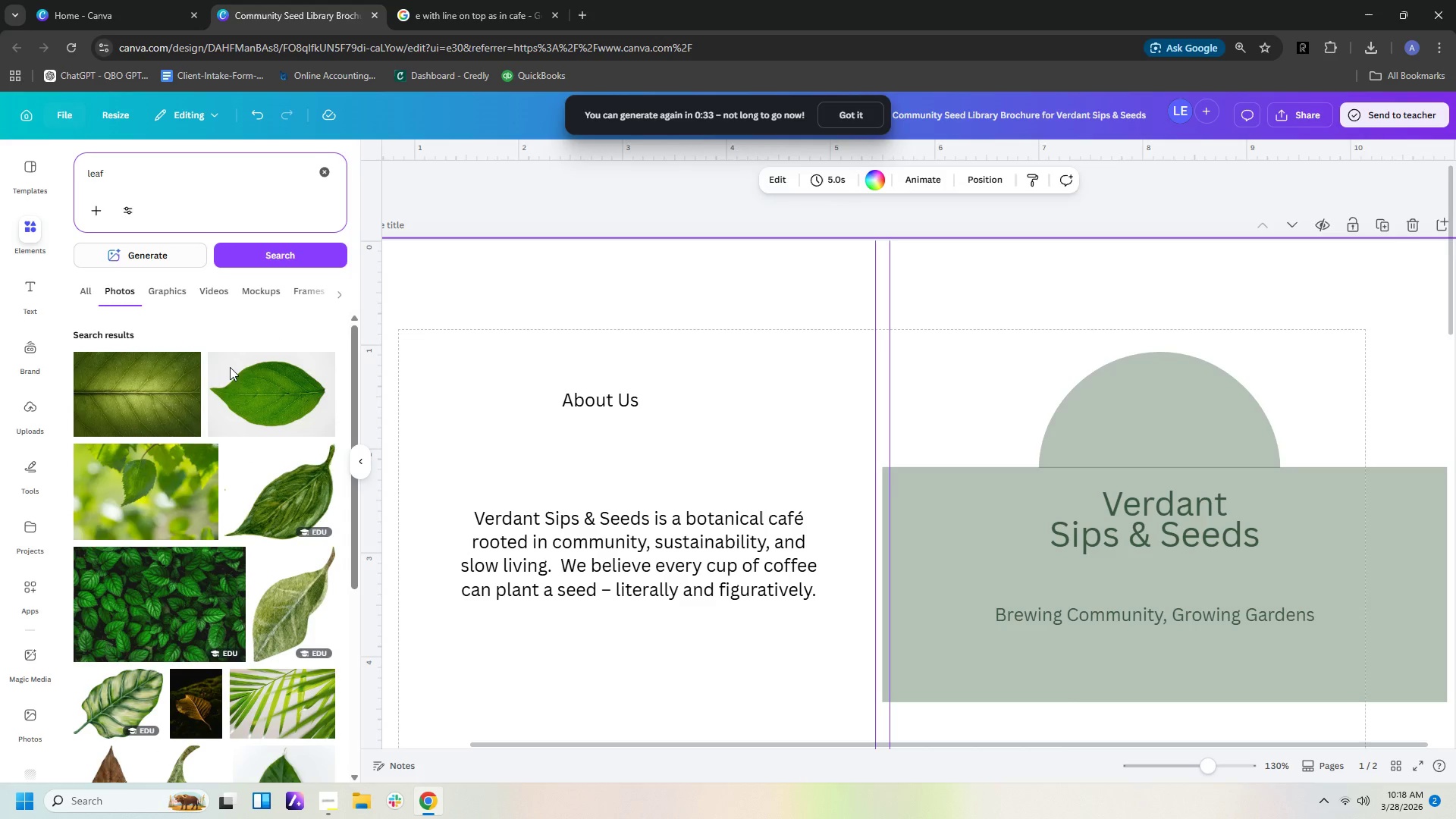 
scroll: coordinate [224, 420], scroll_direction: down, amount: 3.0
 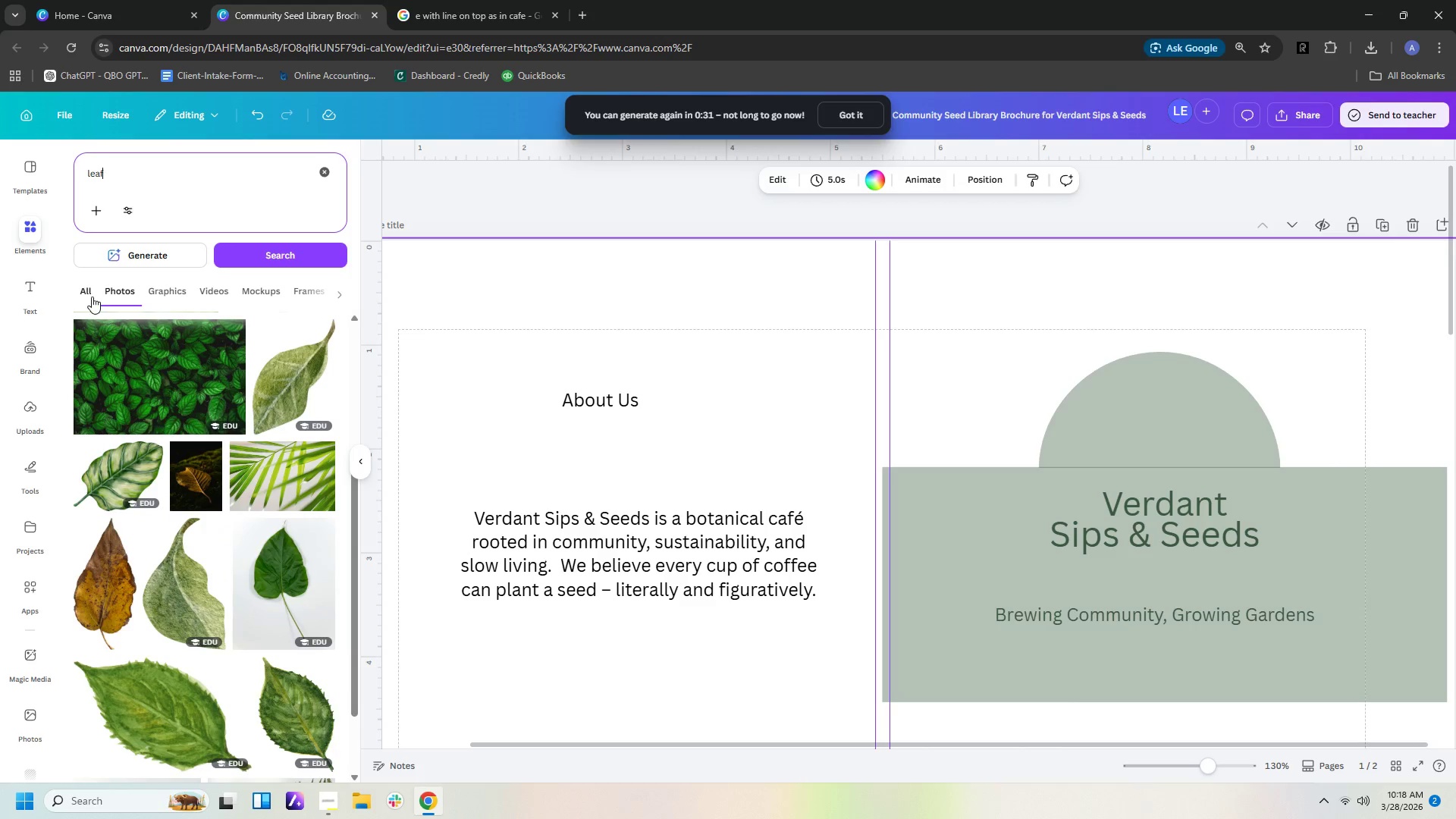 
left_click([177, 297])
 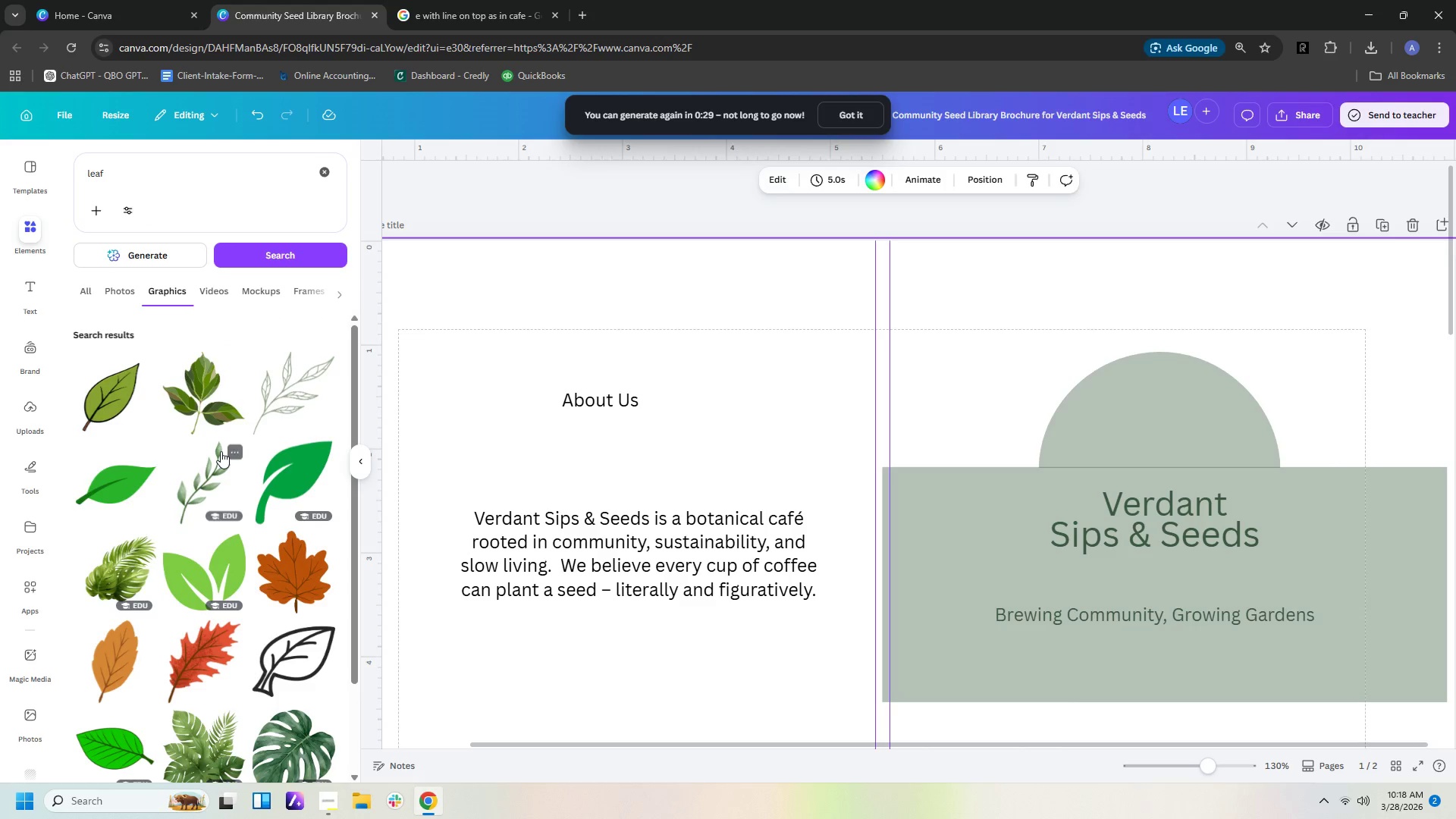 
scroll: coordinate [218, 450], scroll_direction: down, amount: 2.0
 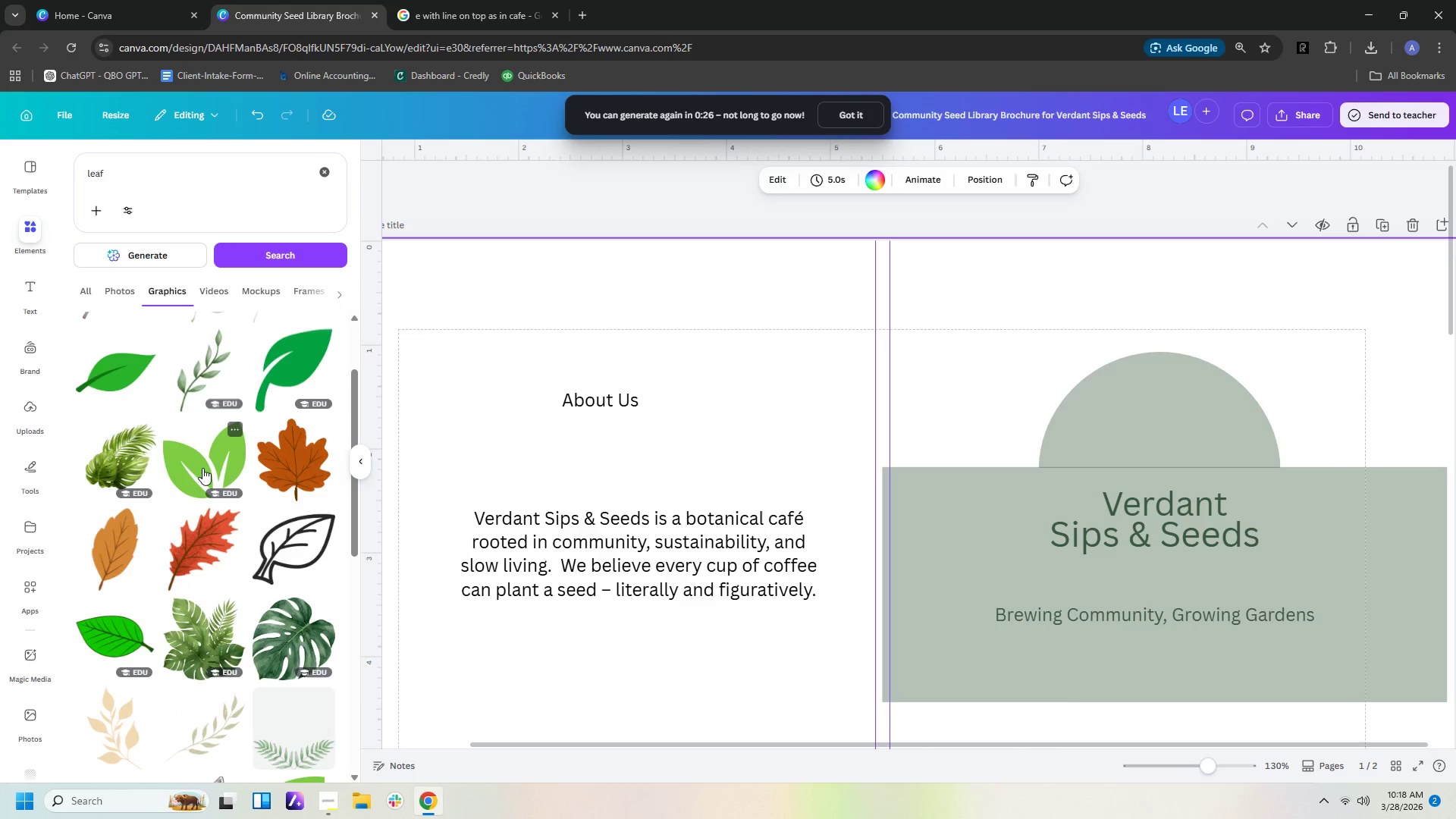 
left_click([202, 468])
 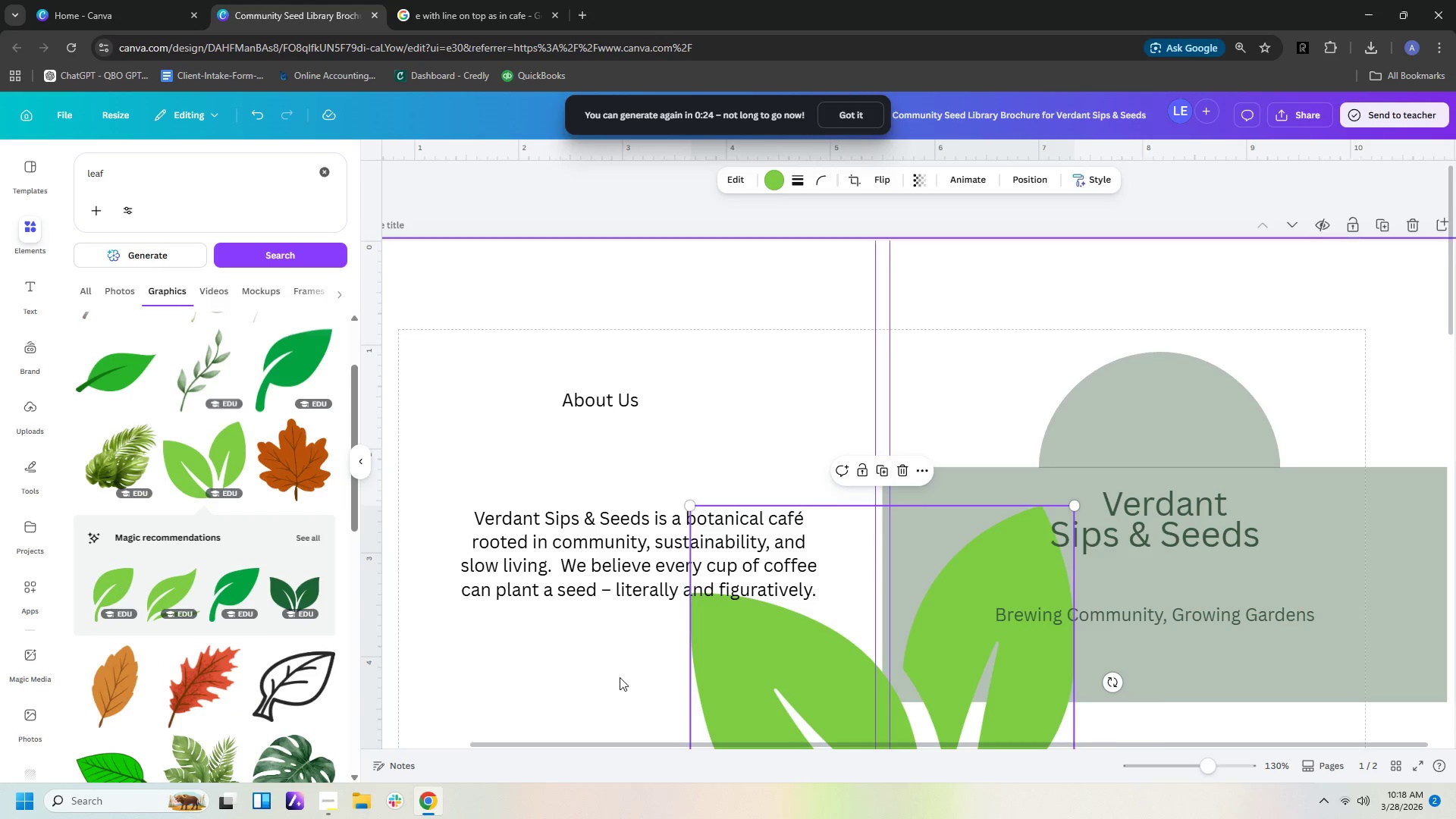 
mouse_move([331, 605])
 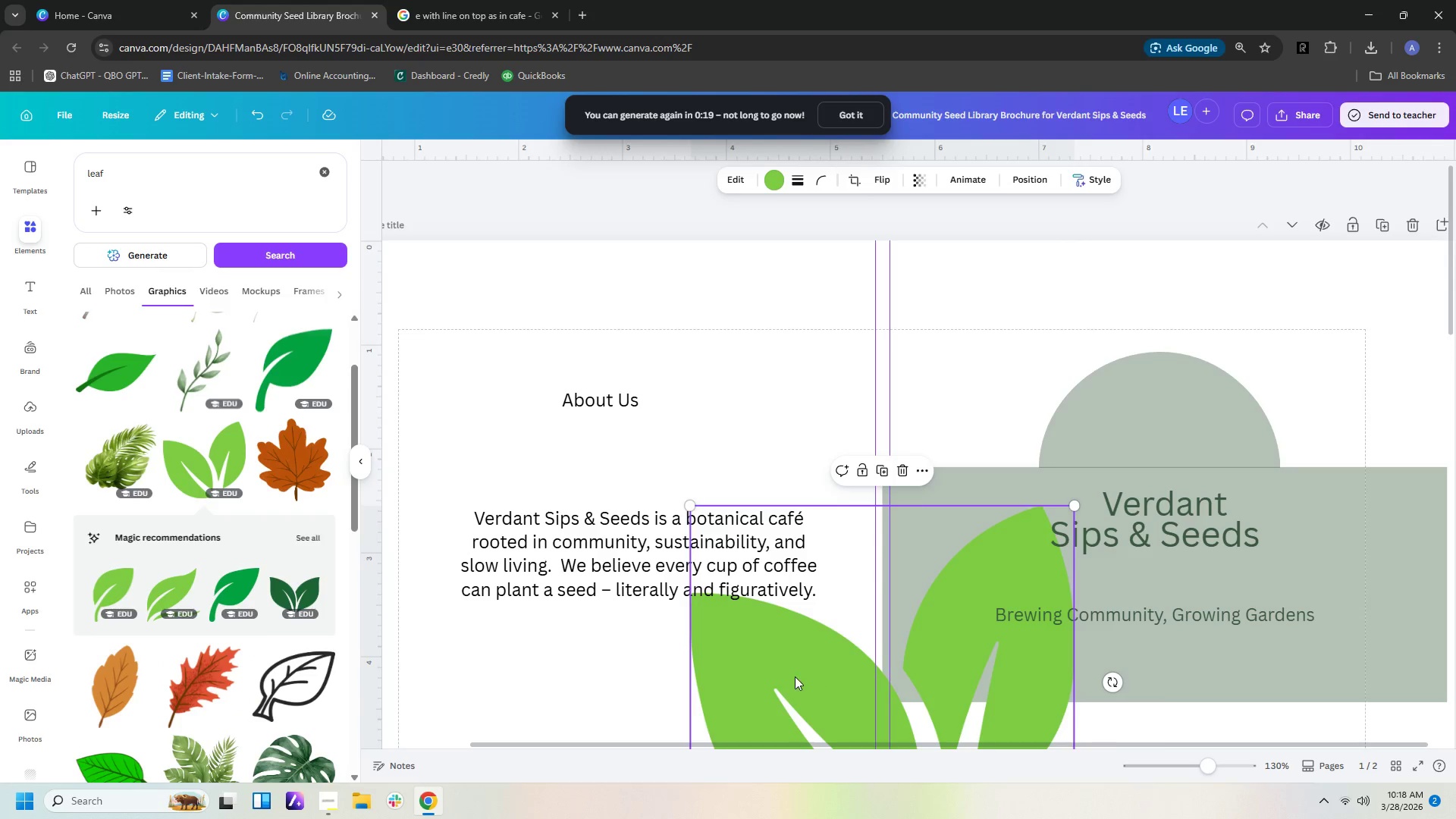 
left_click_drag(start_coordinate=[795, 676], to_coordinate=[732, 412])
 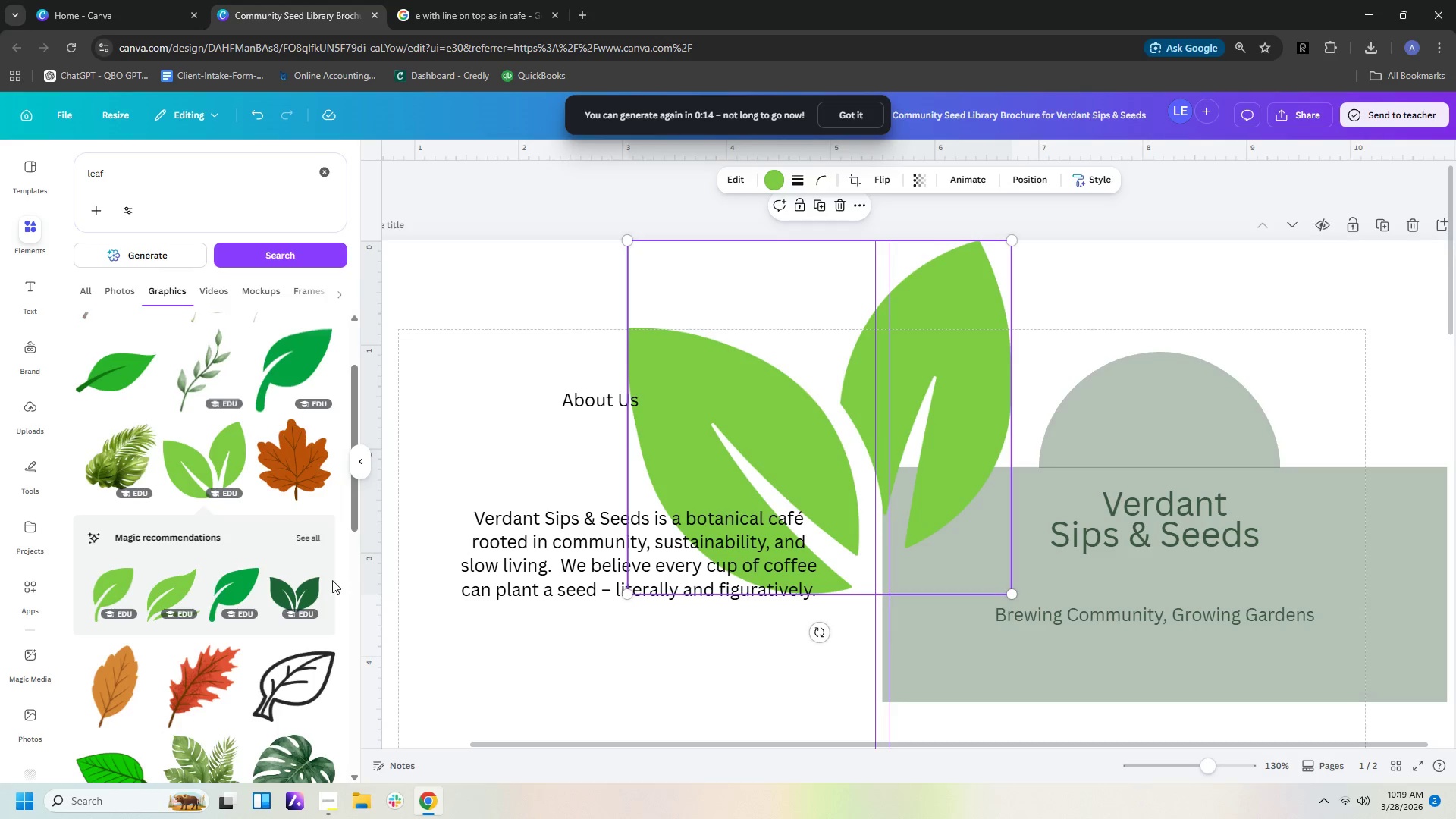 
wait(5.44)
 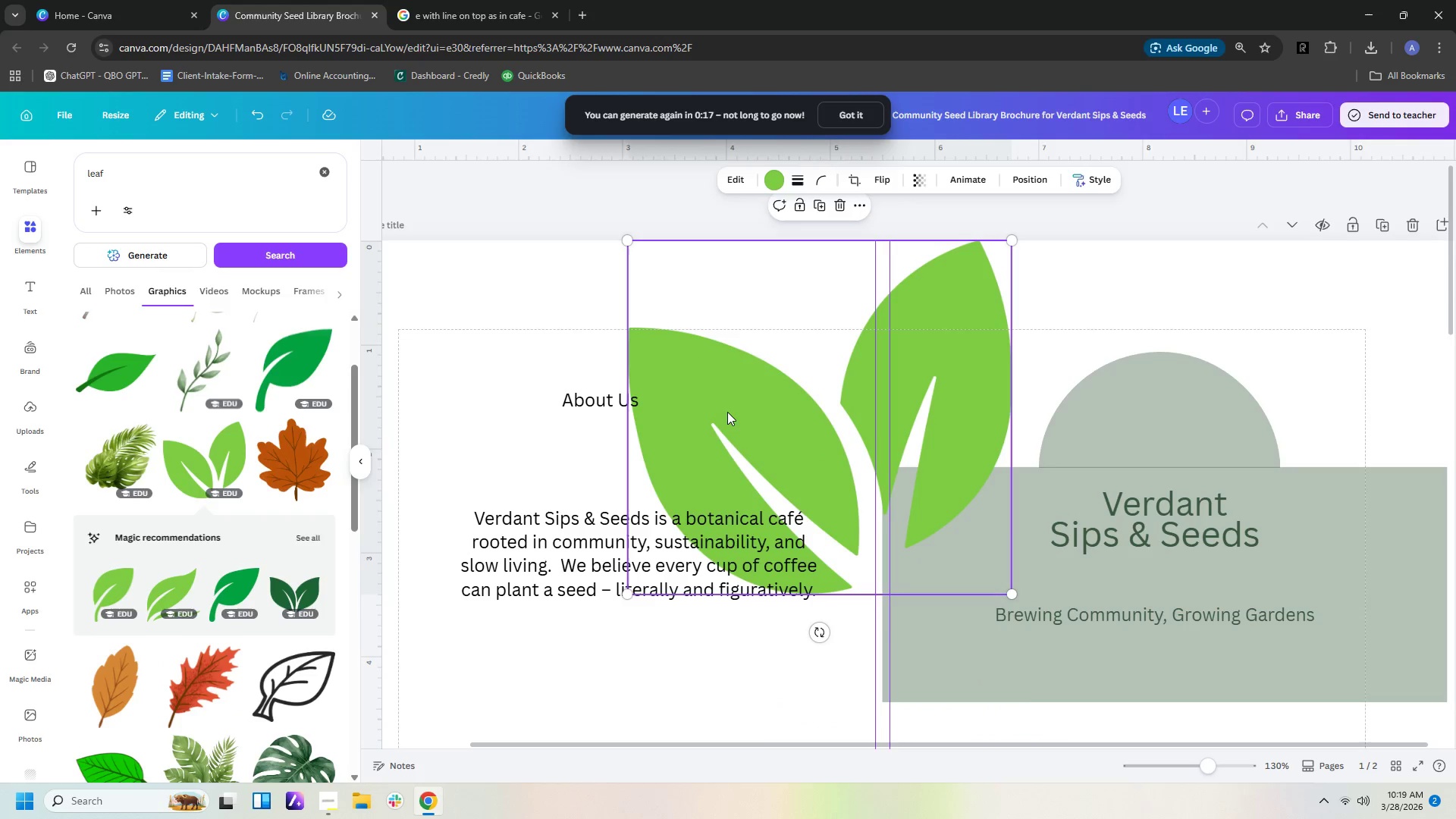 
left_click([309, 539])
 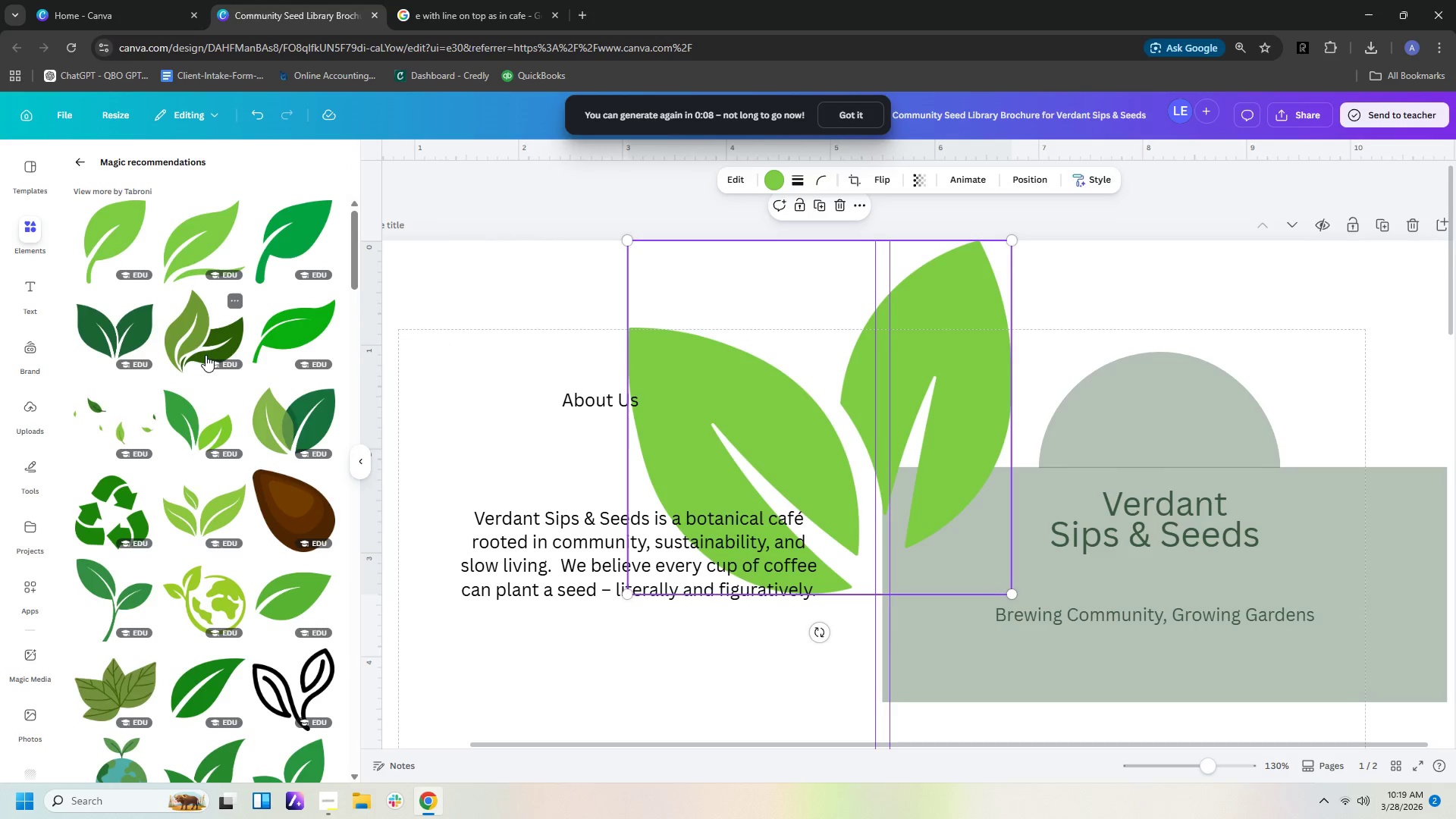 
wait(6.59)
 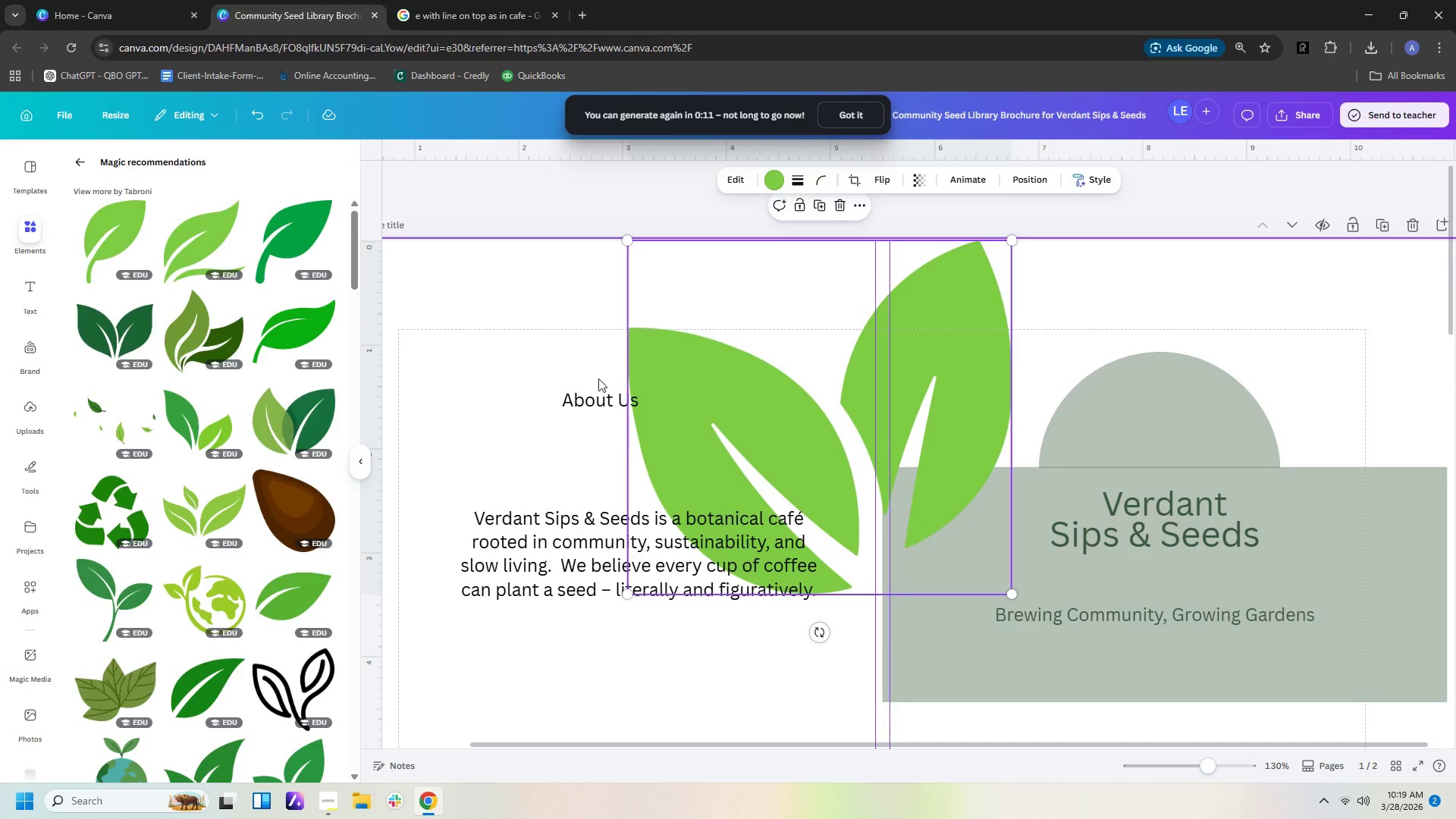 
left_click([202, 344])
 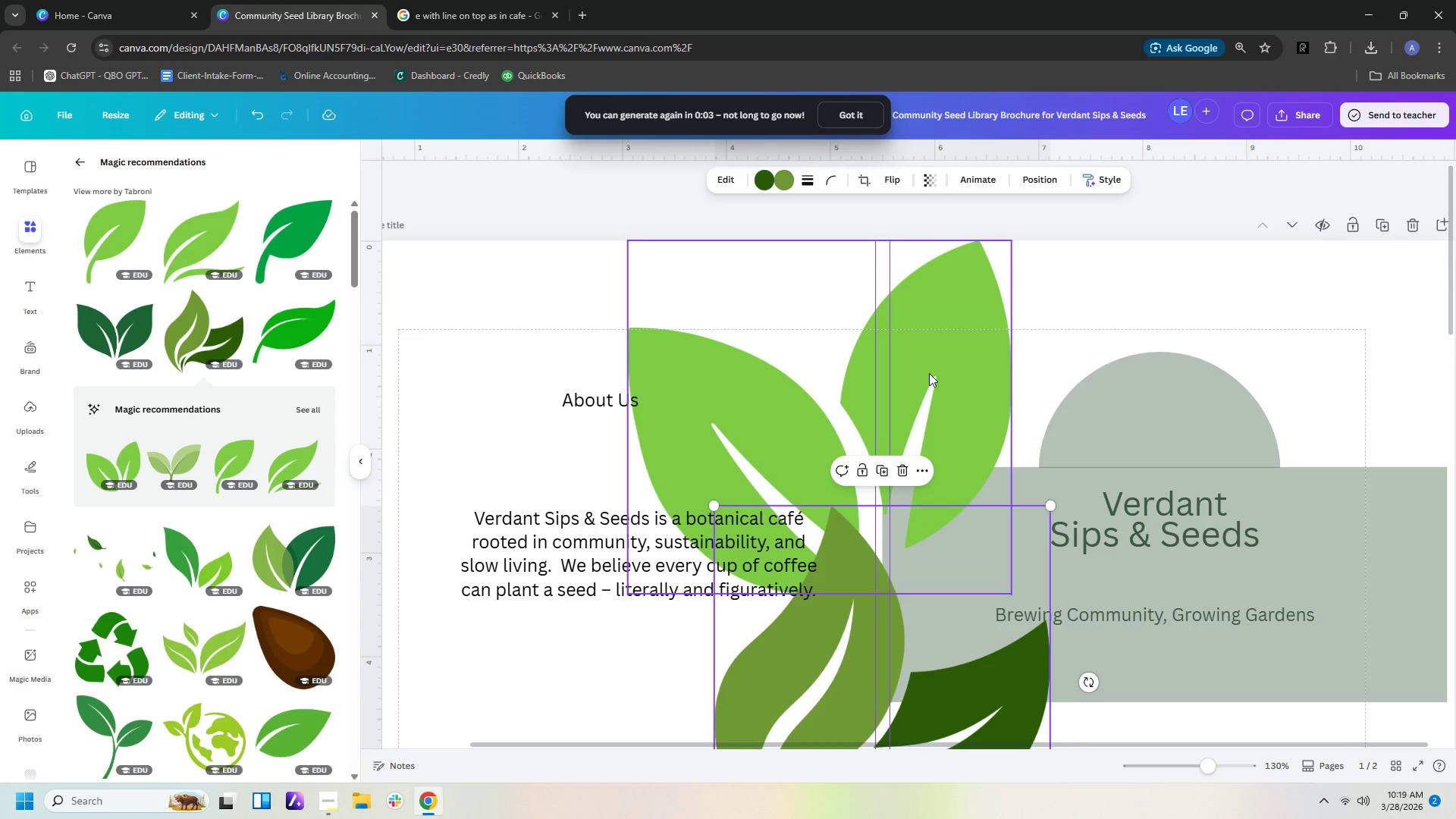 
left_click([929, 373])
 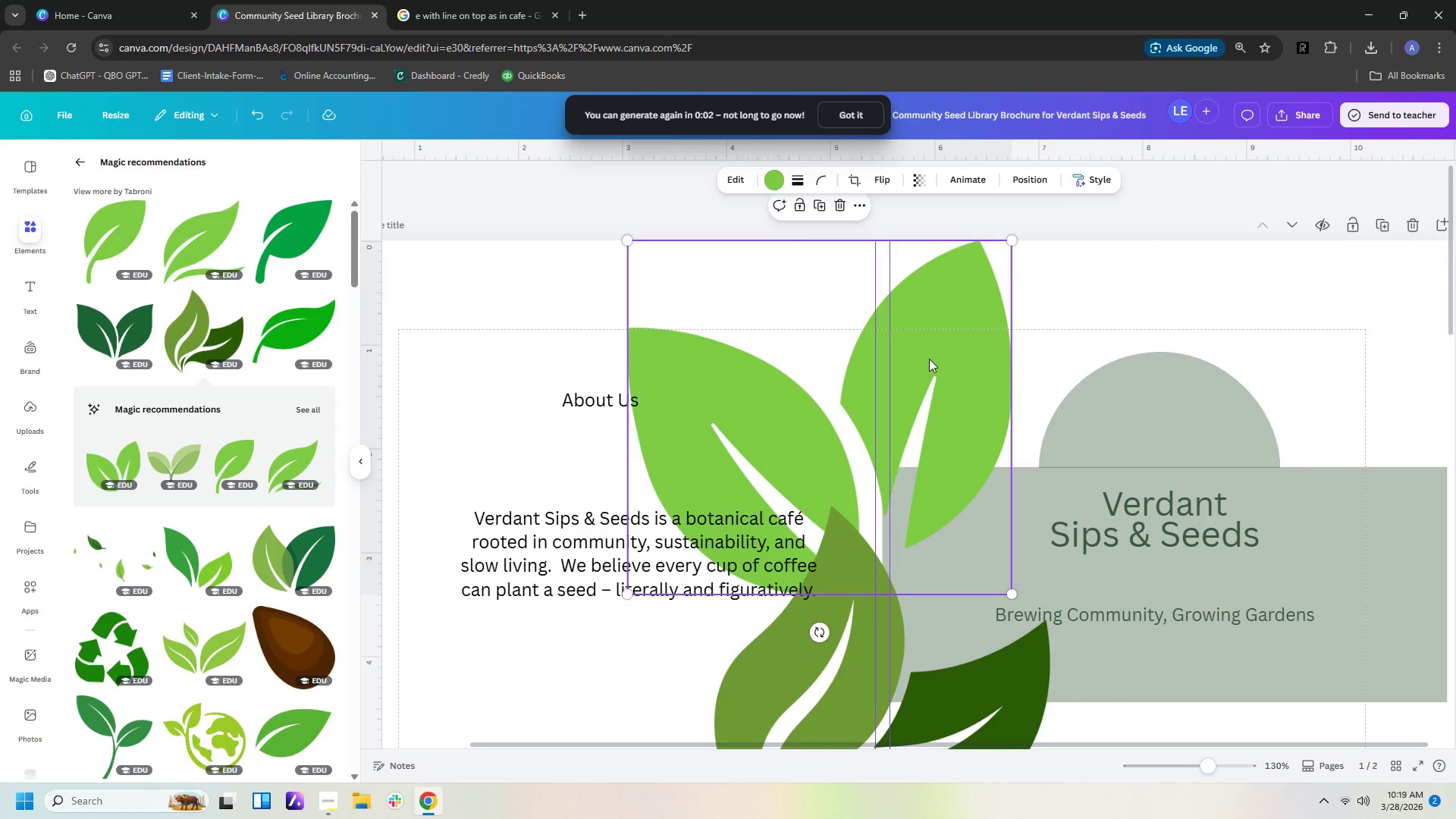 
key(Delete)
 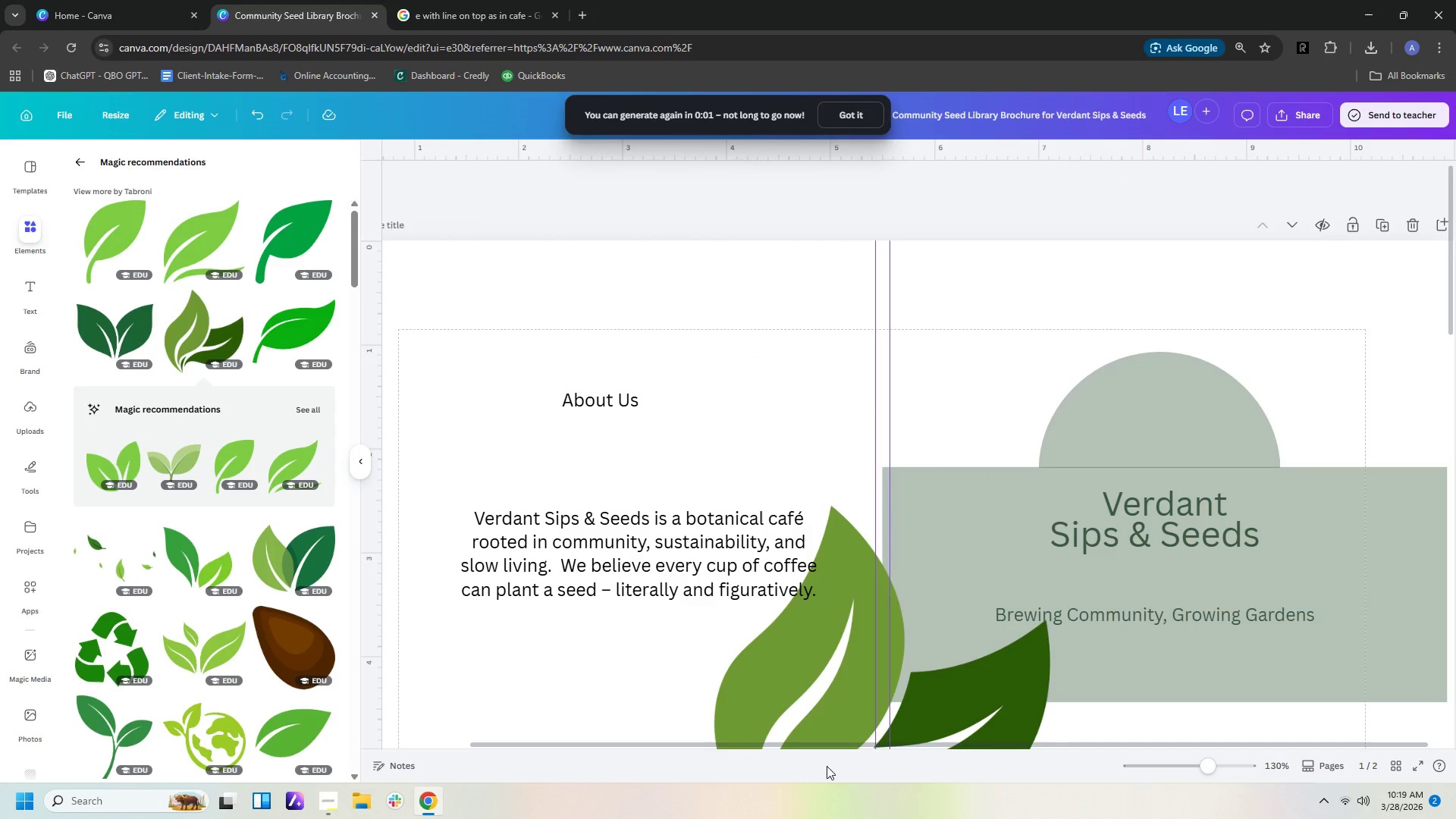 
left_click_drag(start_coordinate=[786, 717], to_coordinate=[1043, 453])
 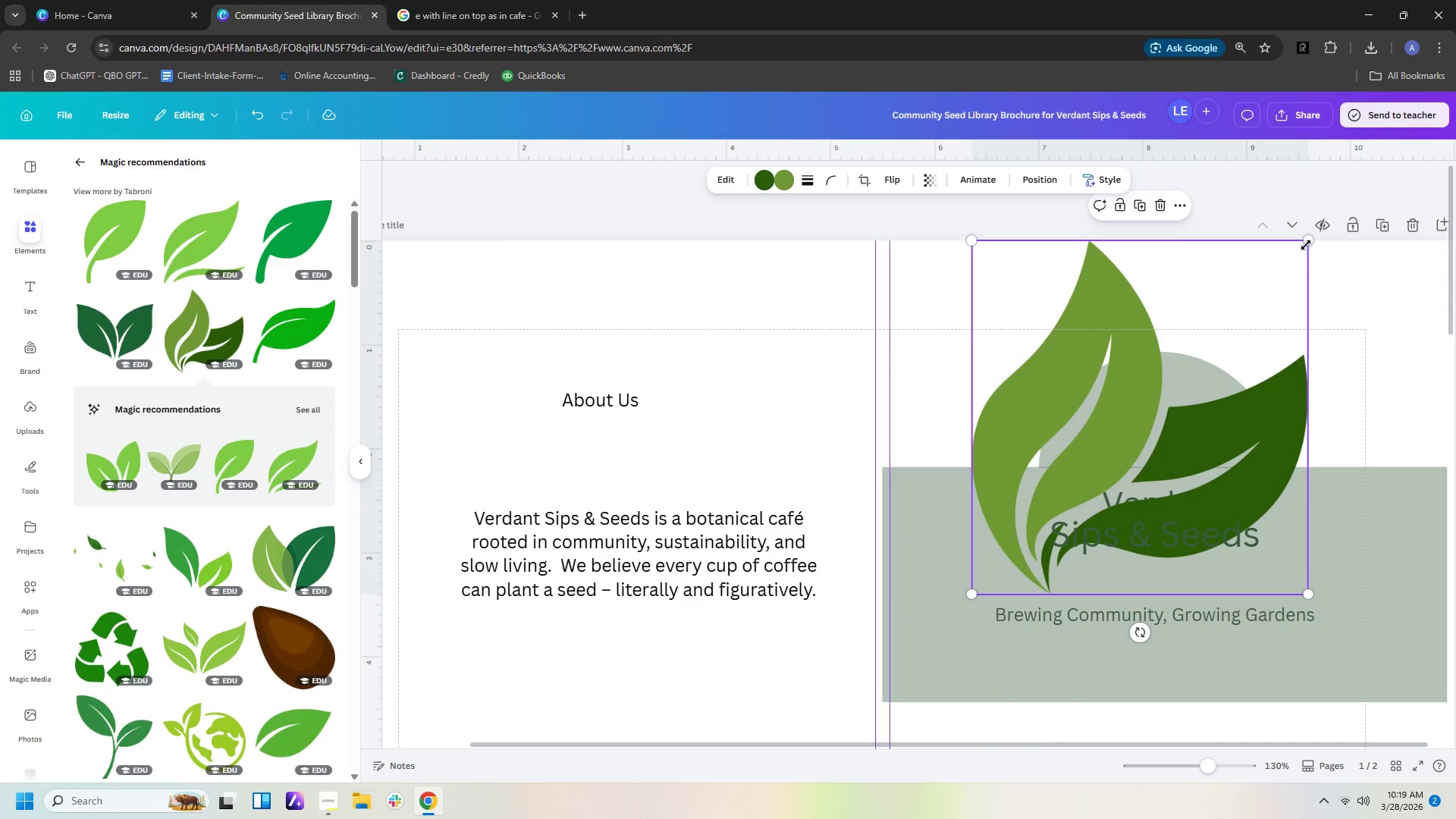 
left_click_drag(start_coordinate=[1307, 240], to_coordinate=[1078, 491])
 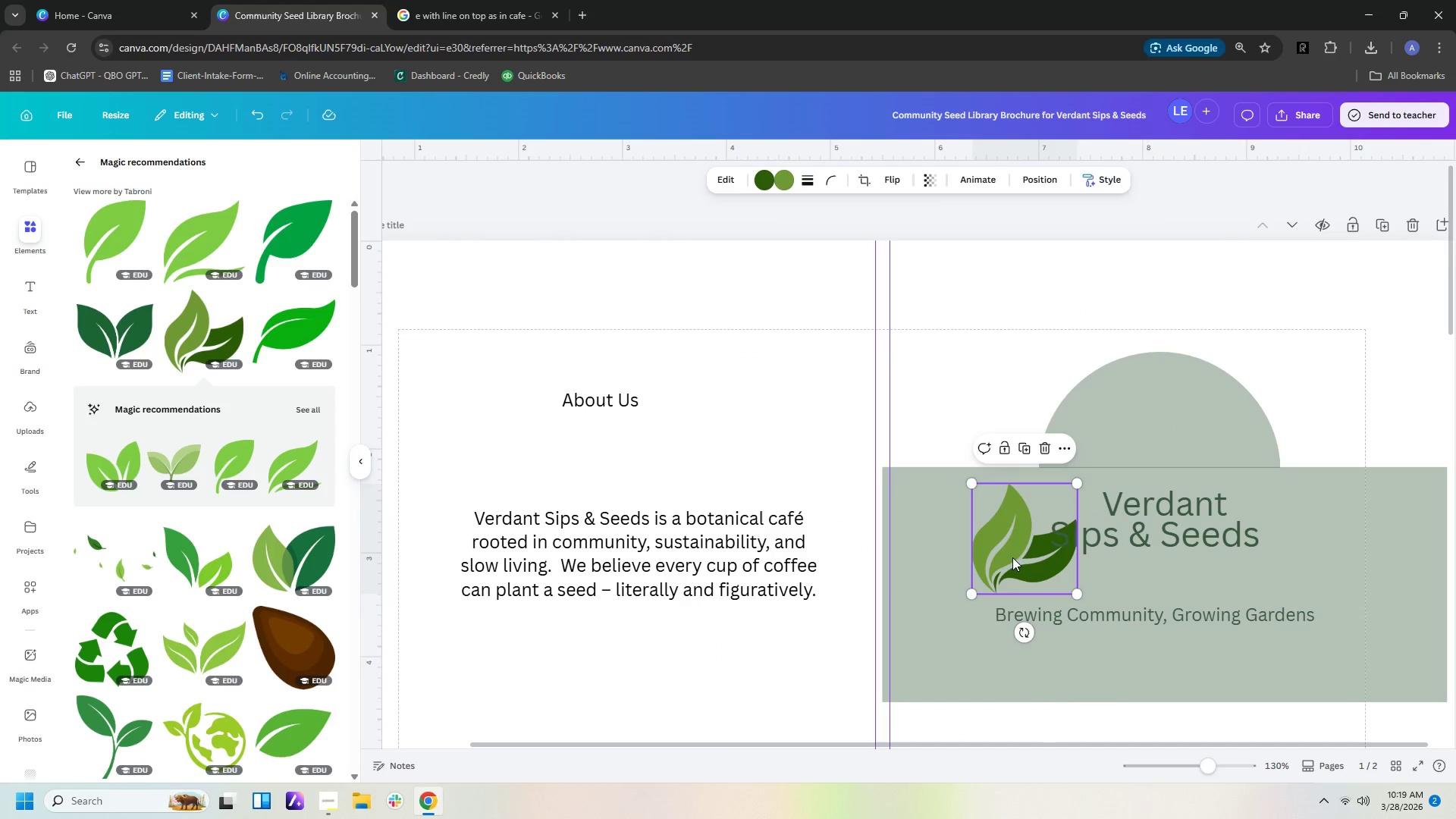 
left_click_drag(start_coordinate=[1012, 557], to_coordinate=[1158, 435])
 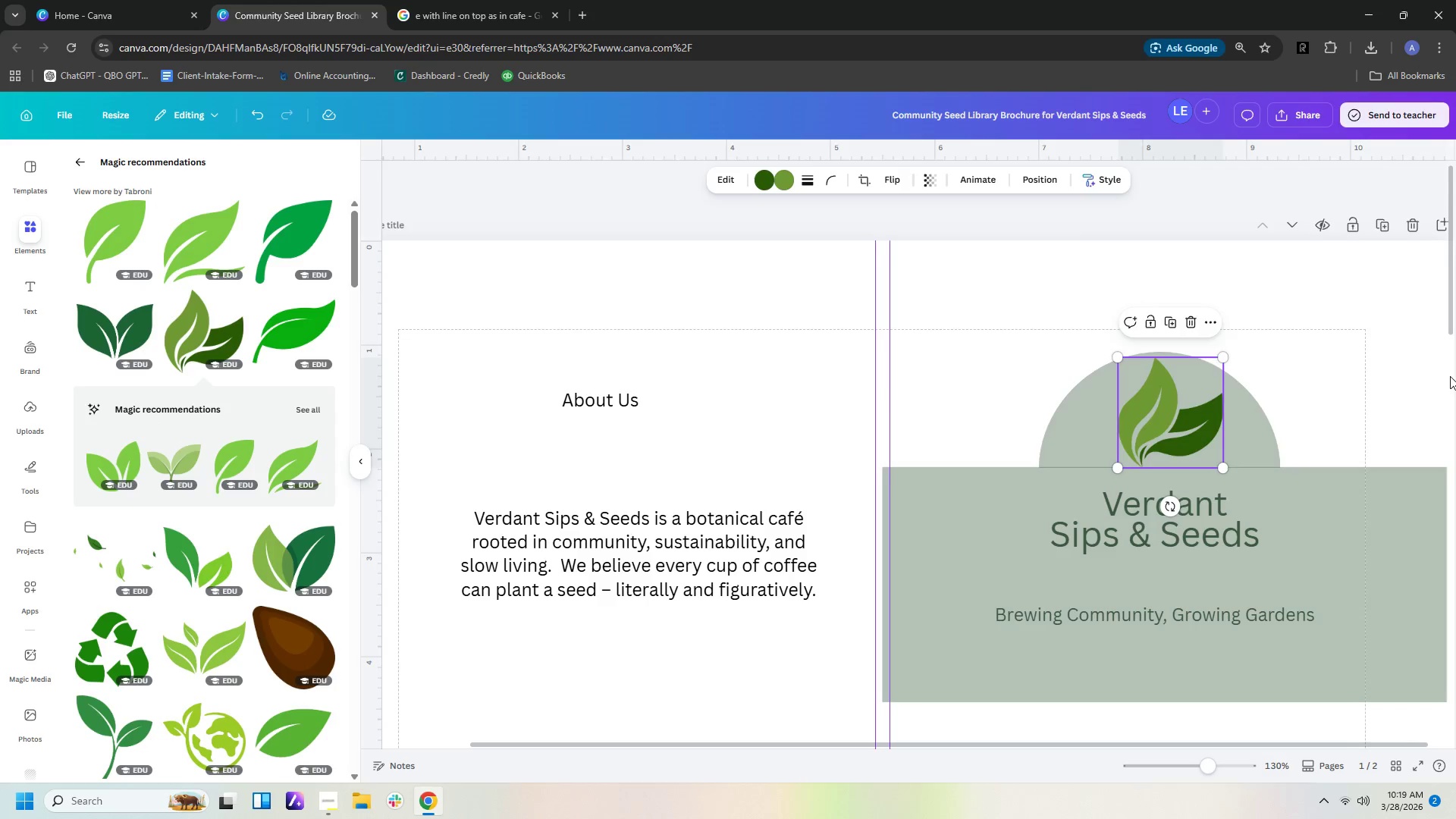 
left_click([1450, 376])
 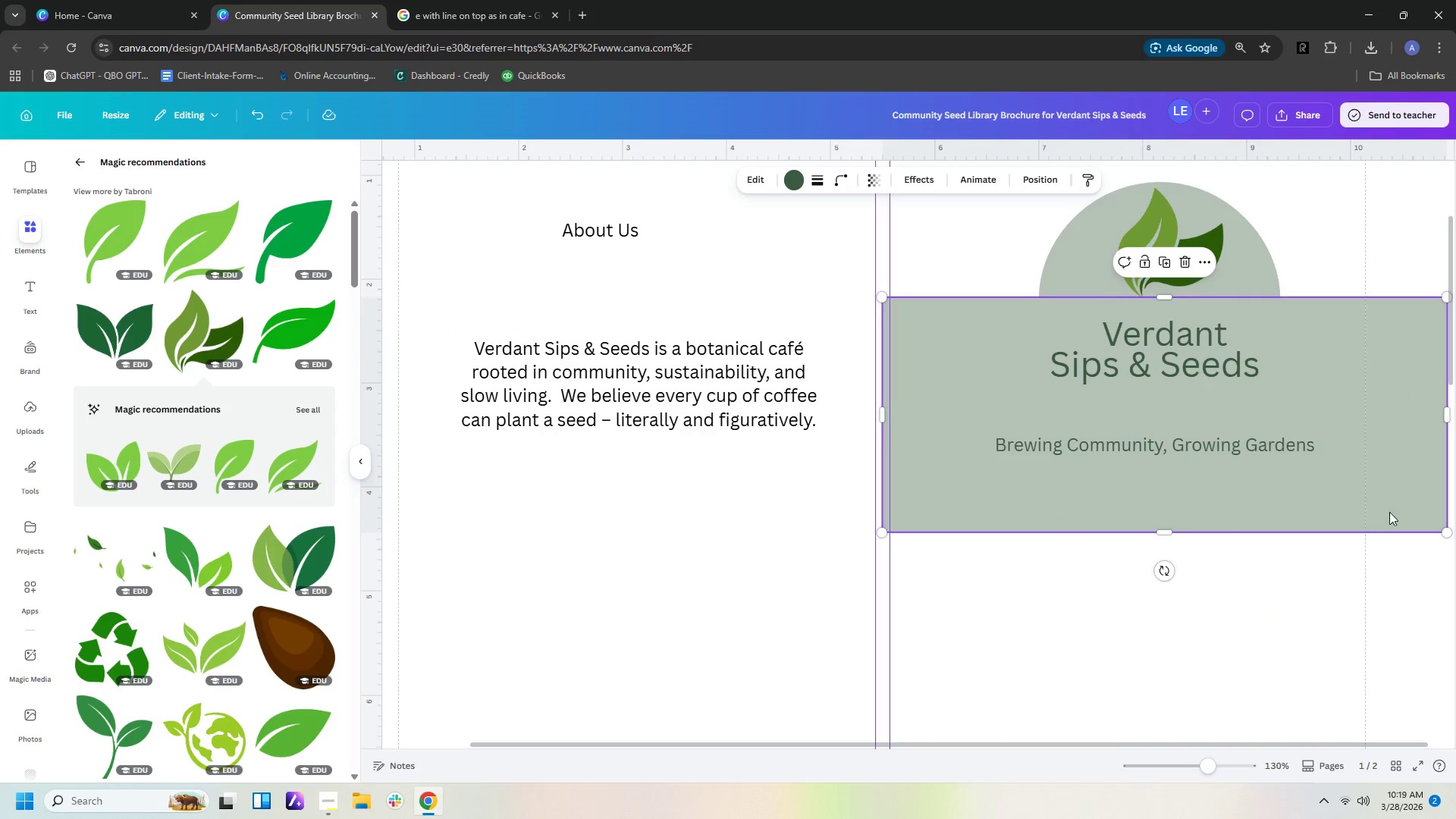 
double_click([1366, 611])
 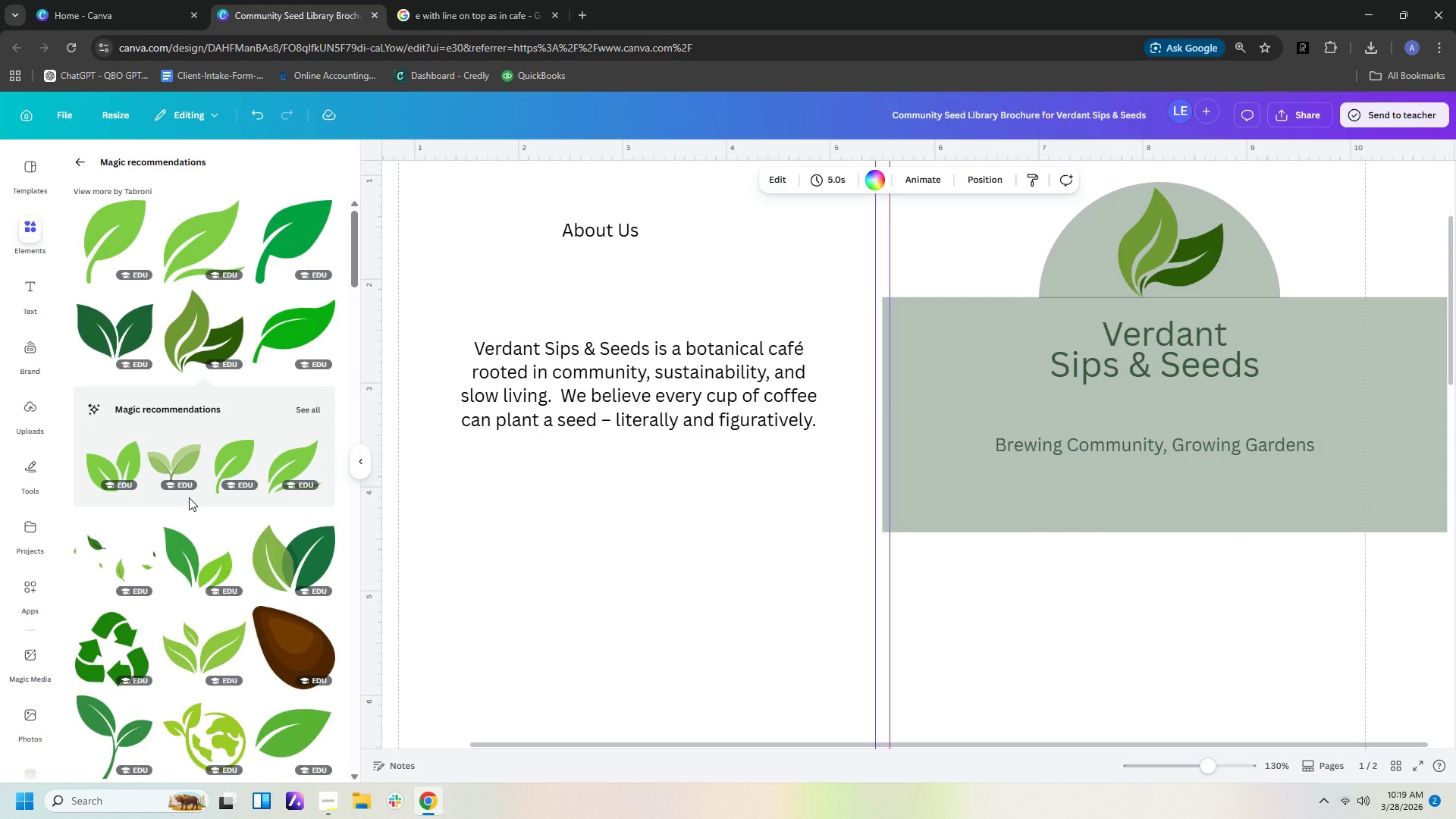 
scroll: coordinate [243, 503], scroll_direction: down, amount: 13.0
 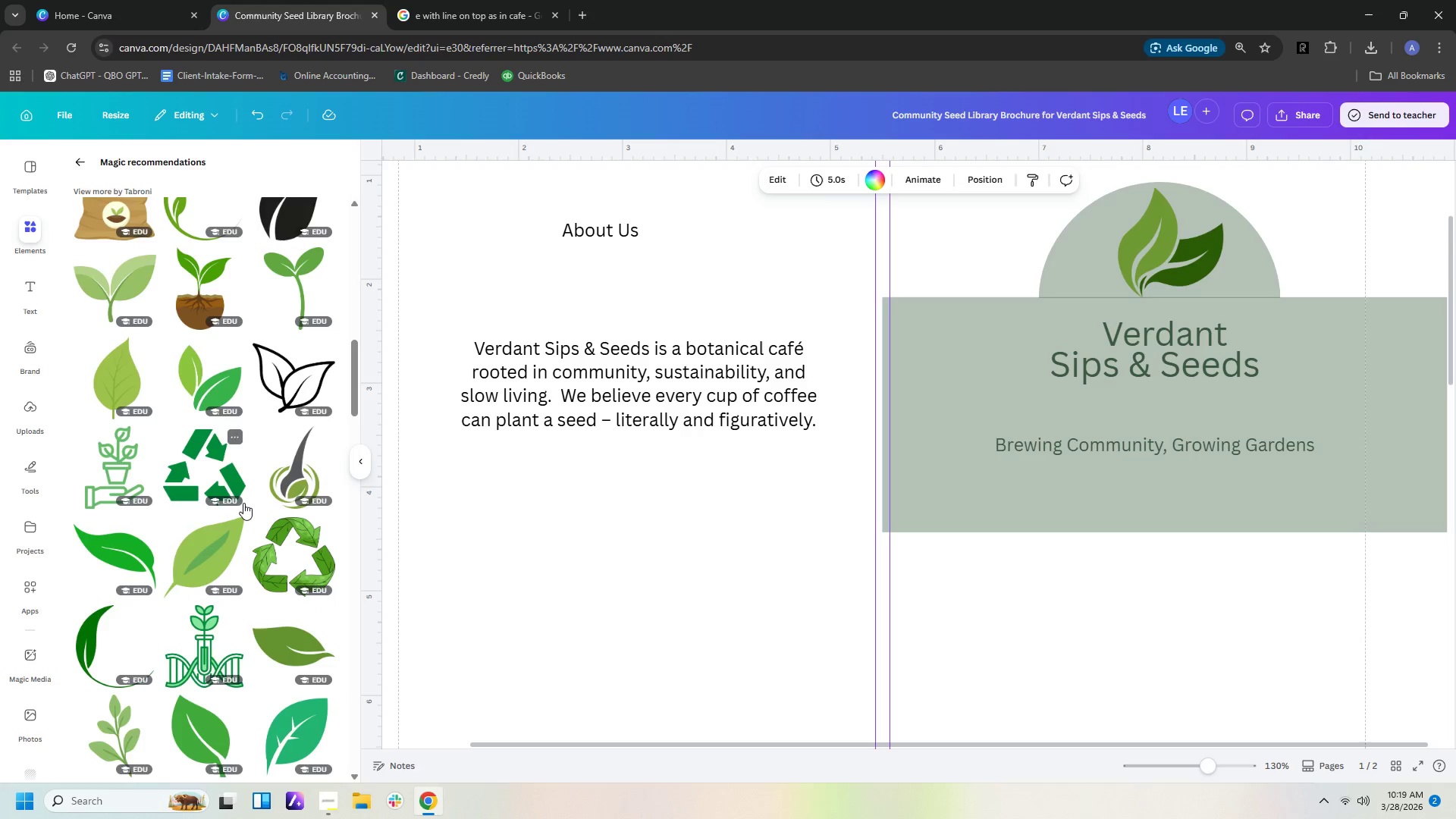 
scroll: coordinate [243, 506], scroll_direction: down, amount: 5.0
 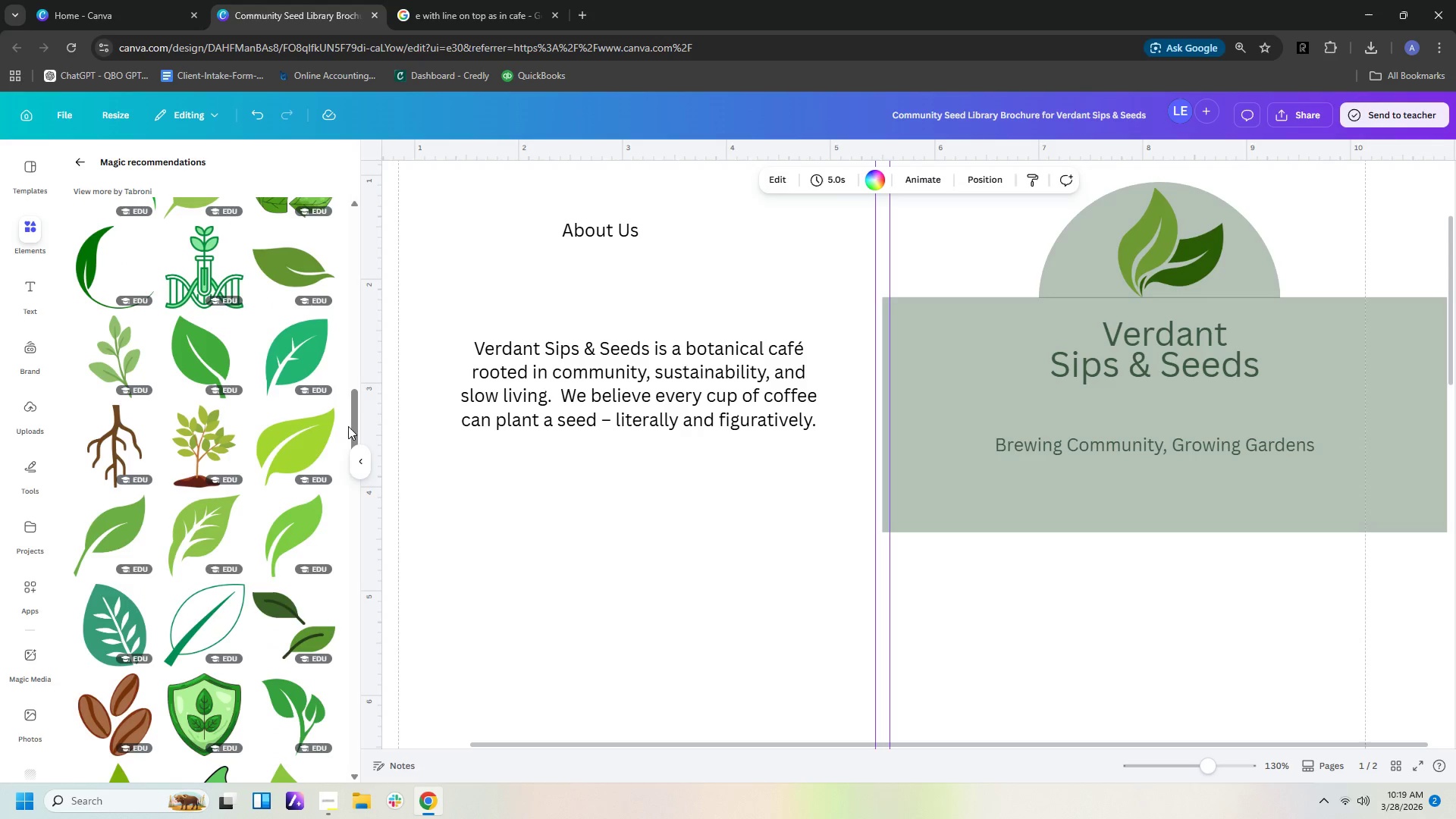 
left_click_drag(start_coordinate=[359, 413], to_coordinate=[388, 55])
 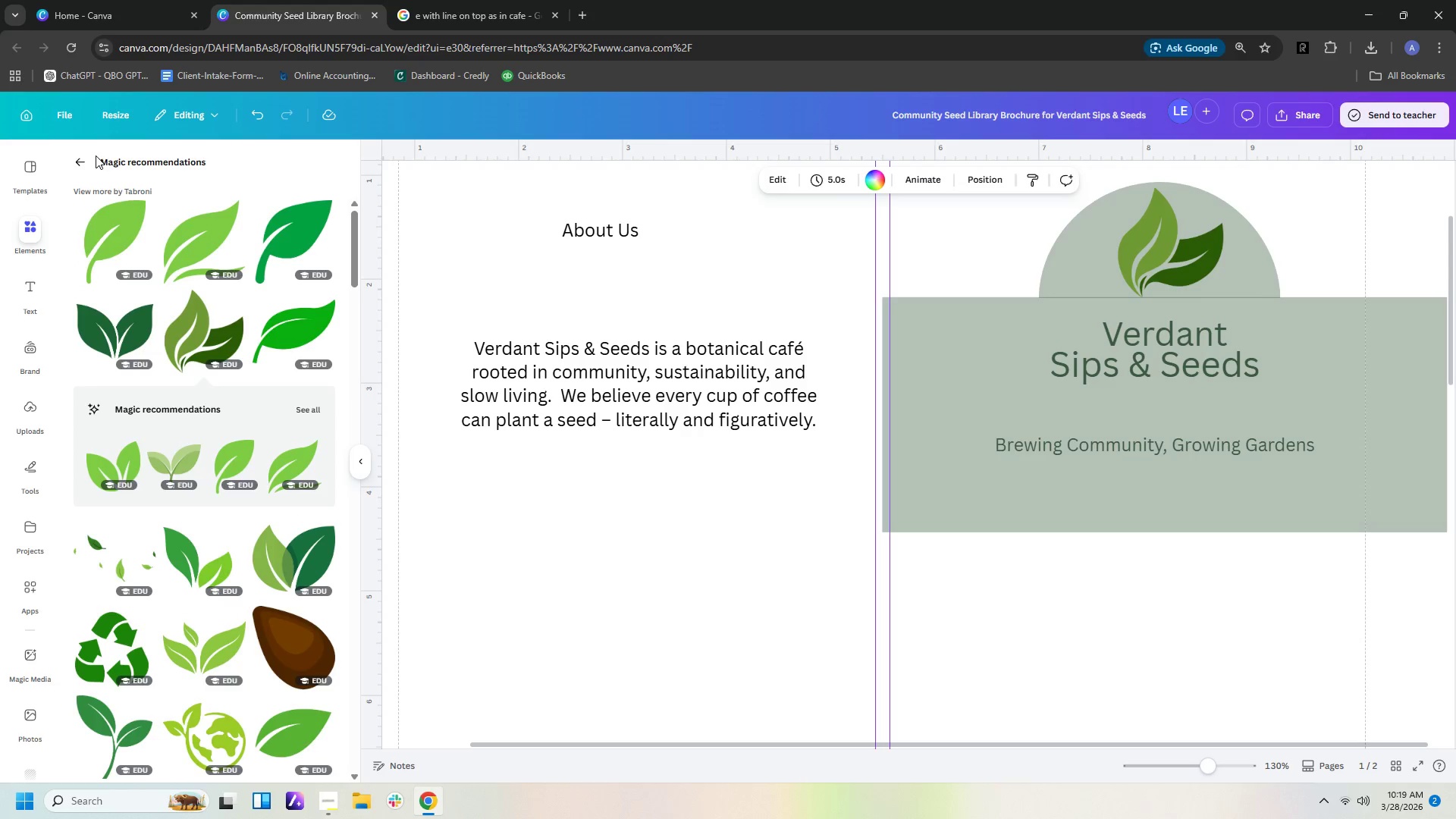 
left_click([84, 157])
 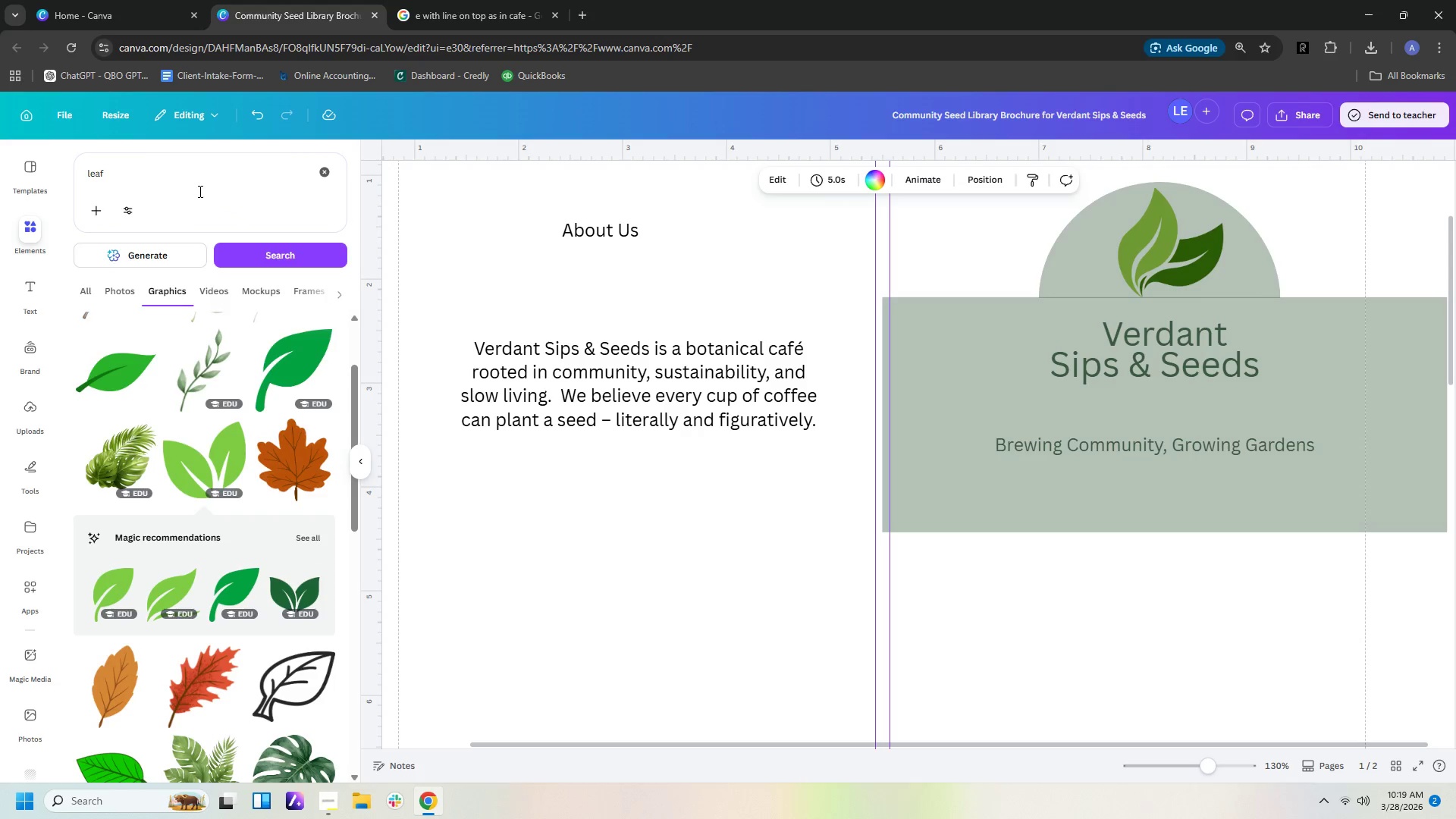 
left_click_drag(start_coordinate=[204, 174], to_coordinate=[0, 135])
 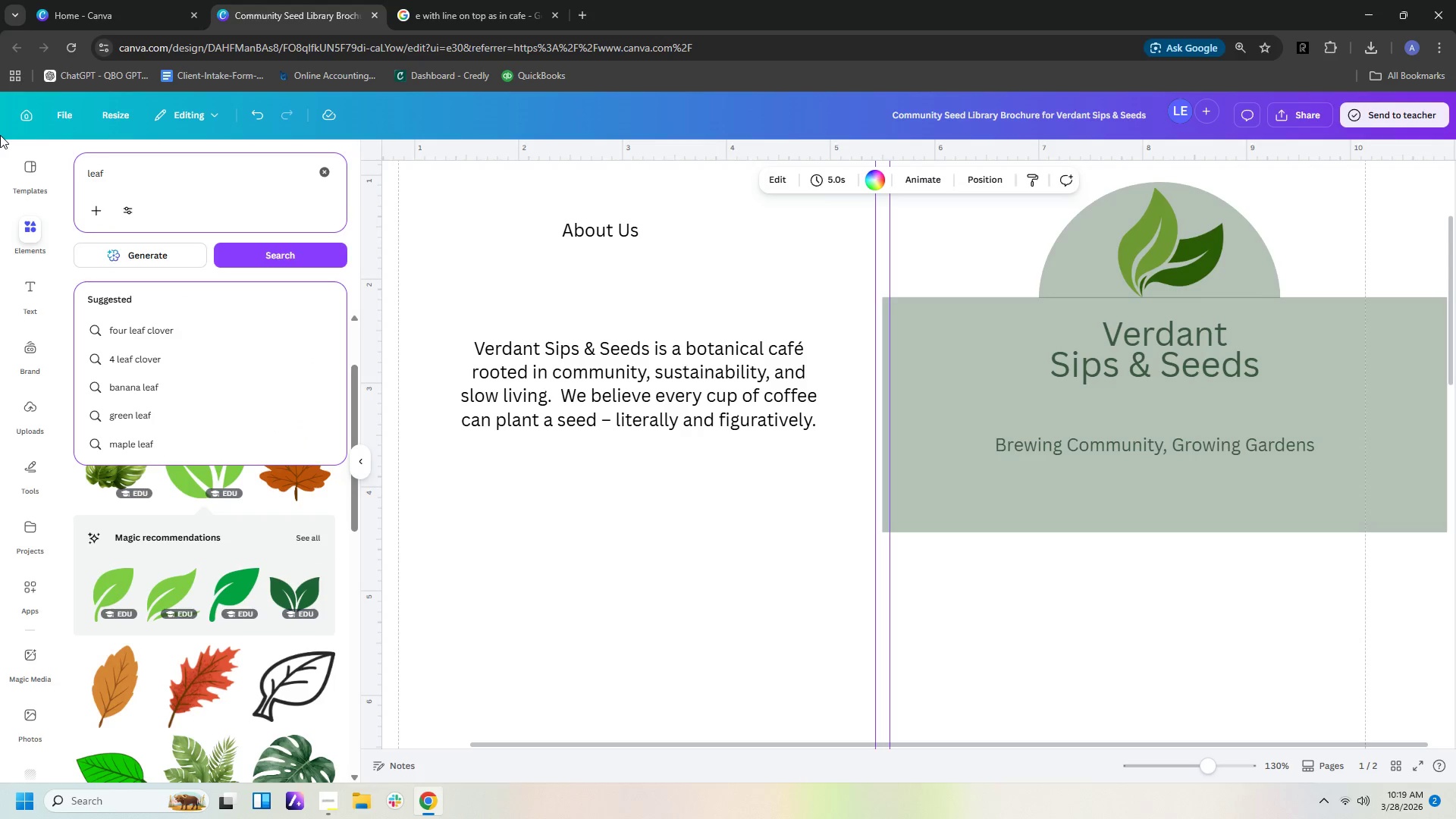 
key(Backspace)
key(Backspace)
key(Backspace)
key(Backspace)
key(Backspace)
type(coffee leaf)
 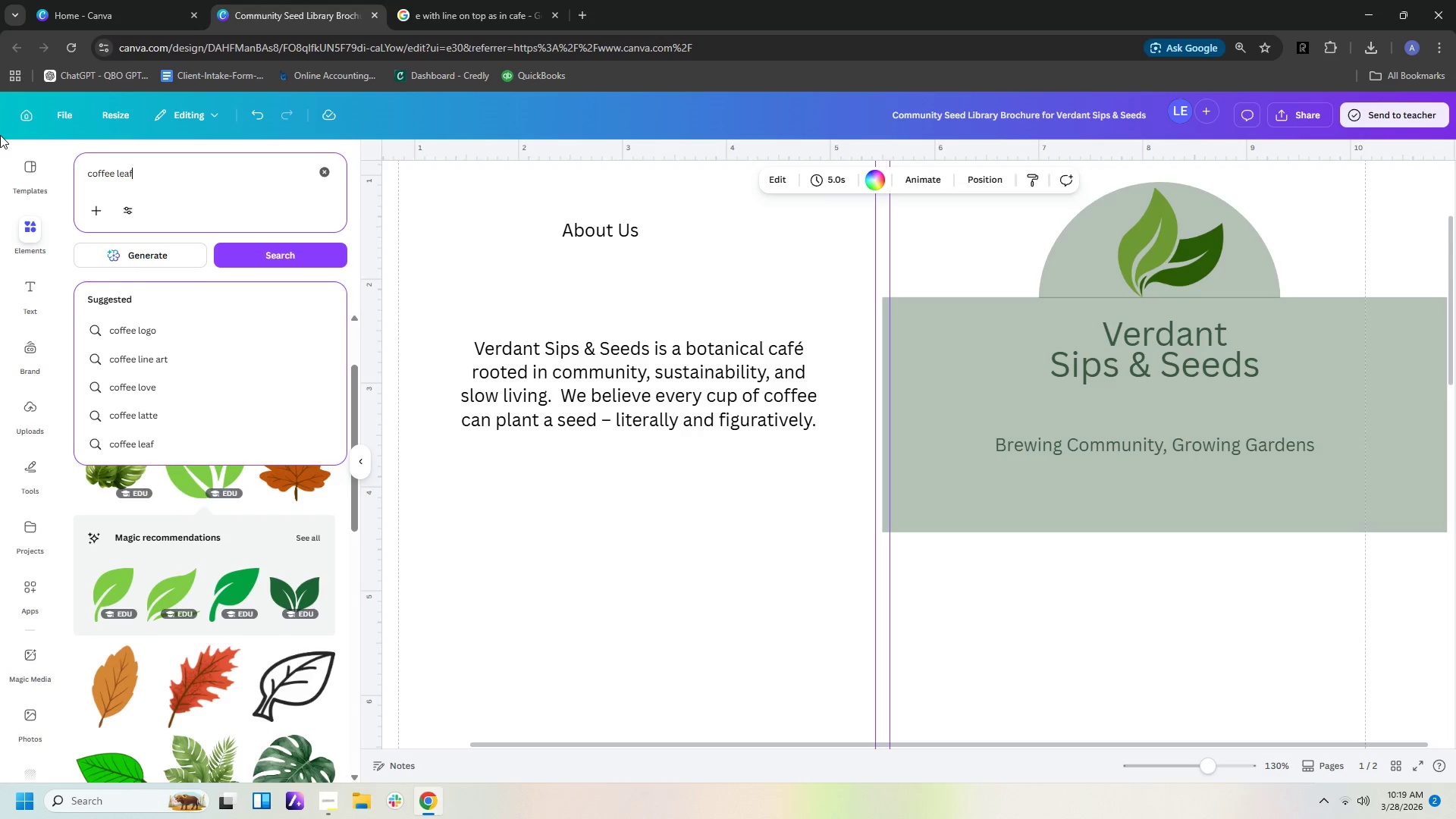 
key(Enter)
 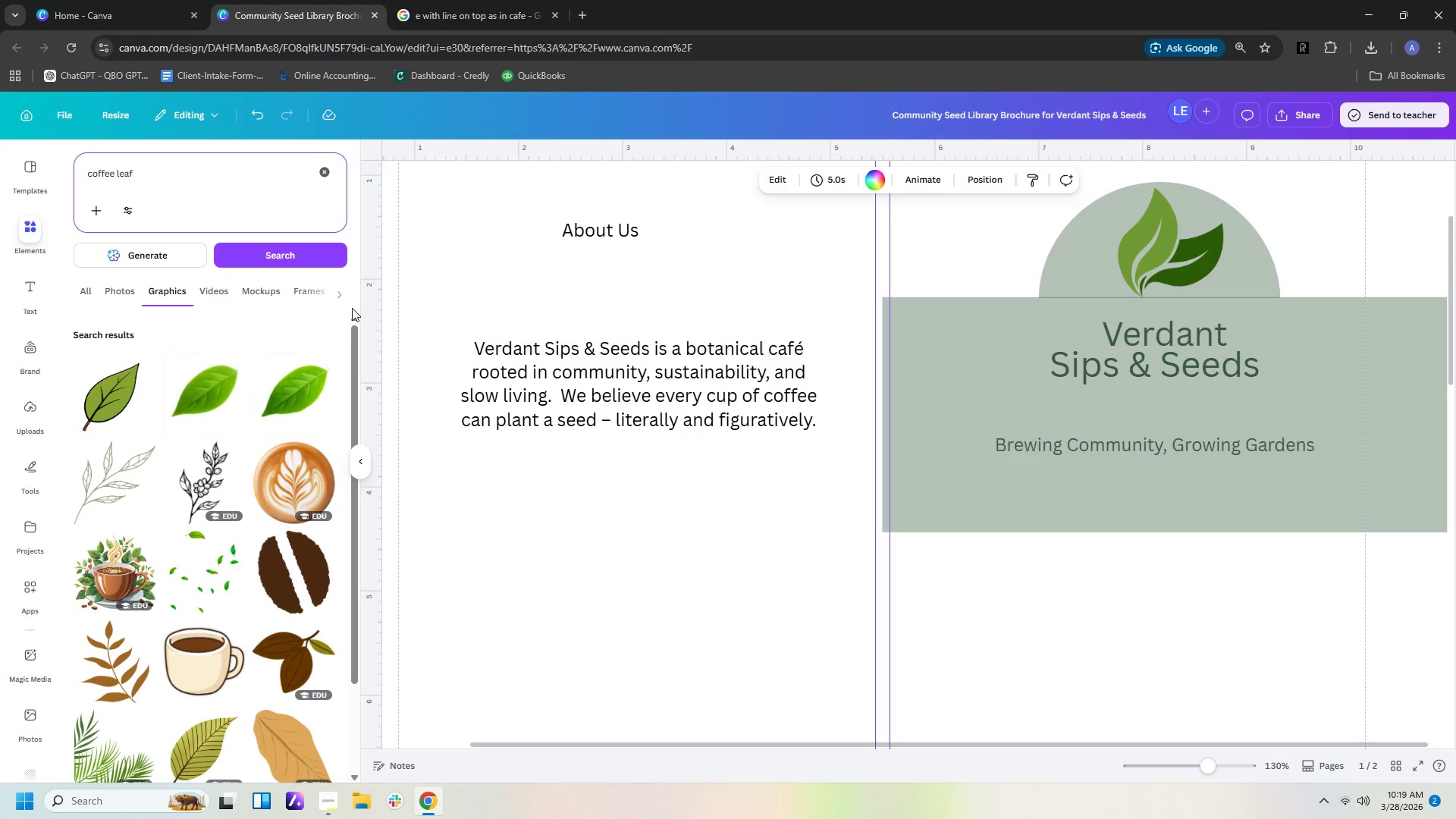 
scroll: coordinate [273, 447], scroll_direction: down, amount: 11.0
 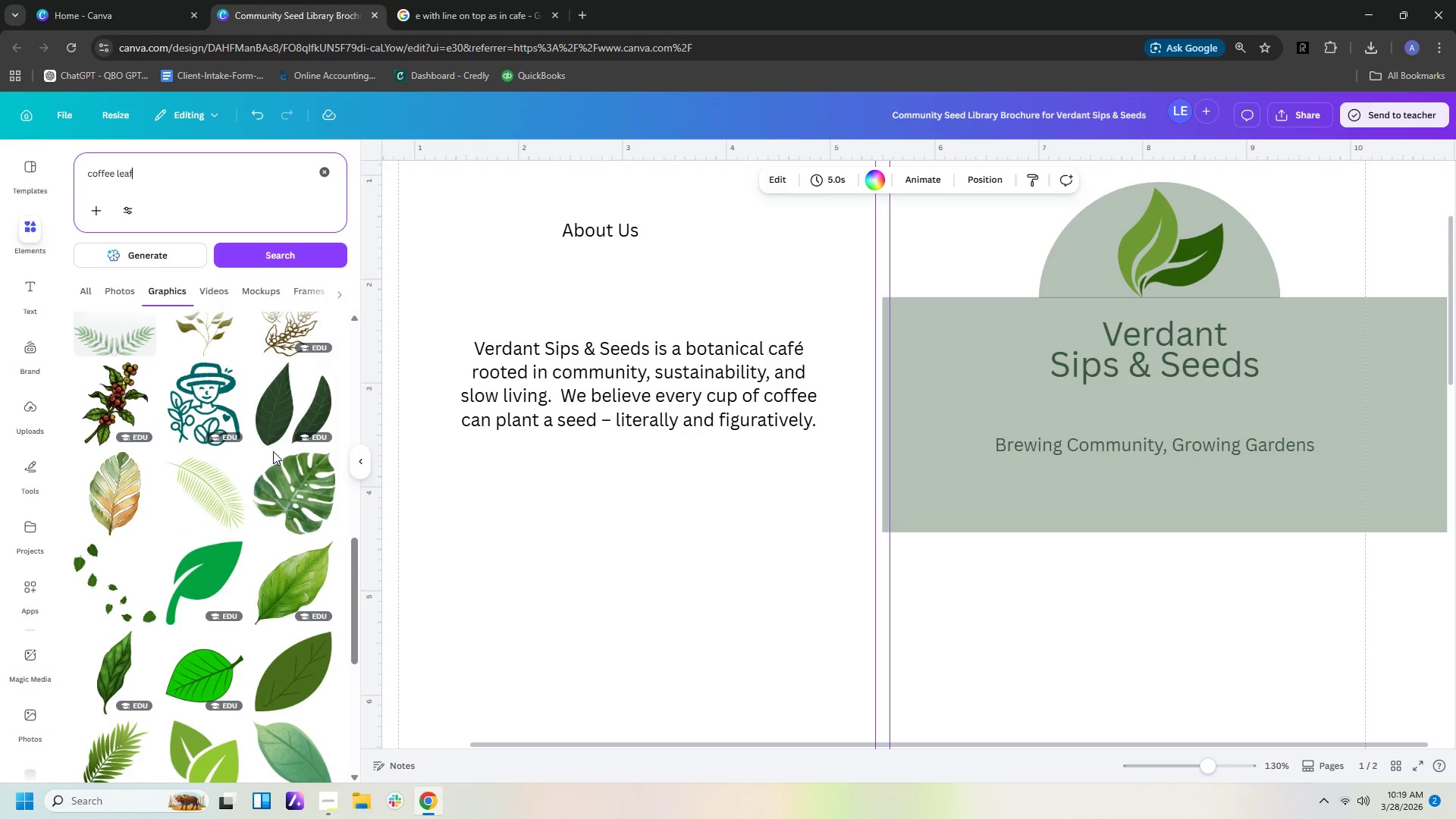 
scroll: coordinate [268, 543], scroll_direction: down, amount: 13.0
 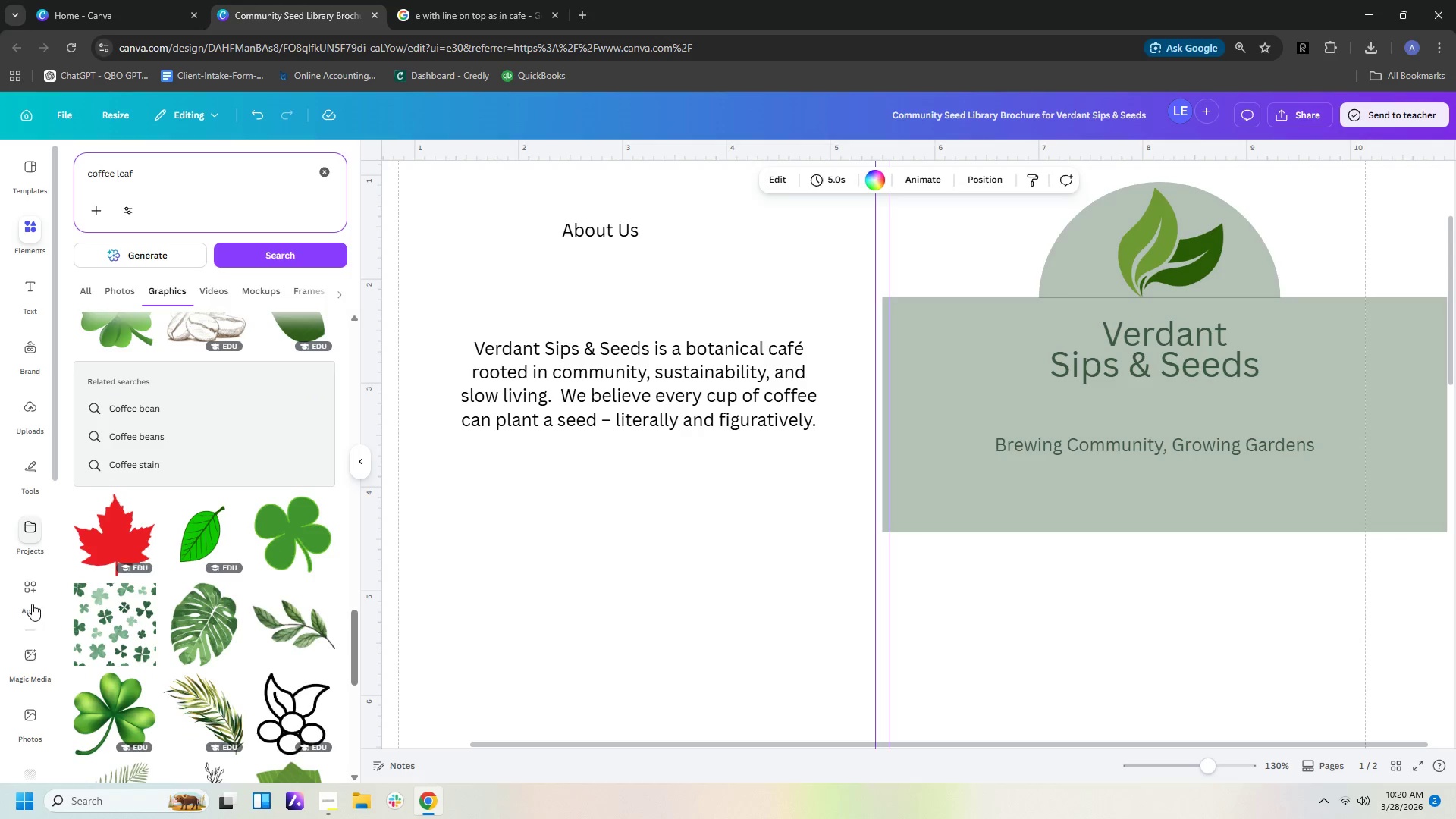 
left_click([26, 659])
 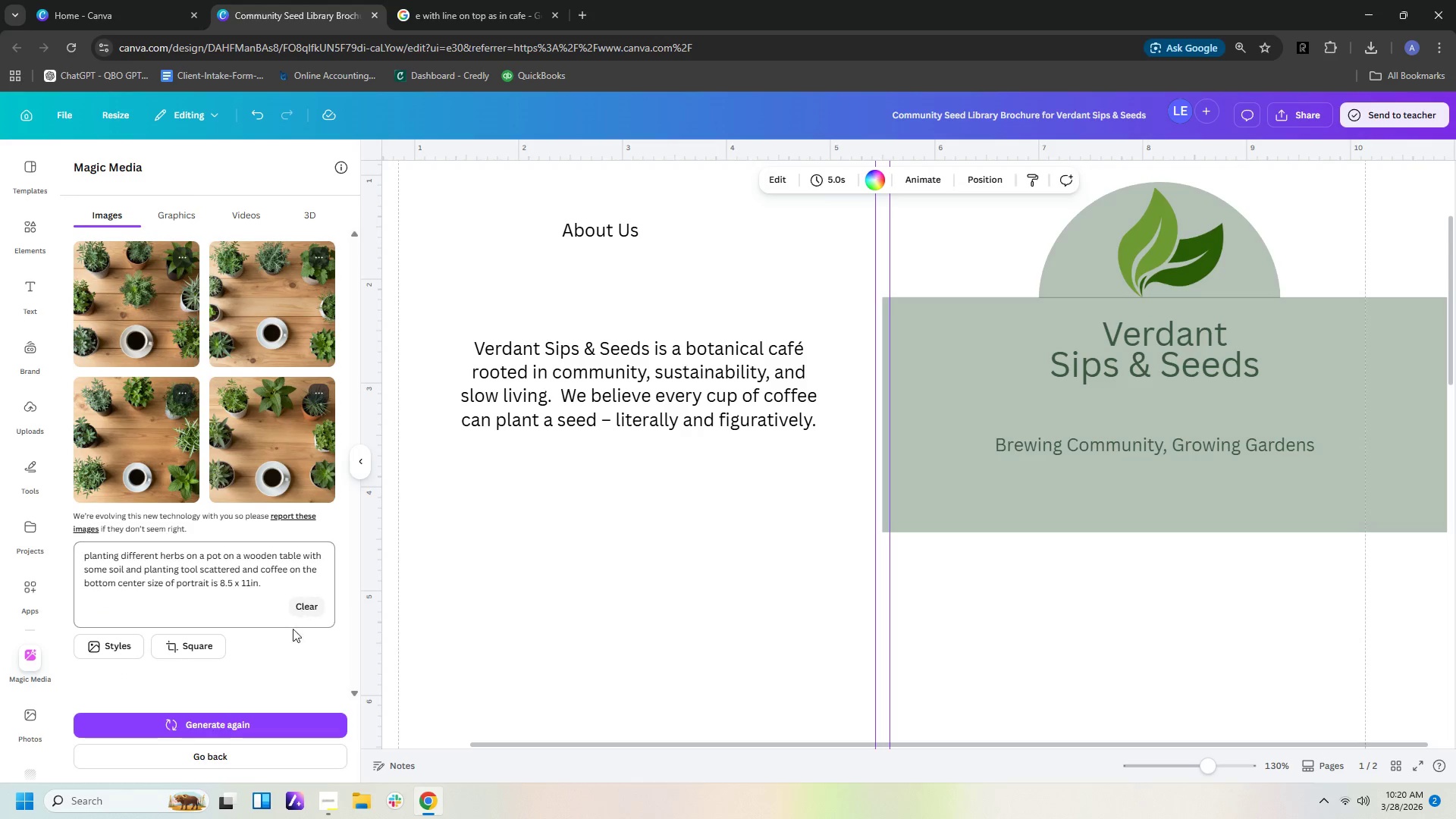 
left_click([240, 726])
 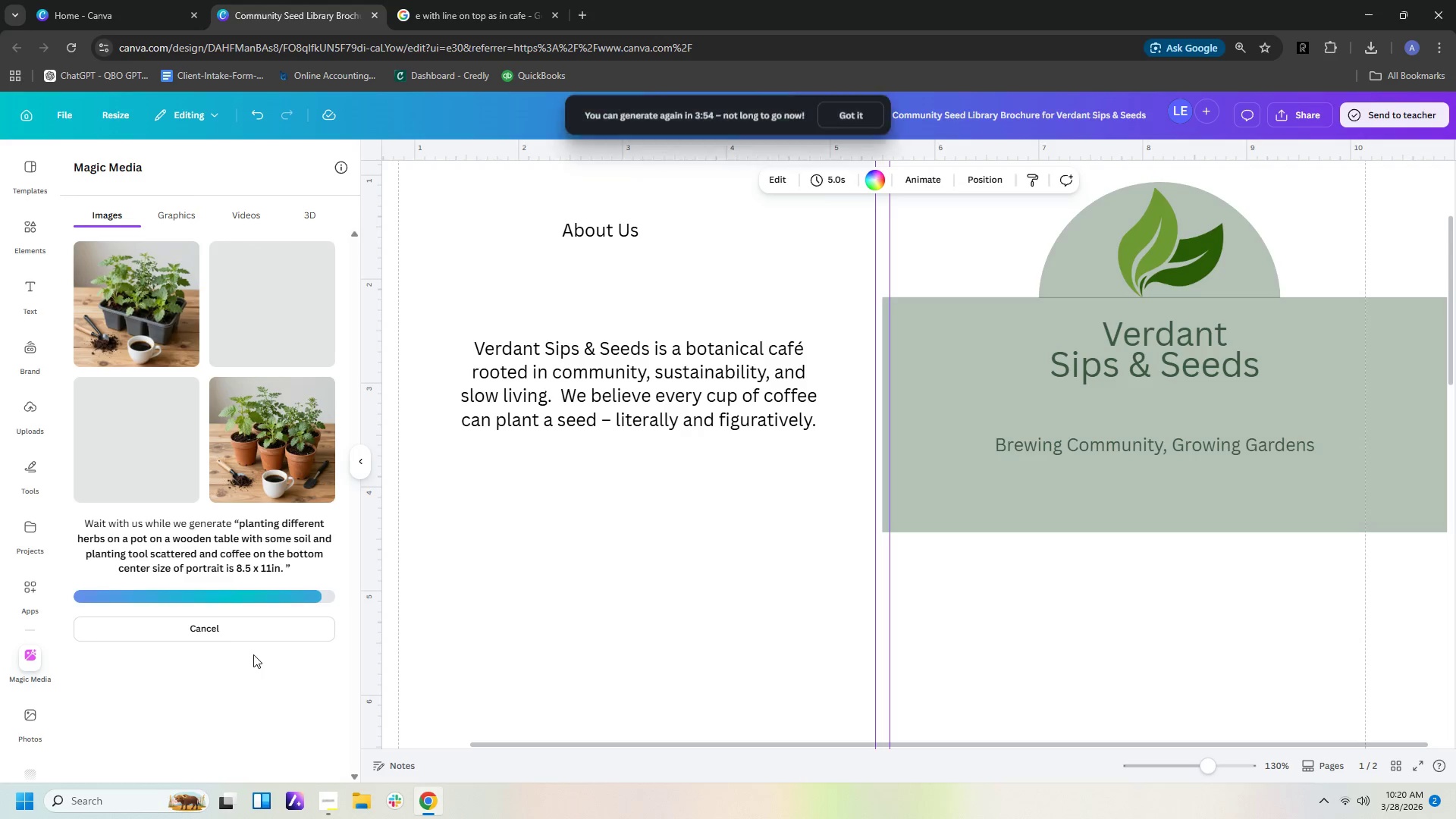 
wait(9.97)
 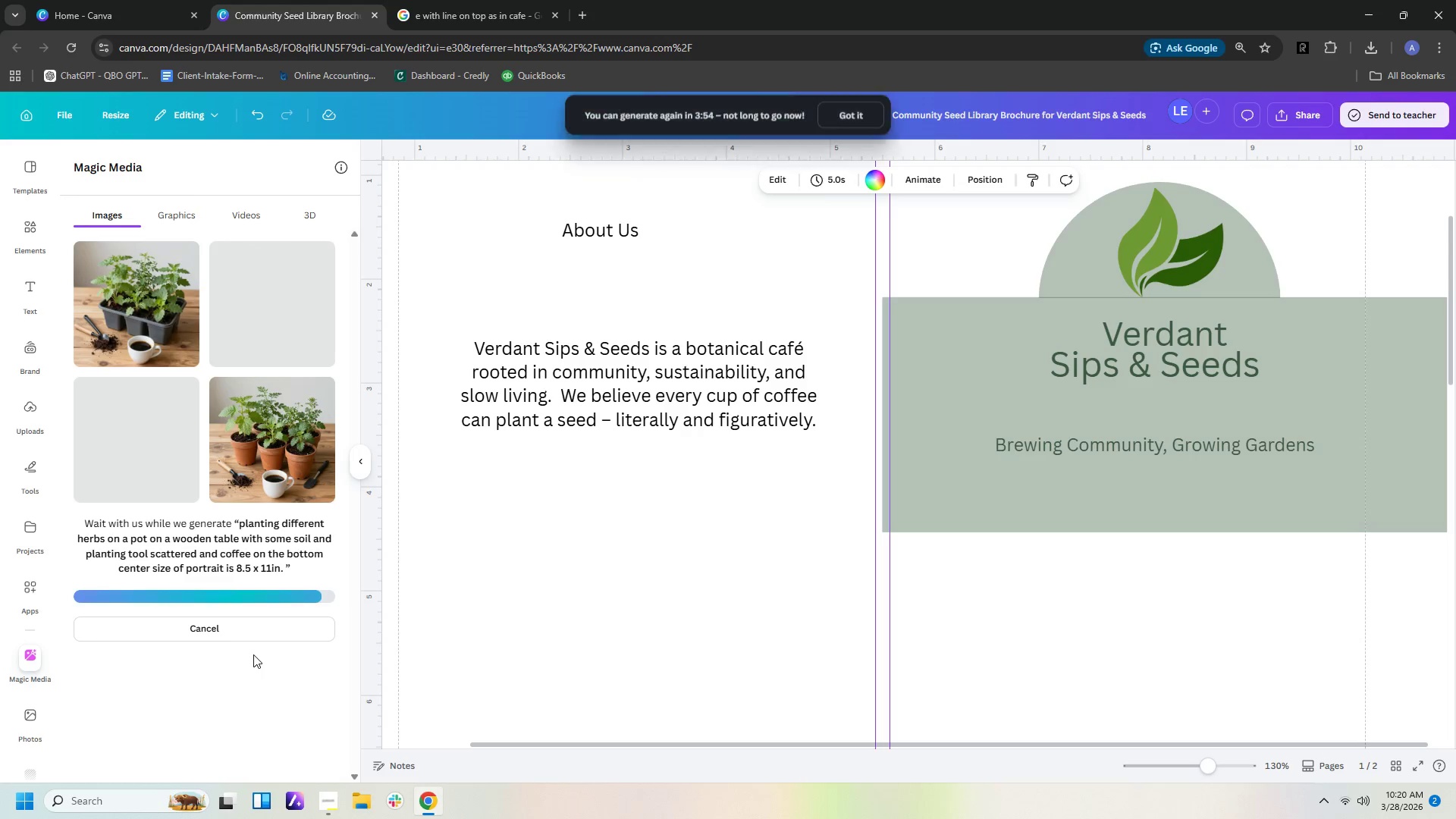 
left_click([266, 586])
 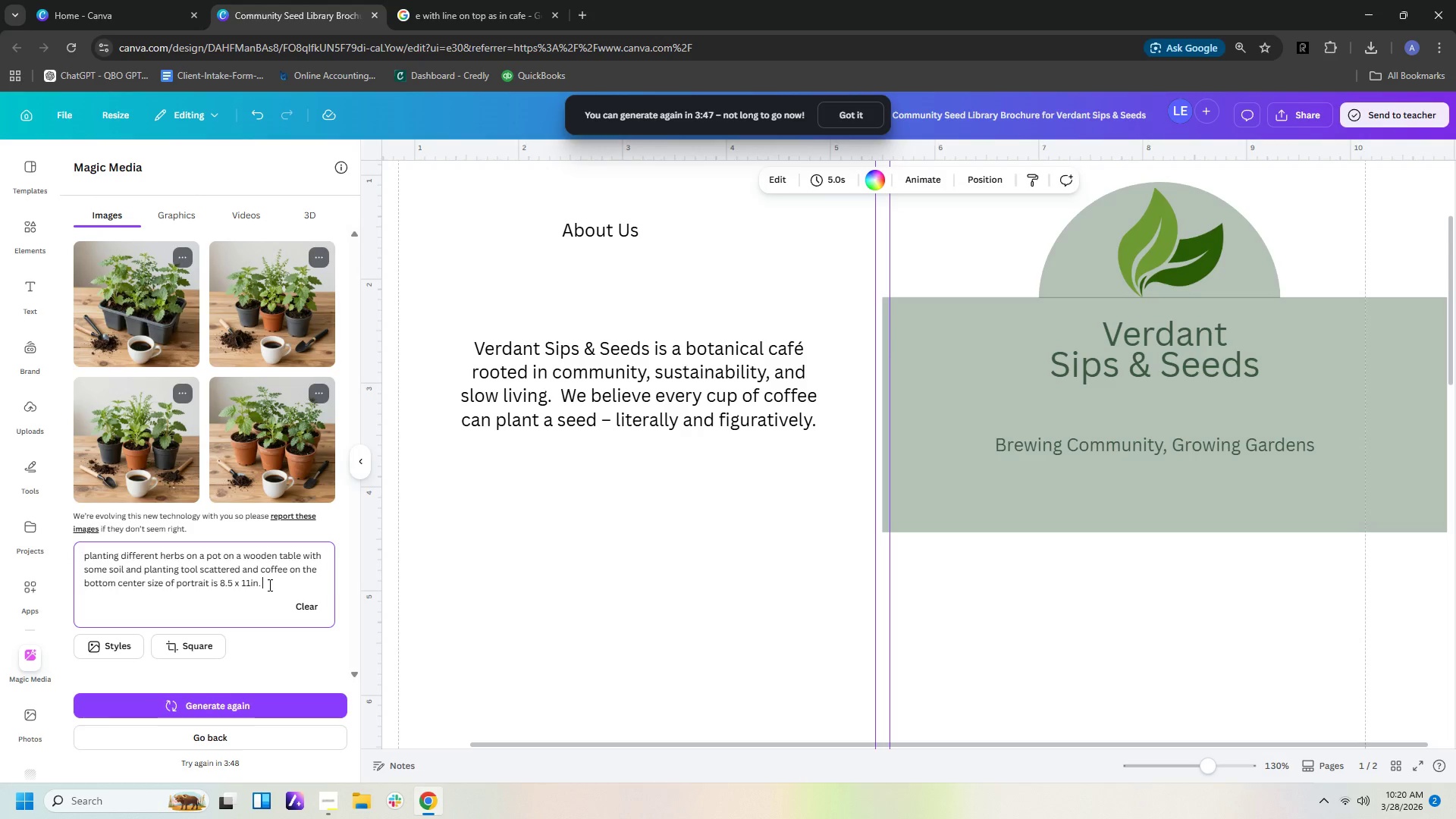 
type(TOP vIEW)
 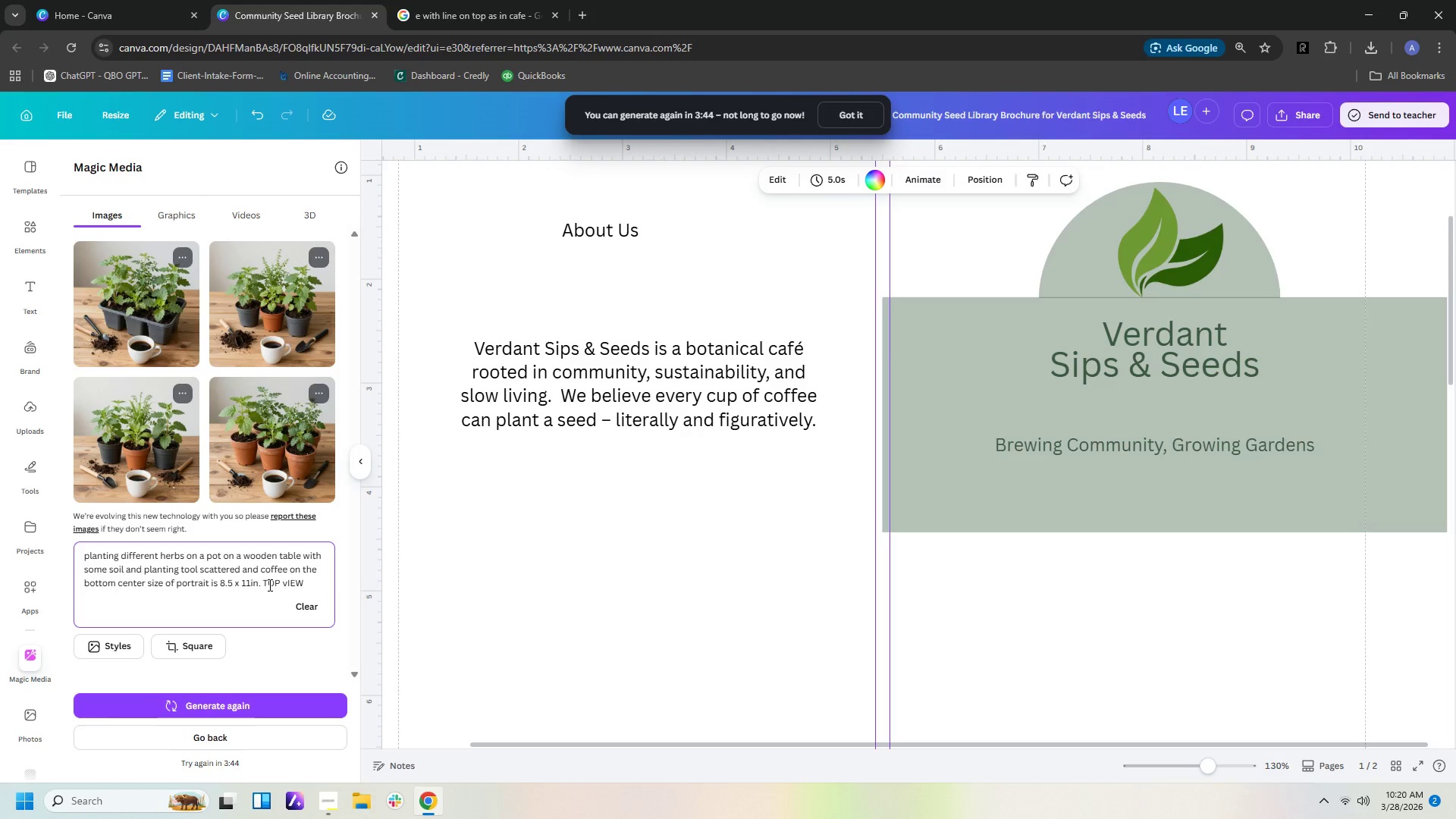 
key(Backspace)
key(Backspace)
key(Backspace)
key(Backspace)
type(VIEW)
 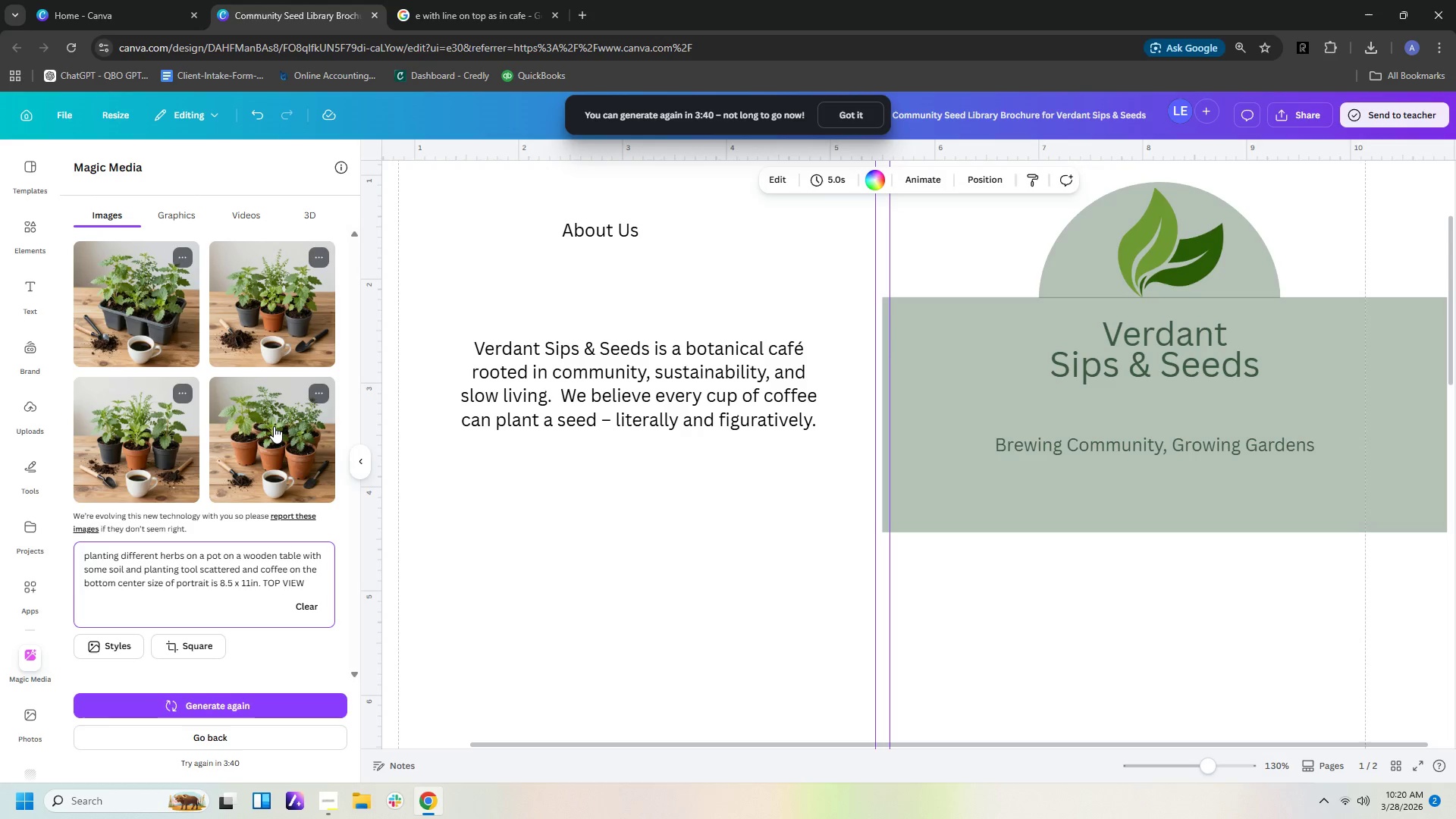 
wait(12.97)
 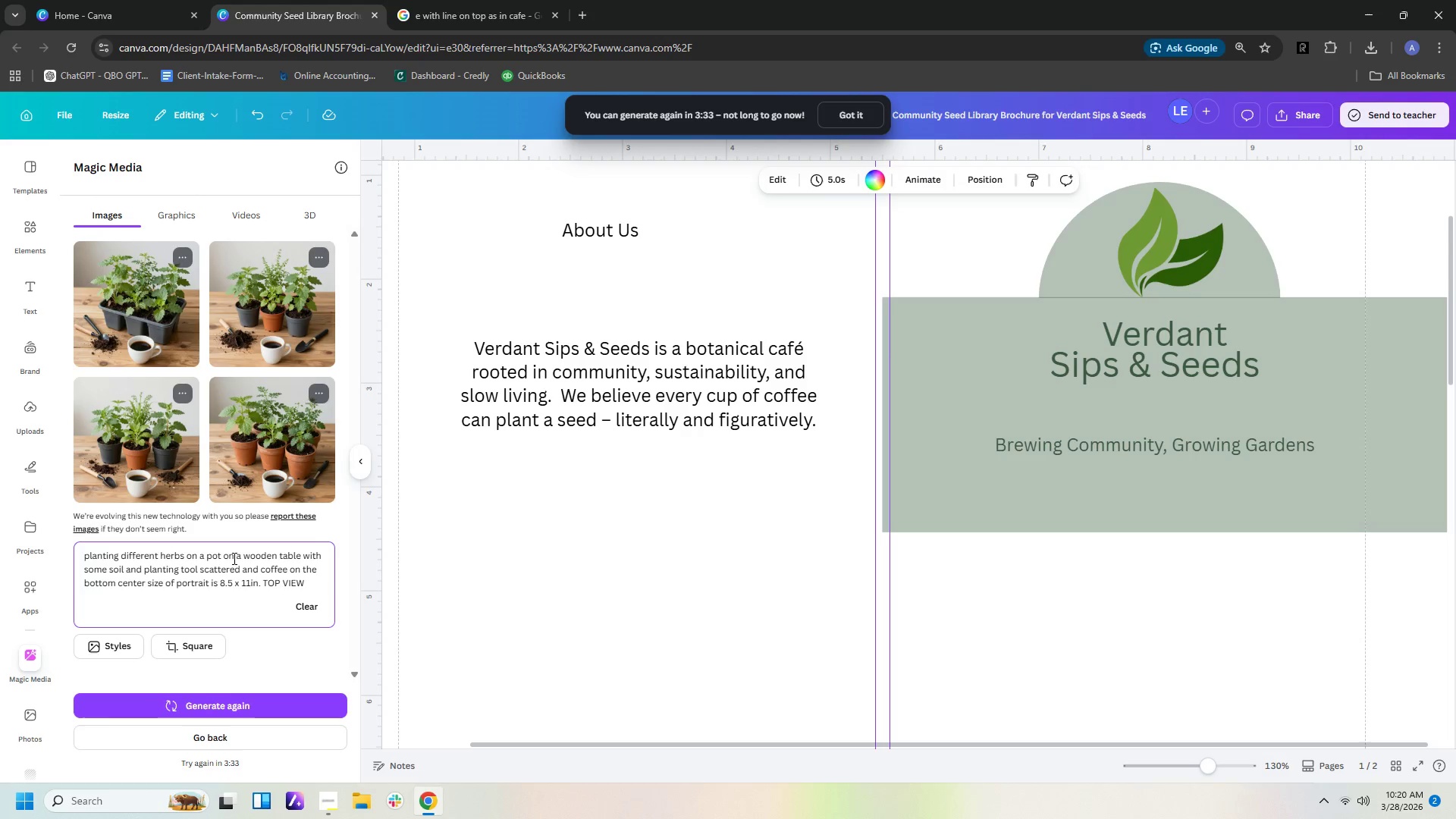 
left_click([221, 553])
 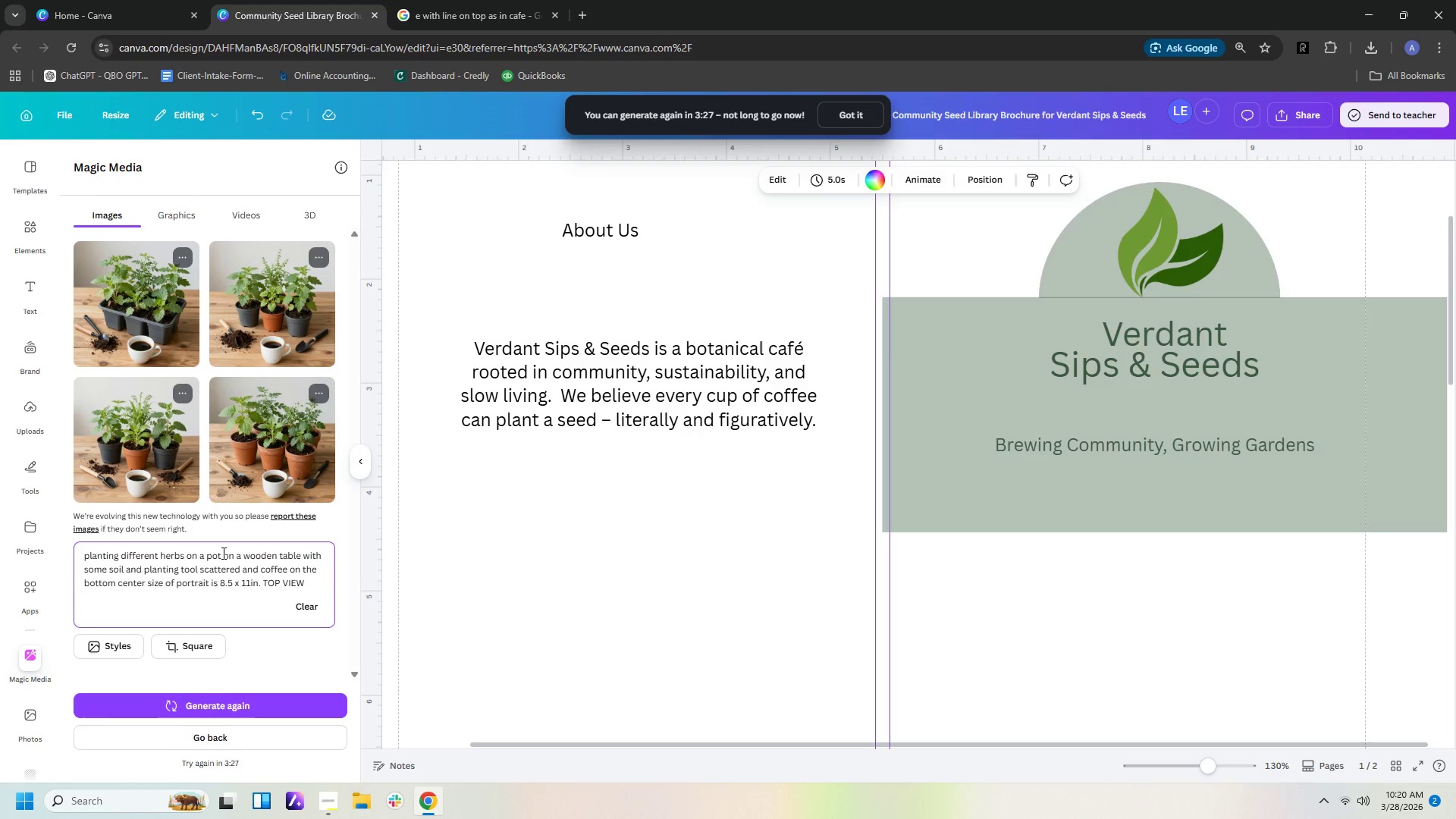 
type( randam)
key(Backspace)
key(Backspace)
type(omly plave )
key(Backspace)
key(Backspace)
key(Backspace)
type(ce)
 